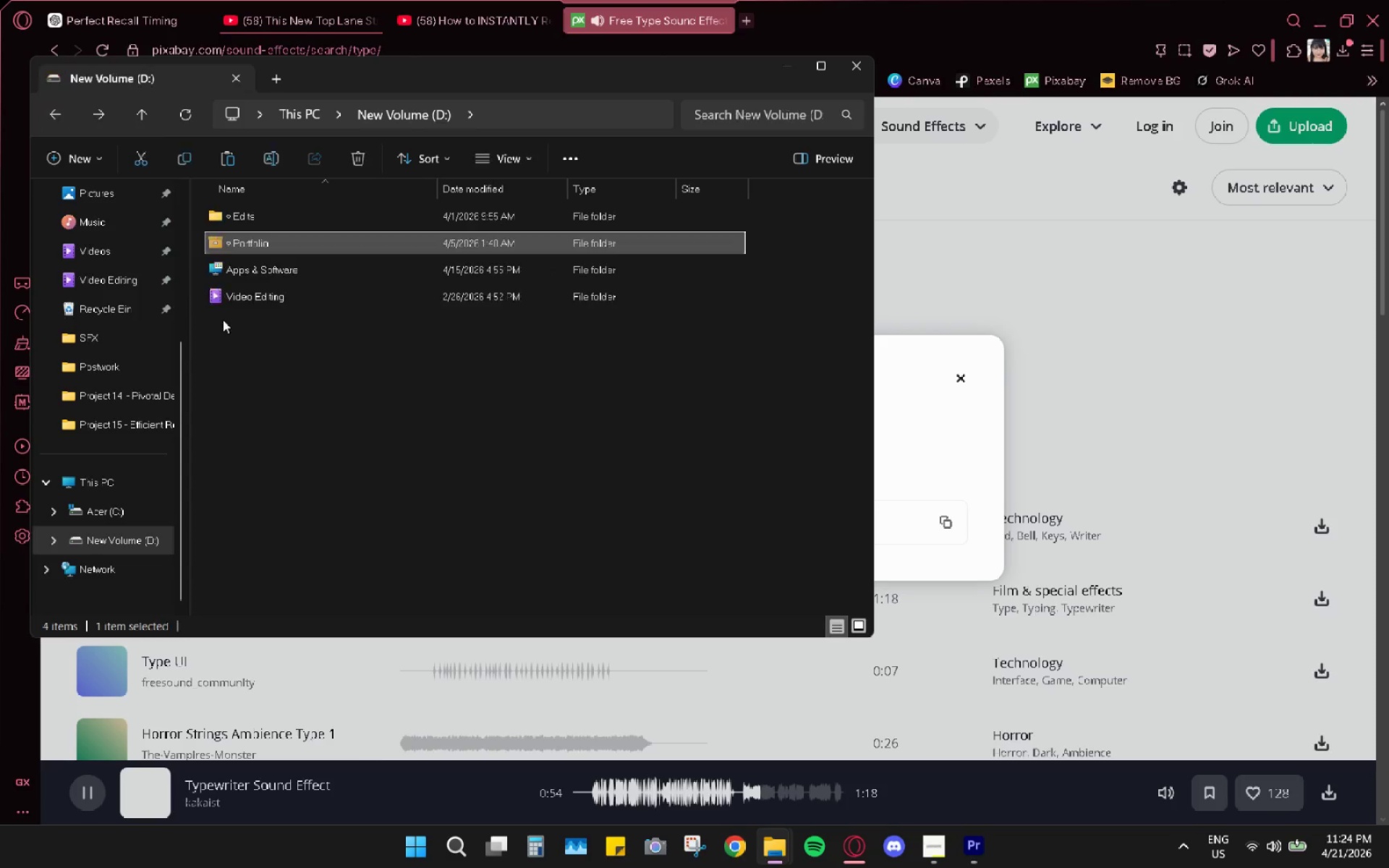 
double_click([273, 297])
 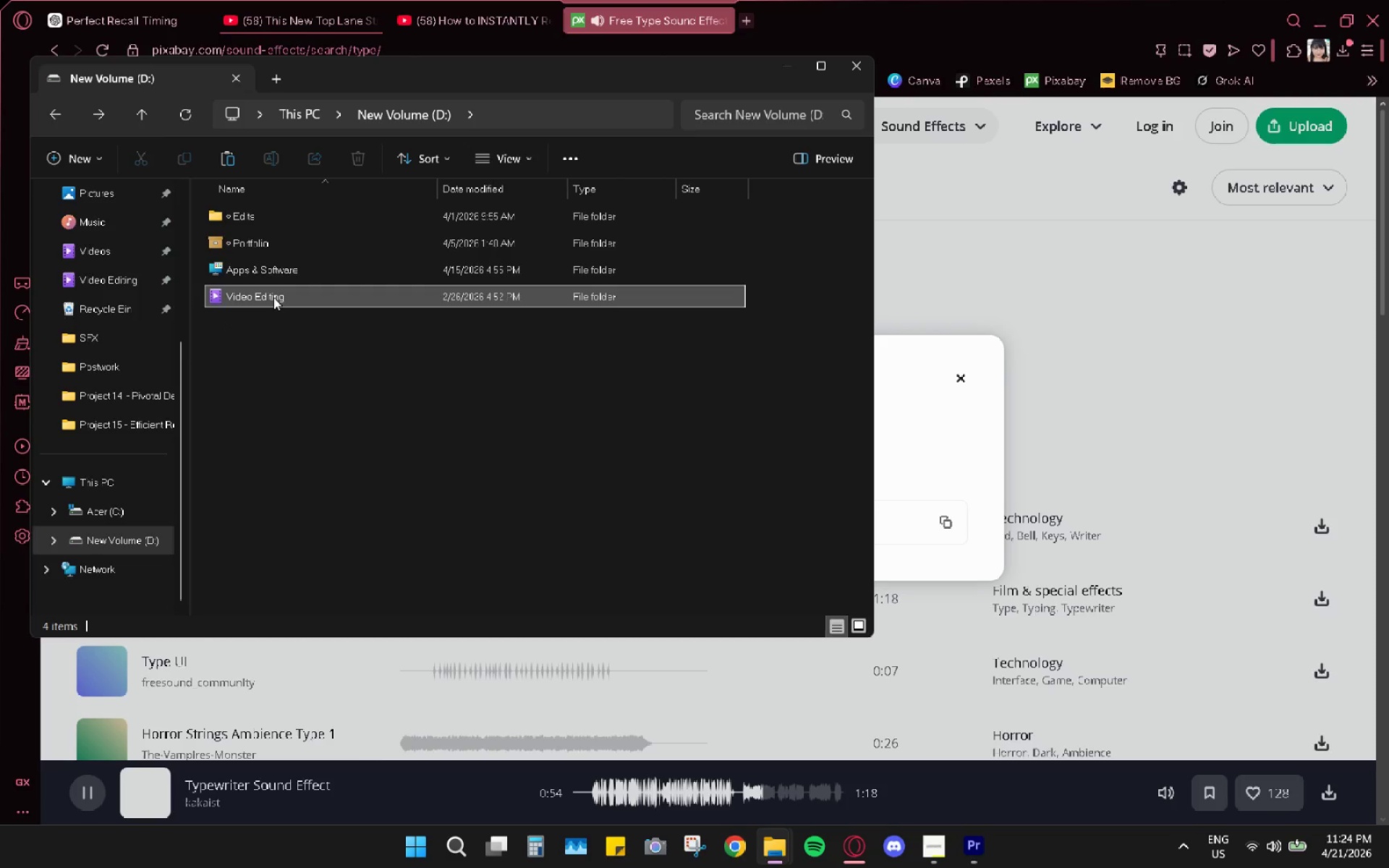 
triple_click([273, 297])
 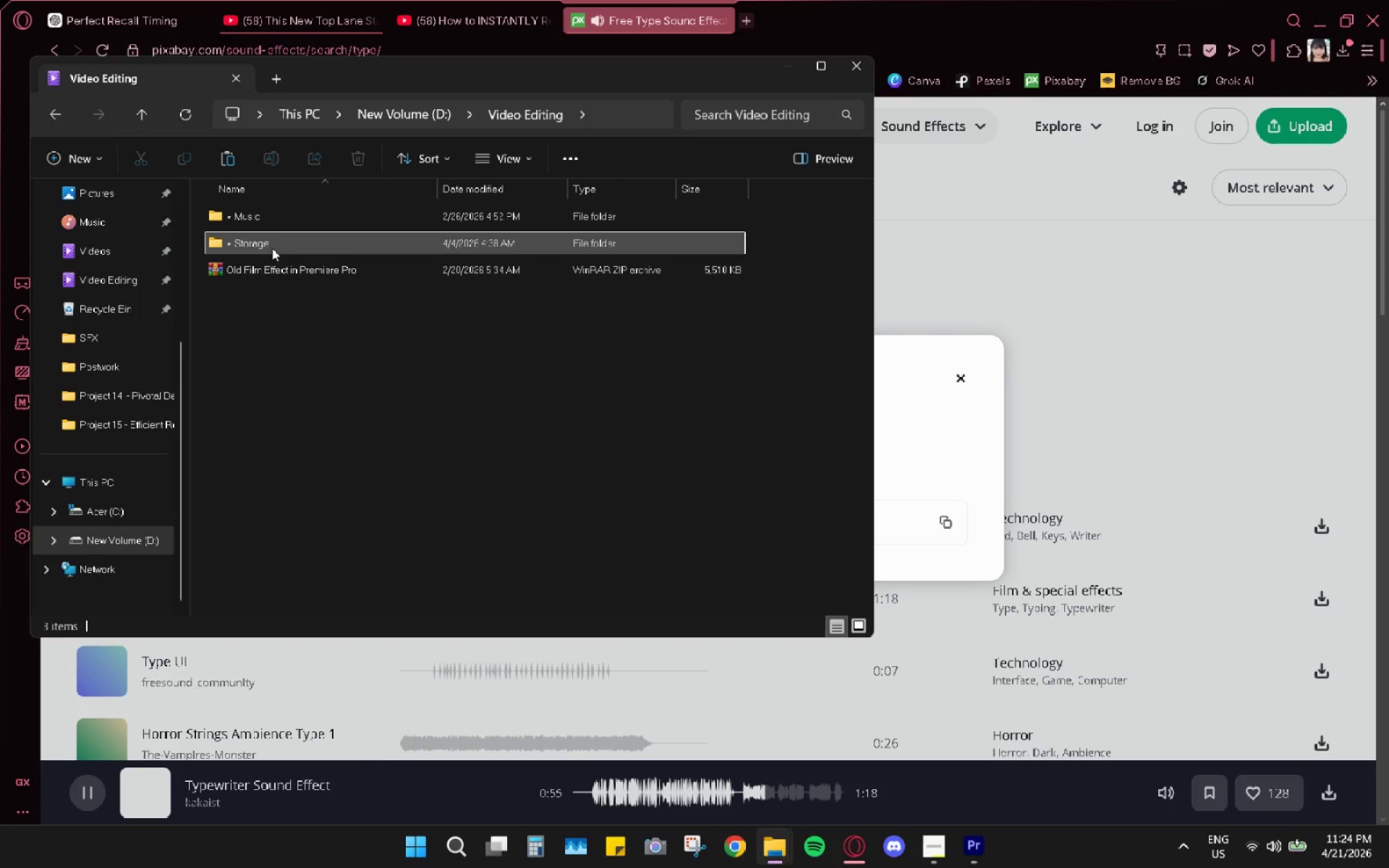 
double_click([272, 247])
 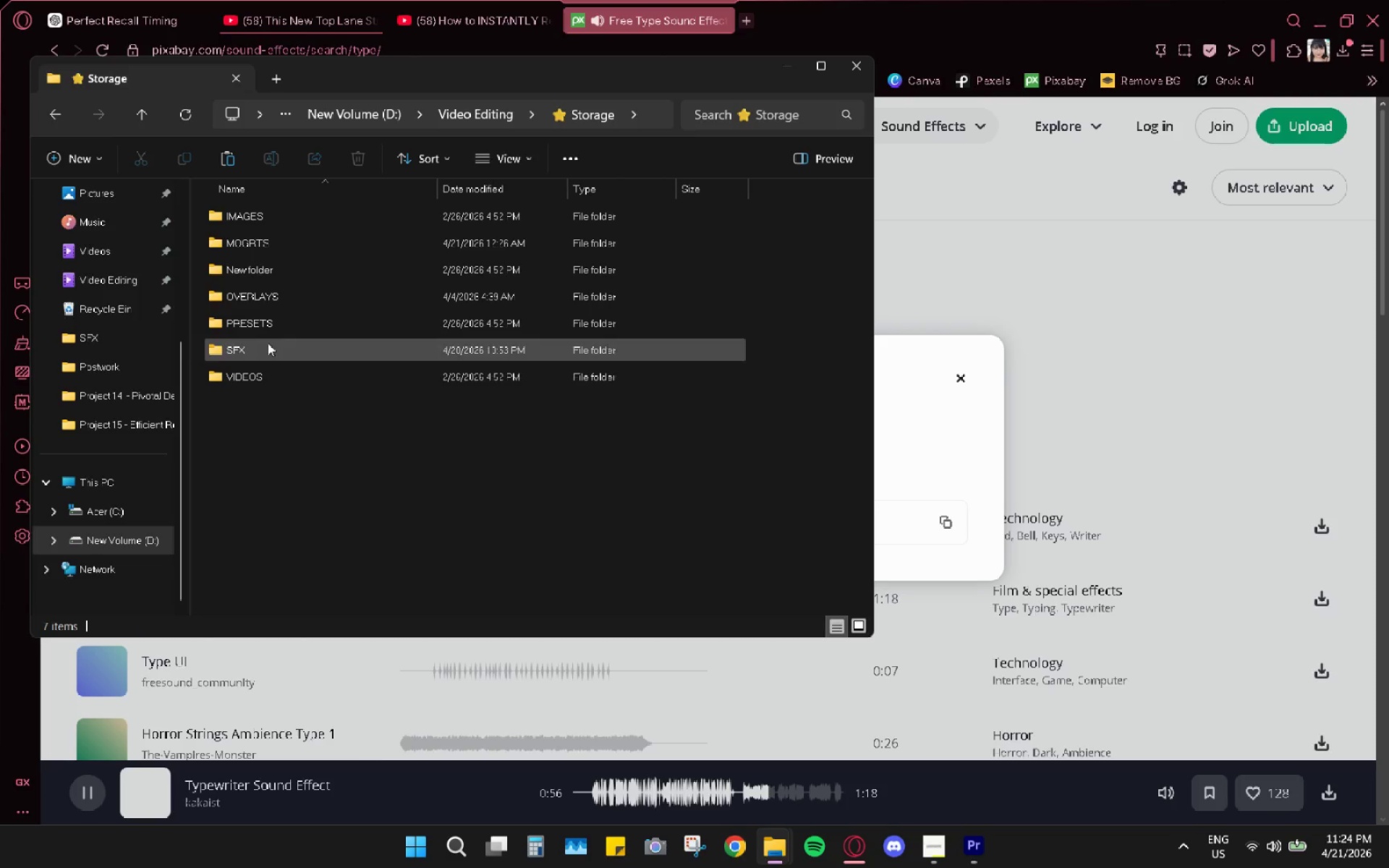 
double_click([266, 345])
 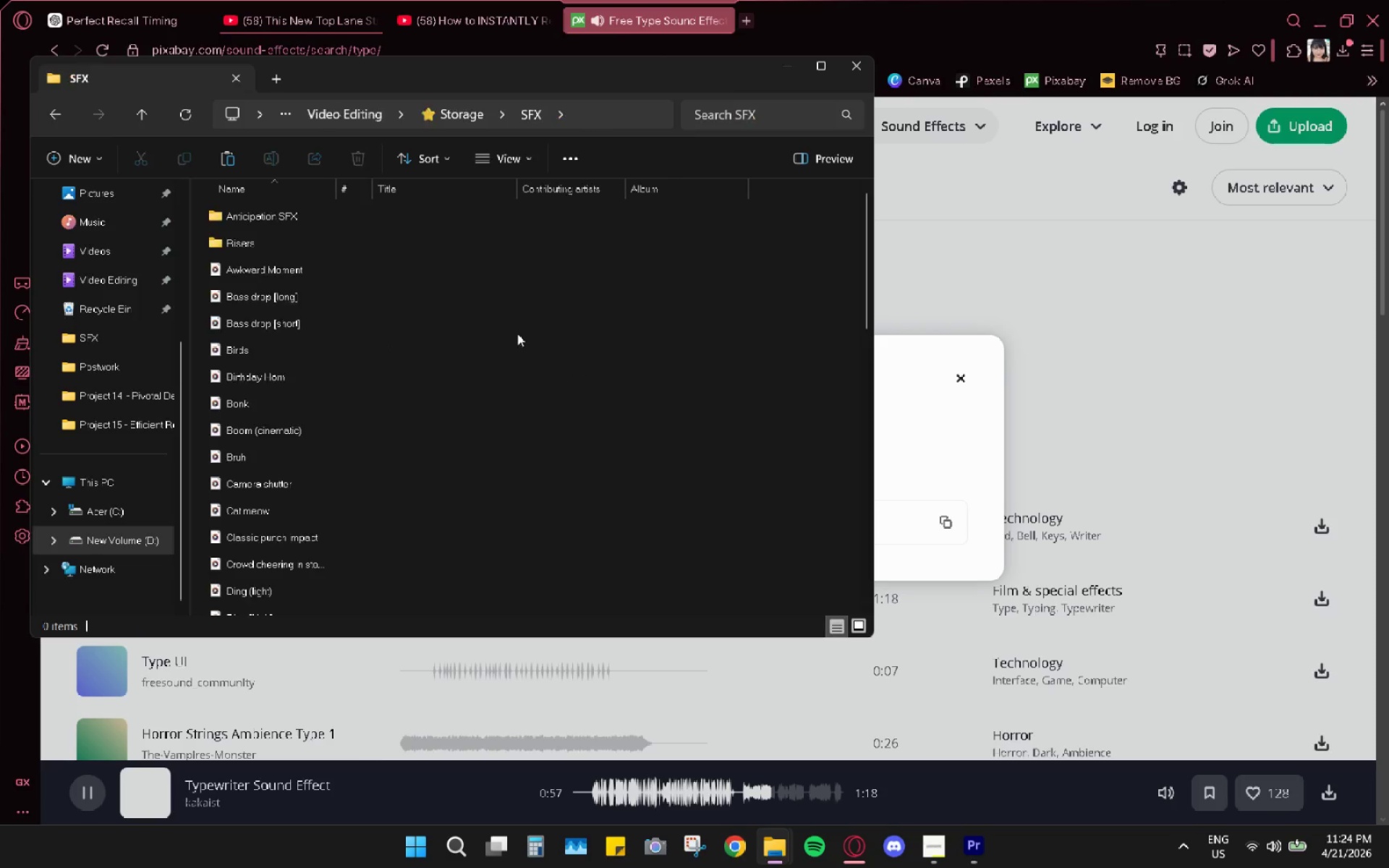 
left_click([579, 328])
 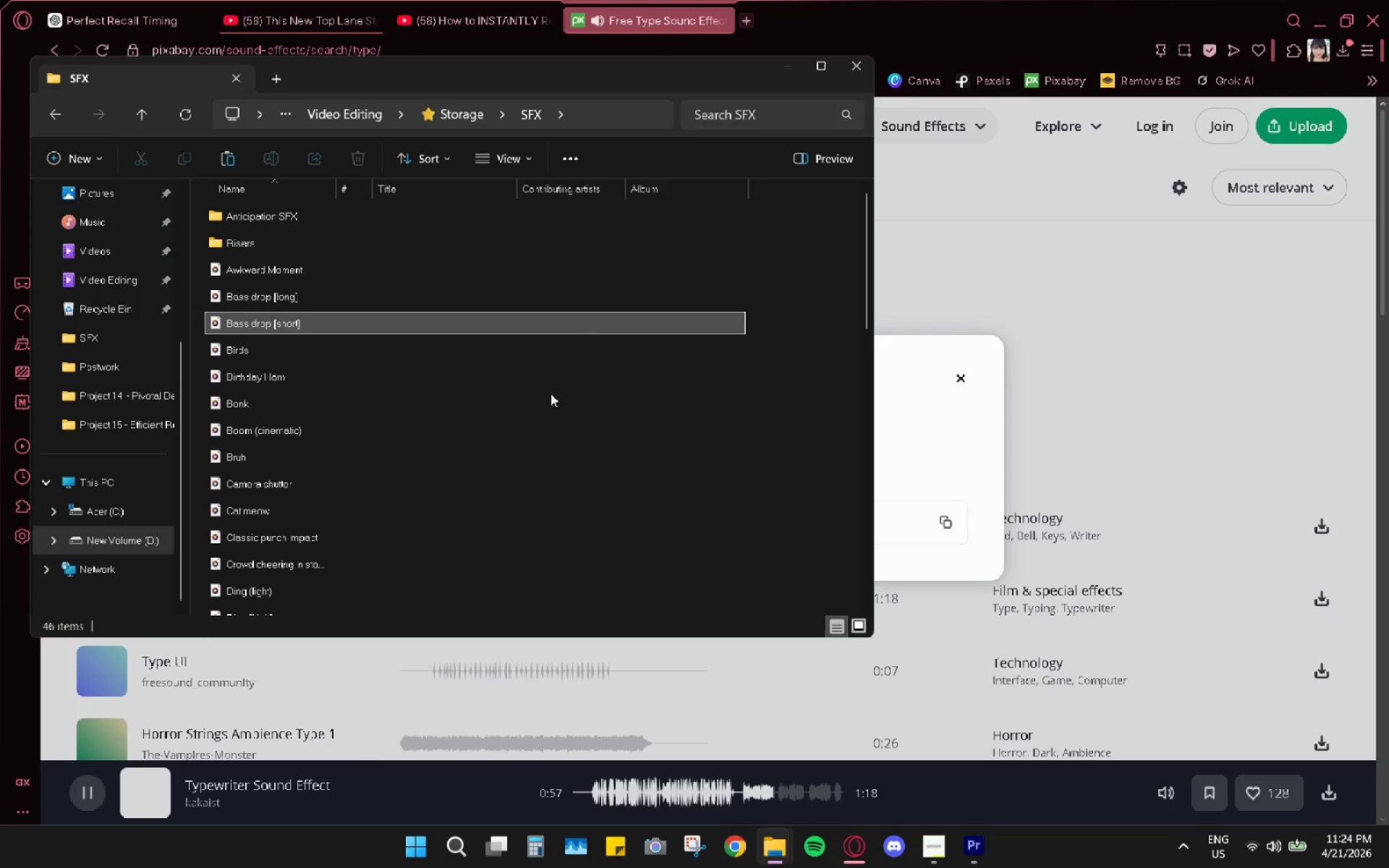 
scroll: coordinate [540, 422], scroll_direction: down, amount: 10.0
 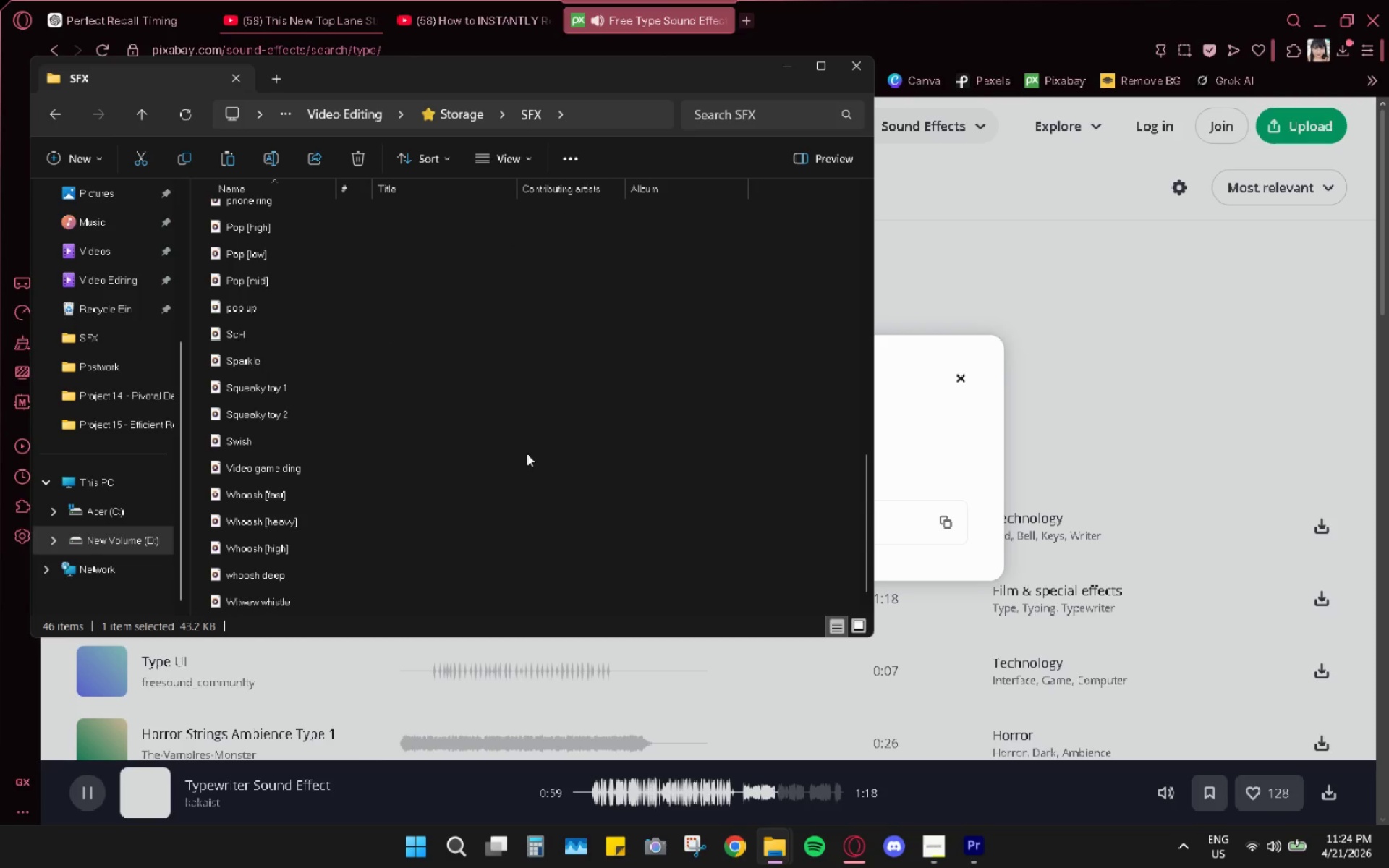 
left_click_drag(start_coordinate=[593, 478], to_coordinate=[597, 481])
 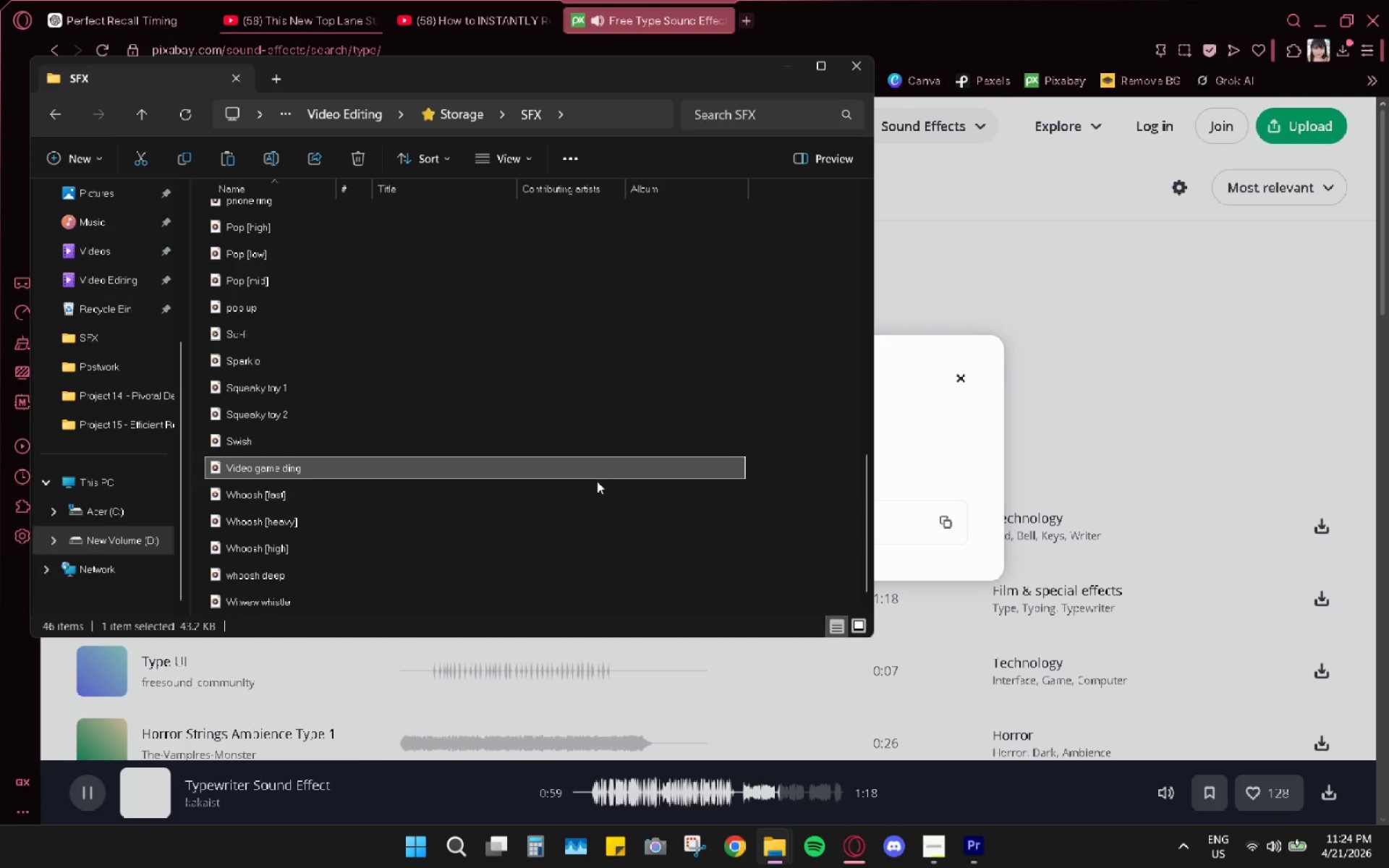 
double_click([707, 547])
 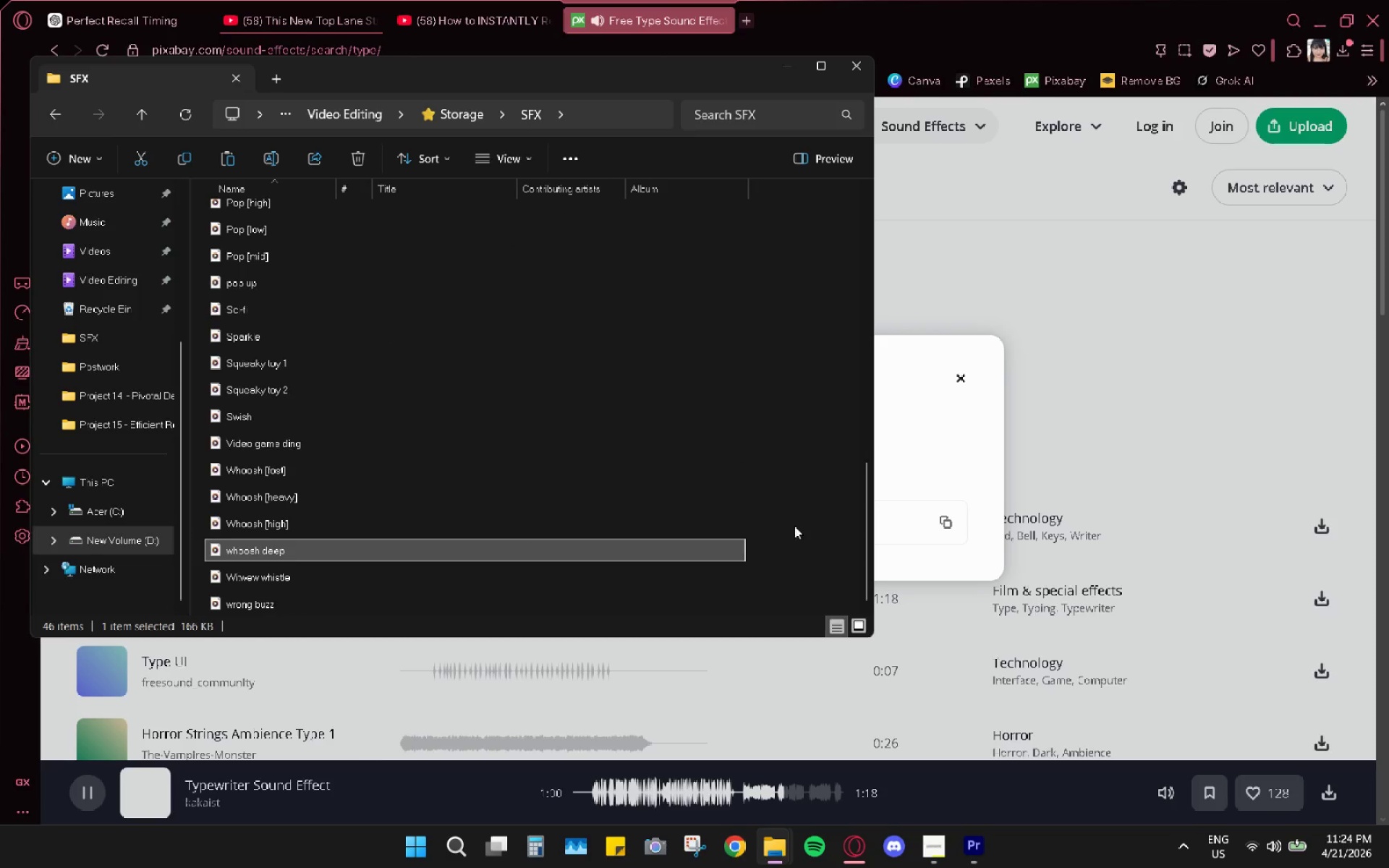 
scroll: coordinate [553, 507], scroll_direction: down, amount: 9.0
 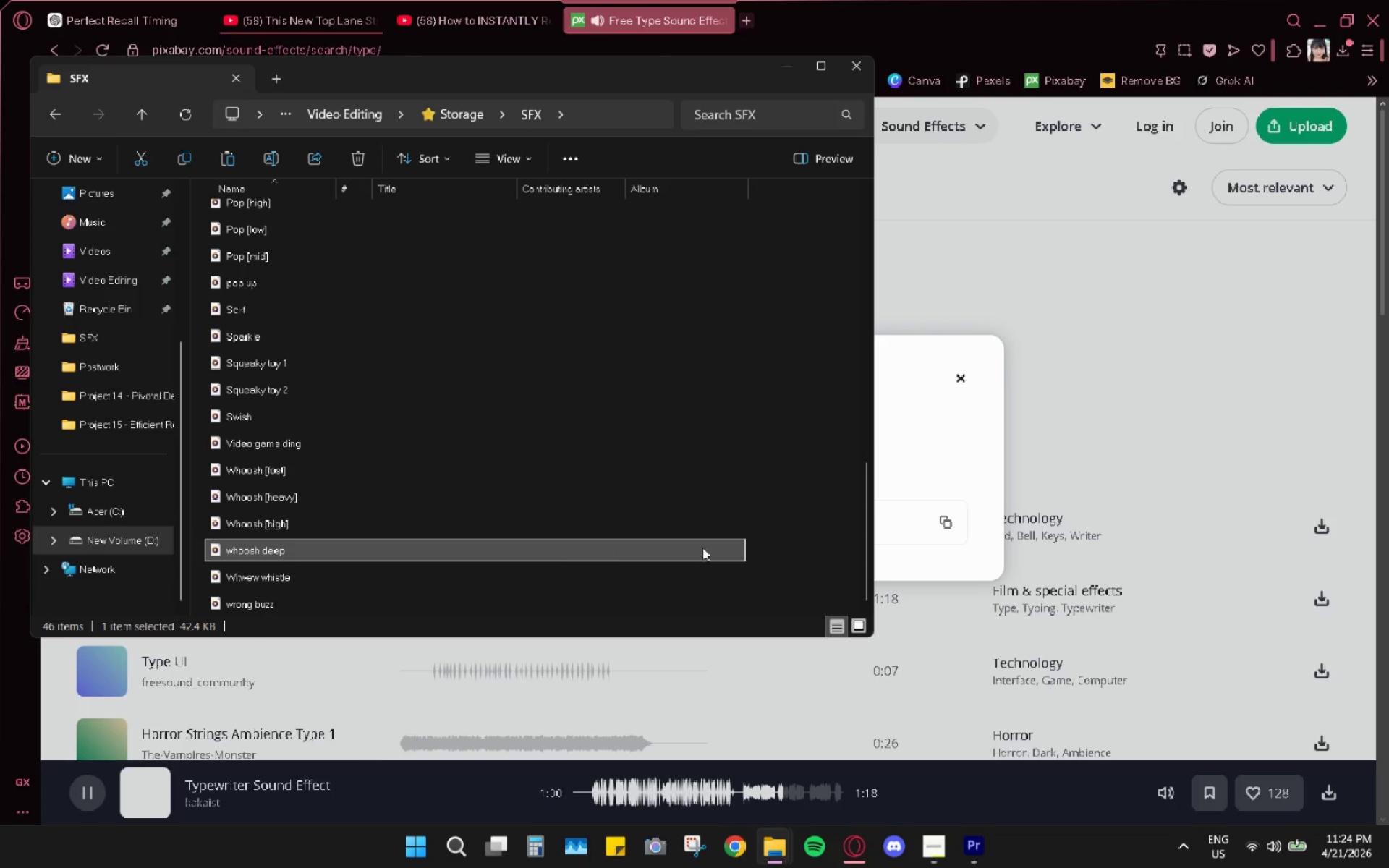 
triple_click([795, 526])
 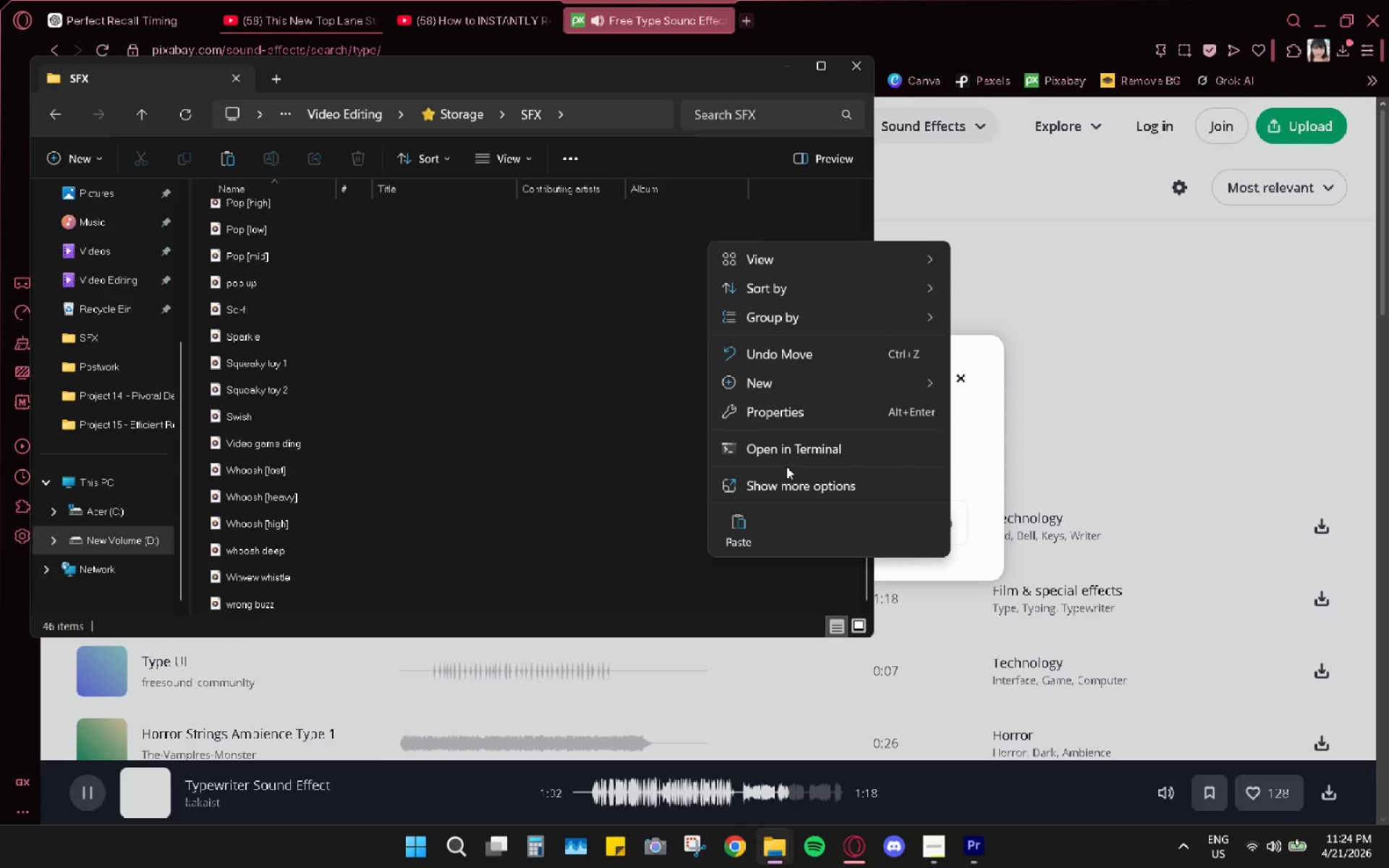 
left_click([748, 524])
 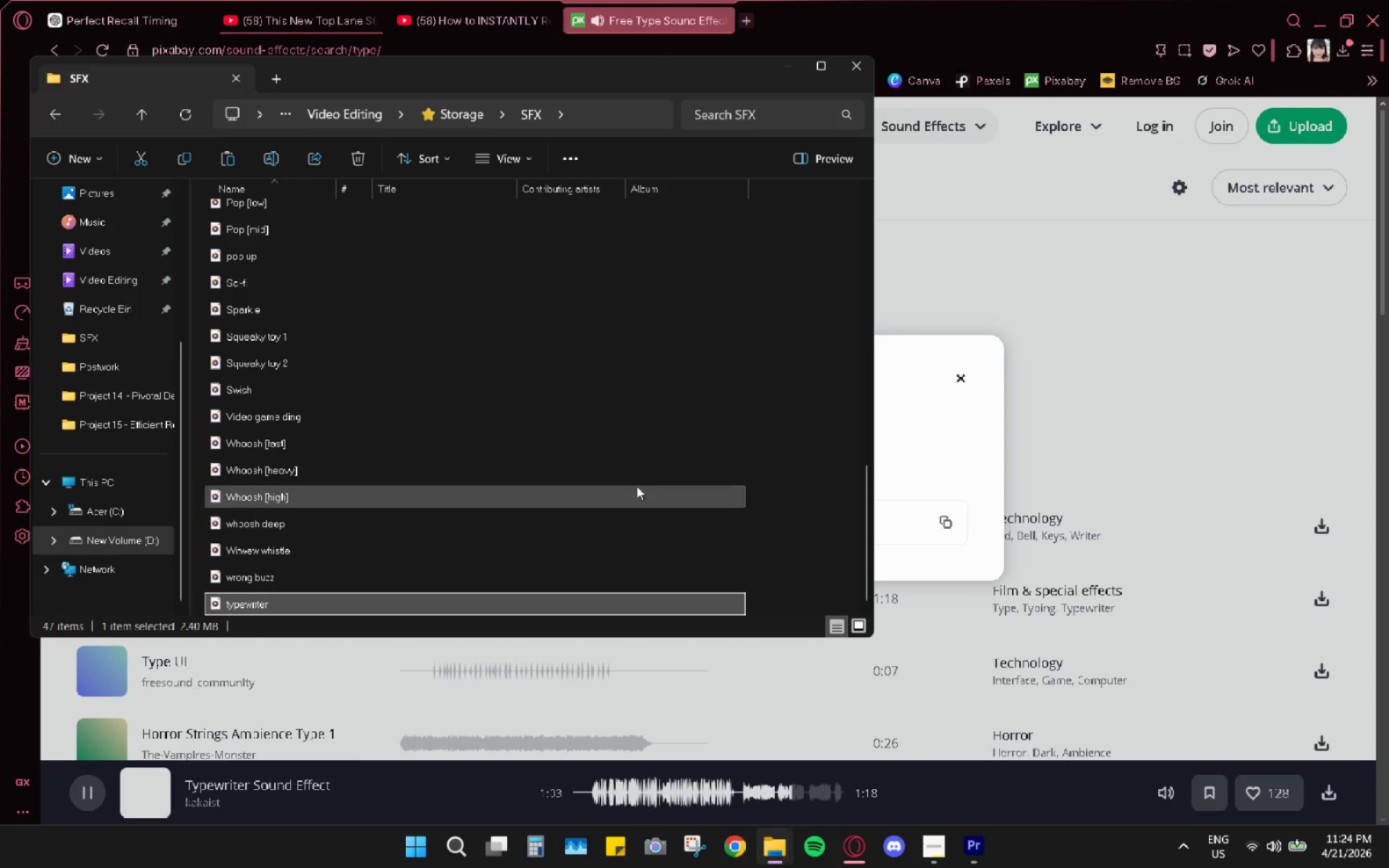 
left_click([608, 469])
 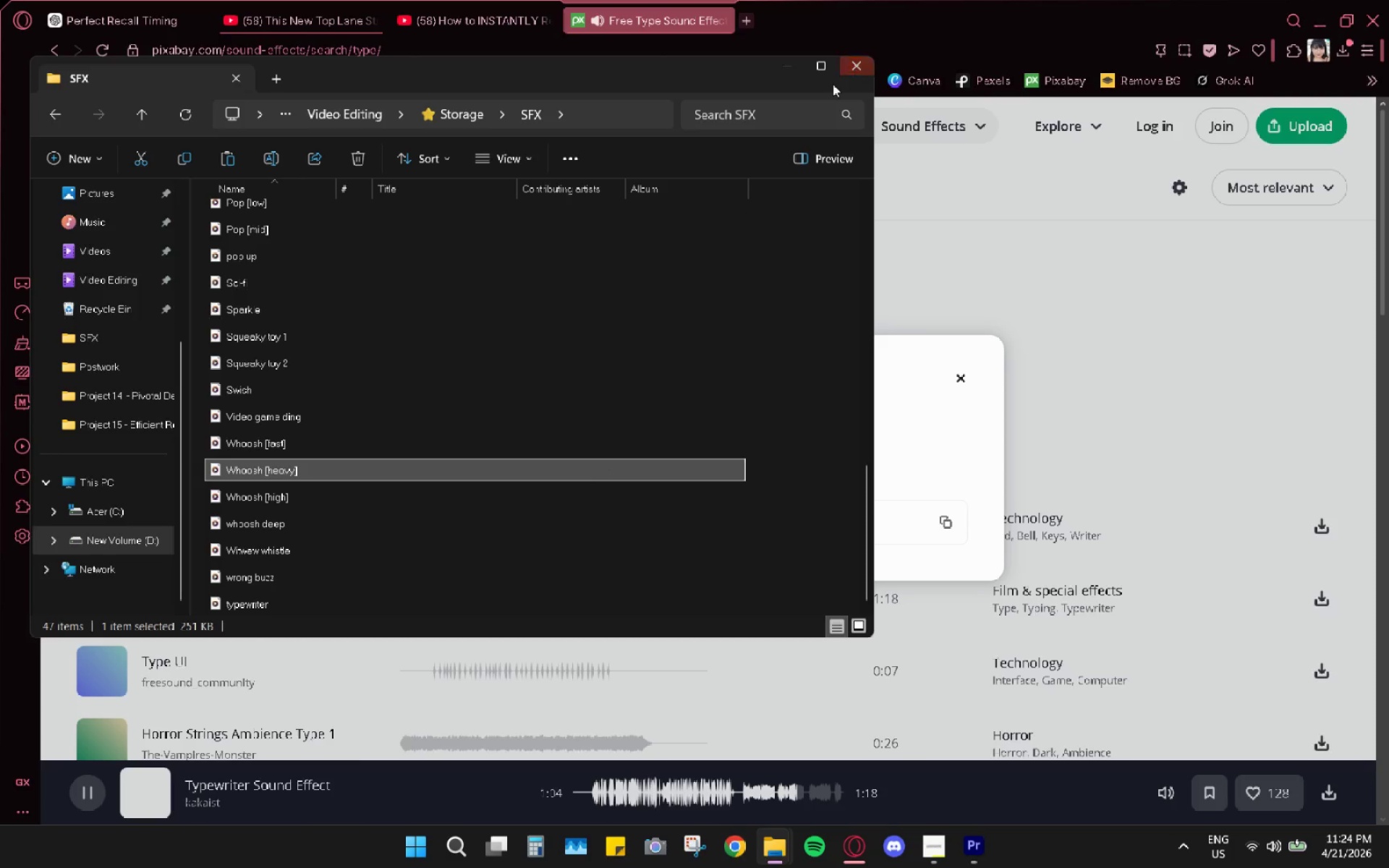 
left_click([856, 65])
 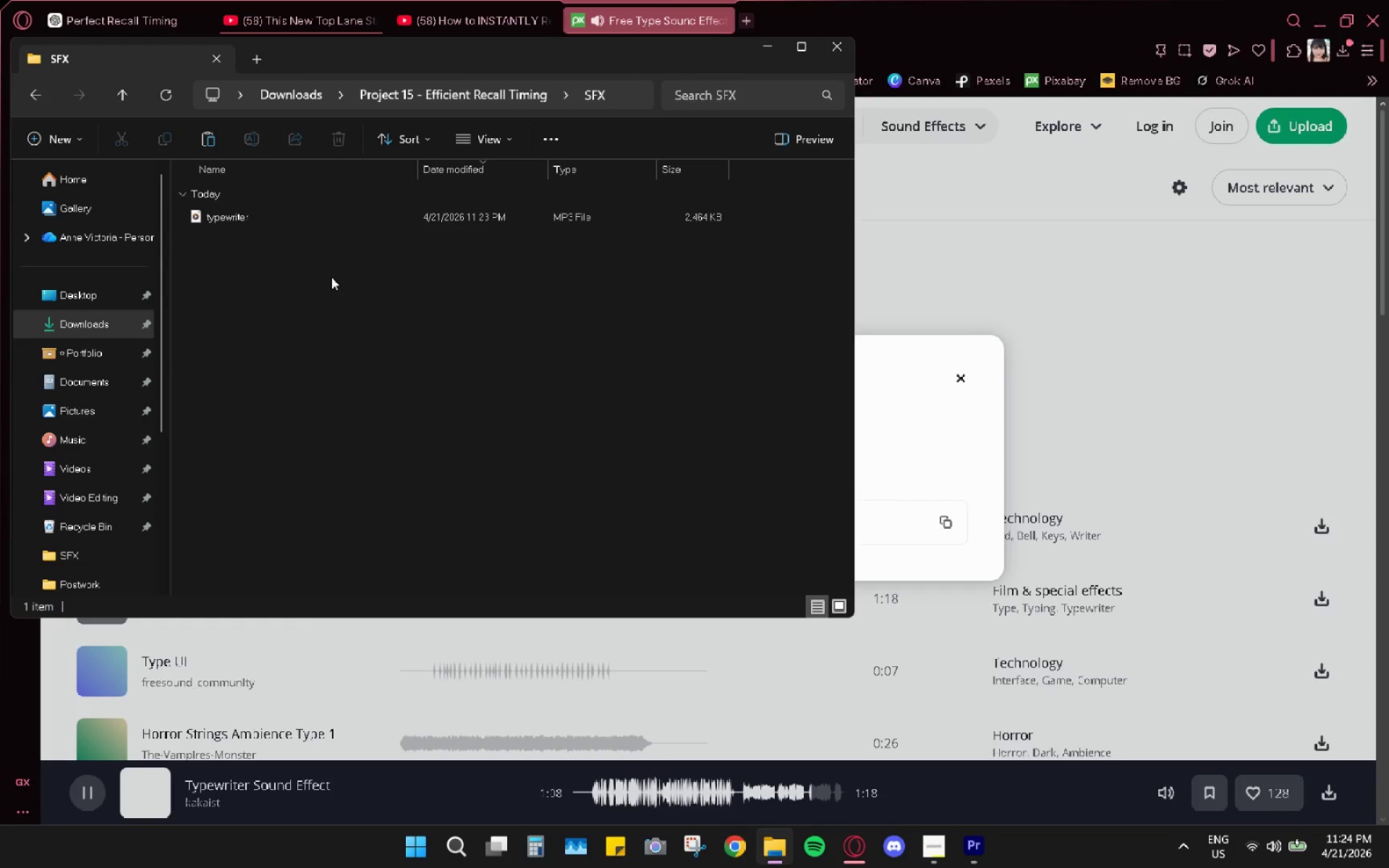 
left_click([892, 374])
 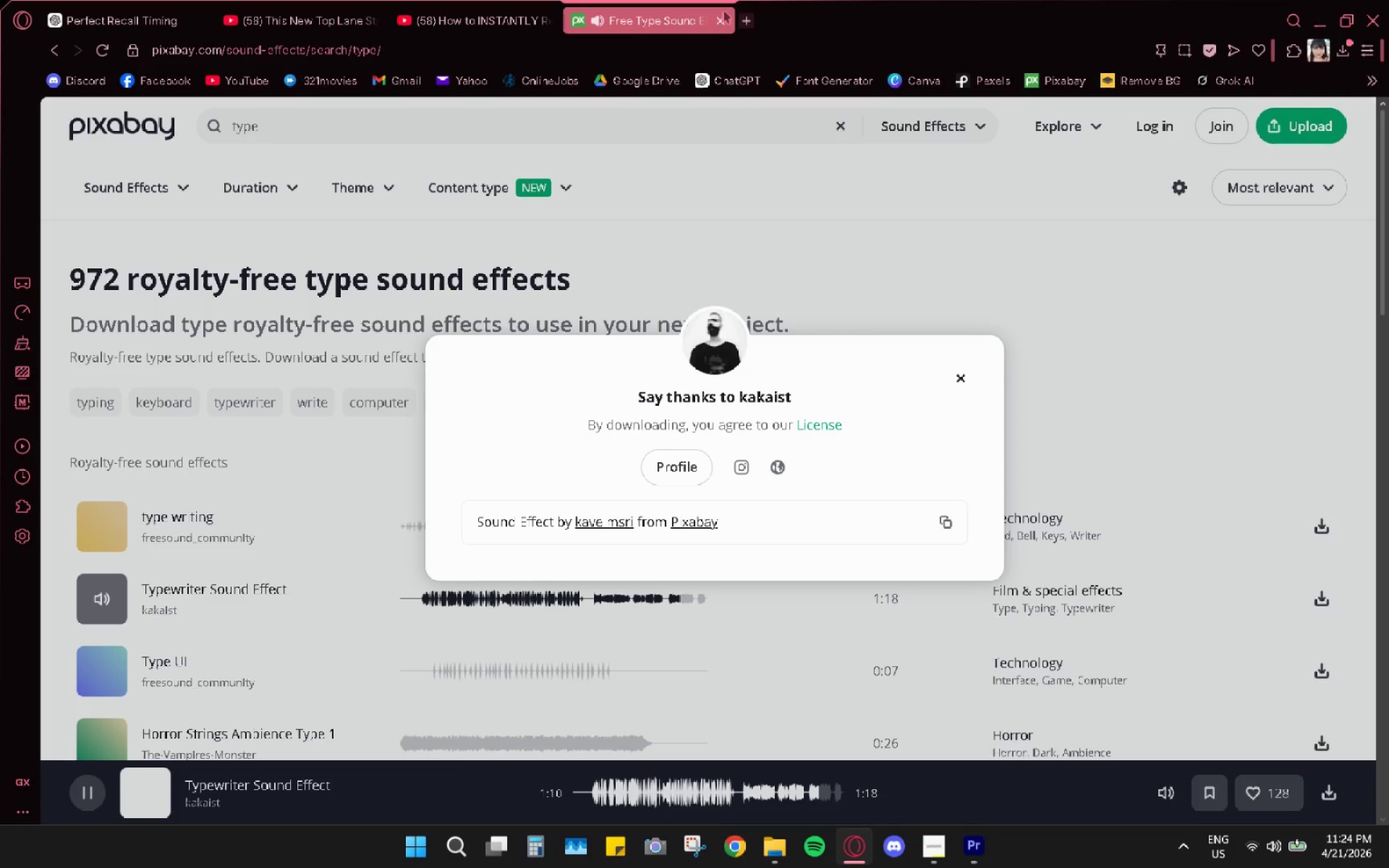 
double_click([718, 24])
 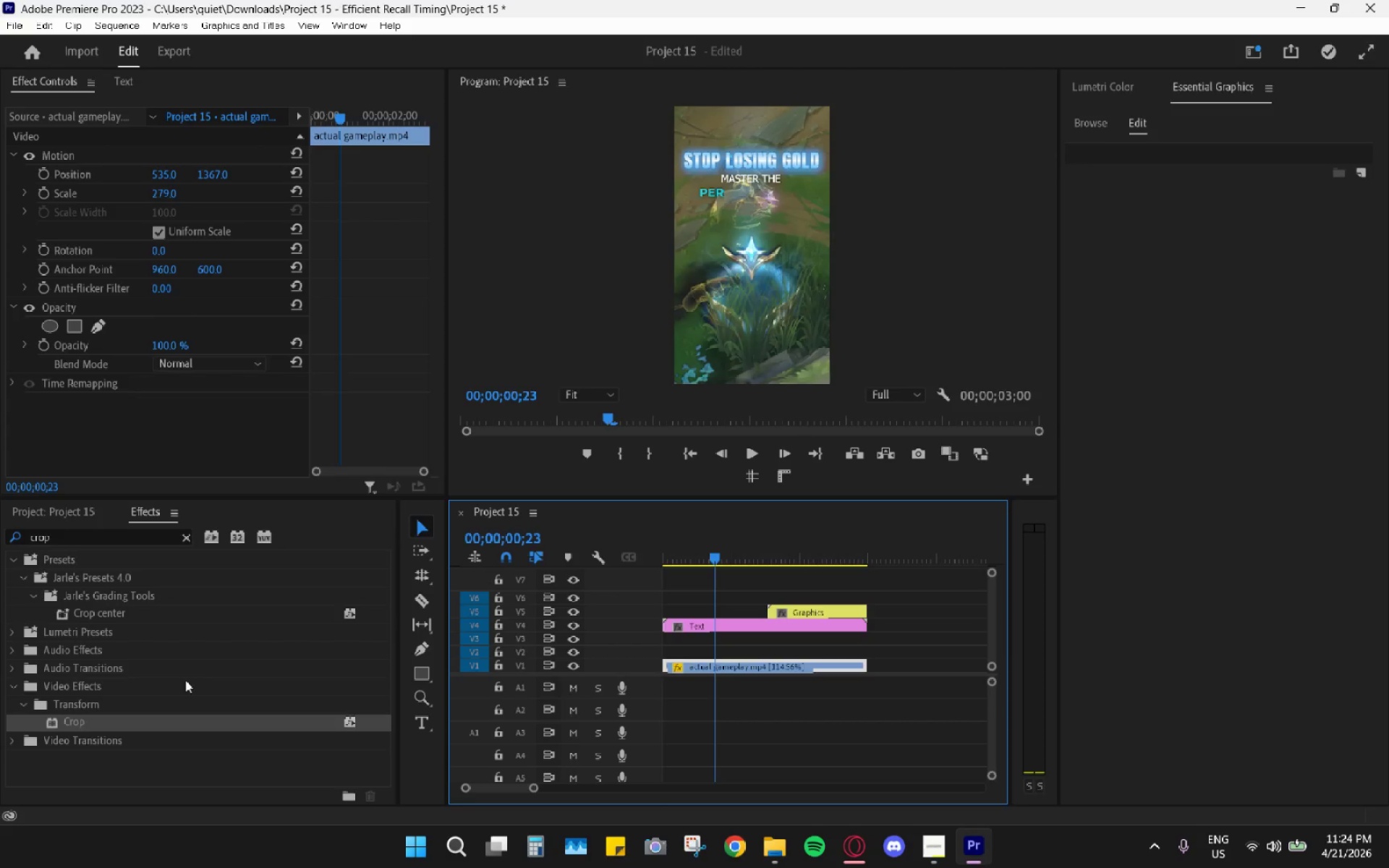 
left_click([51, 522])
 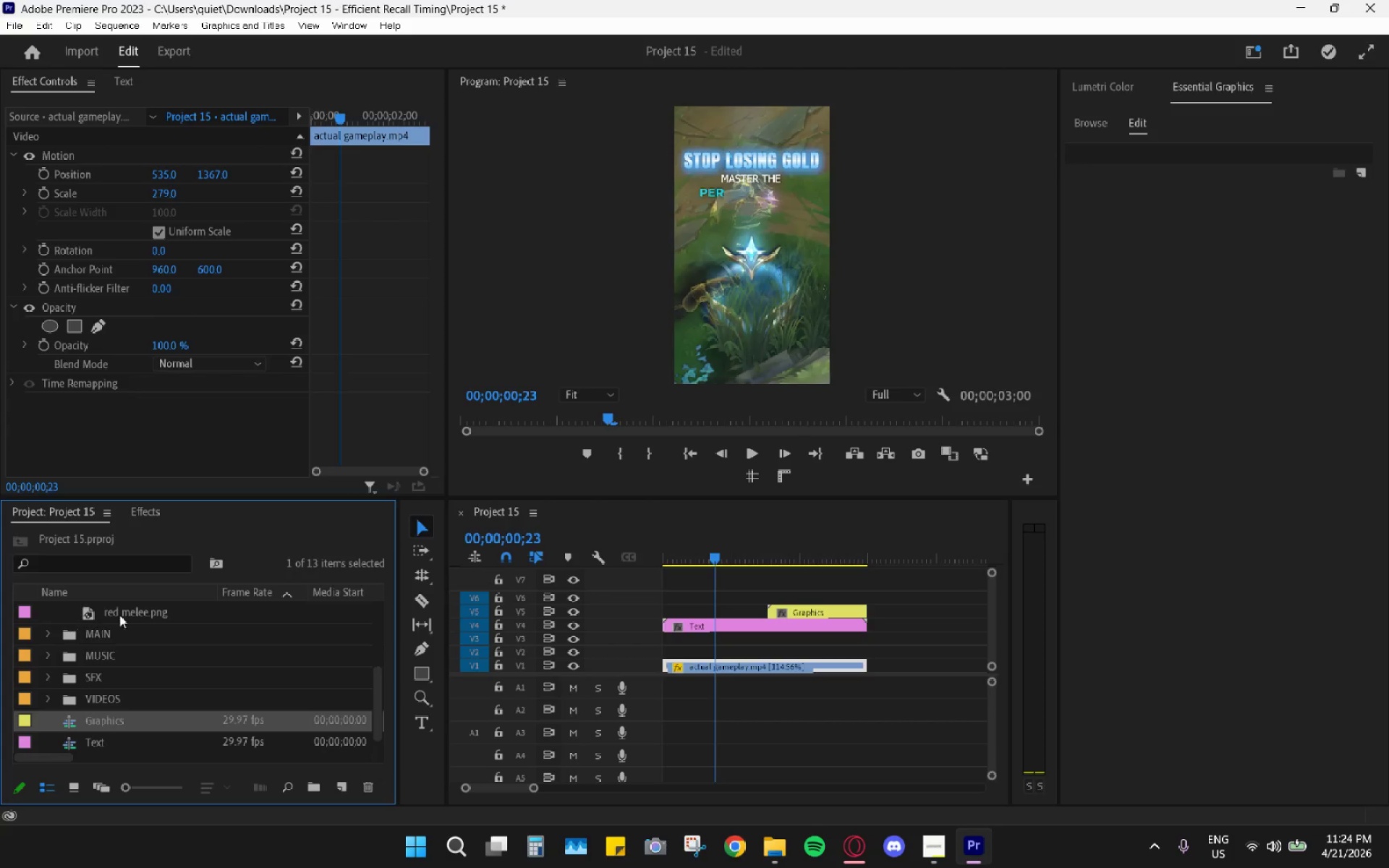 
scroll: coordinate [95, 626], scroll_direction: up, amount: 12.0
 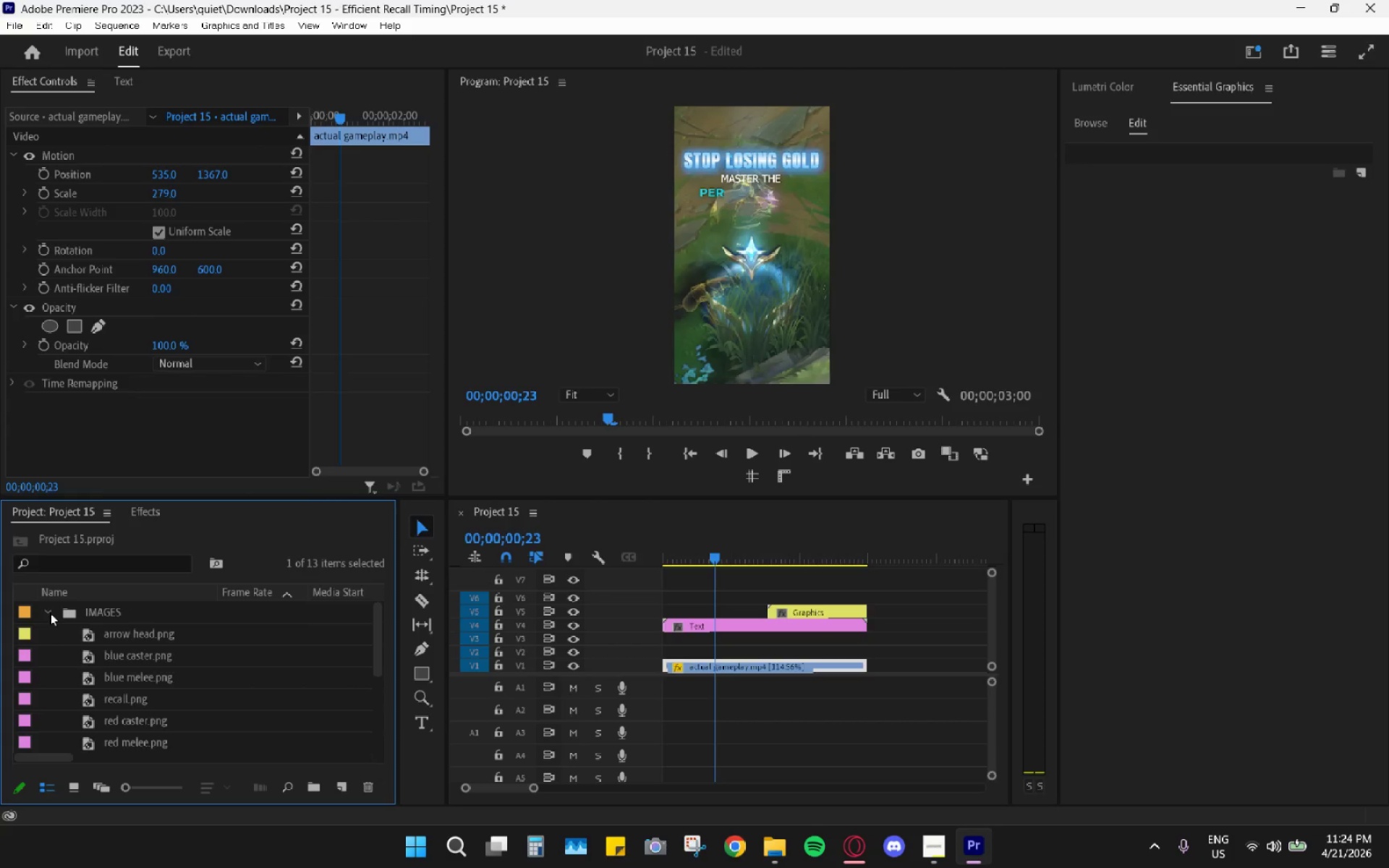 
left_click([50, 613])
 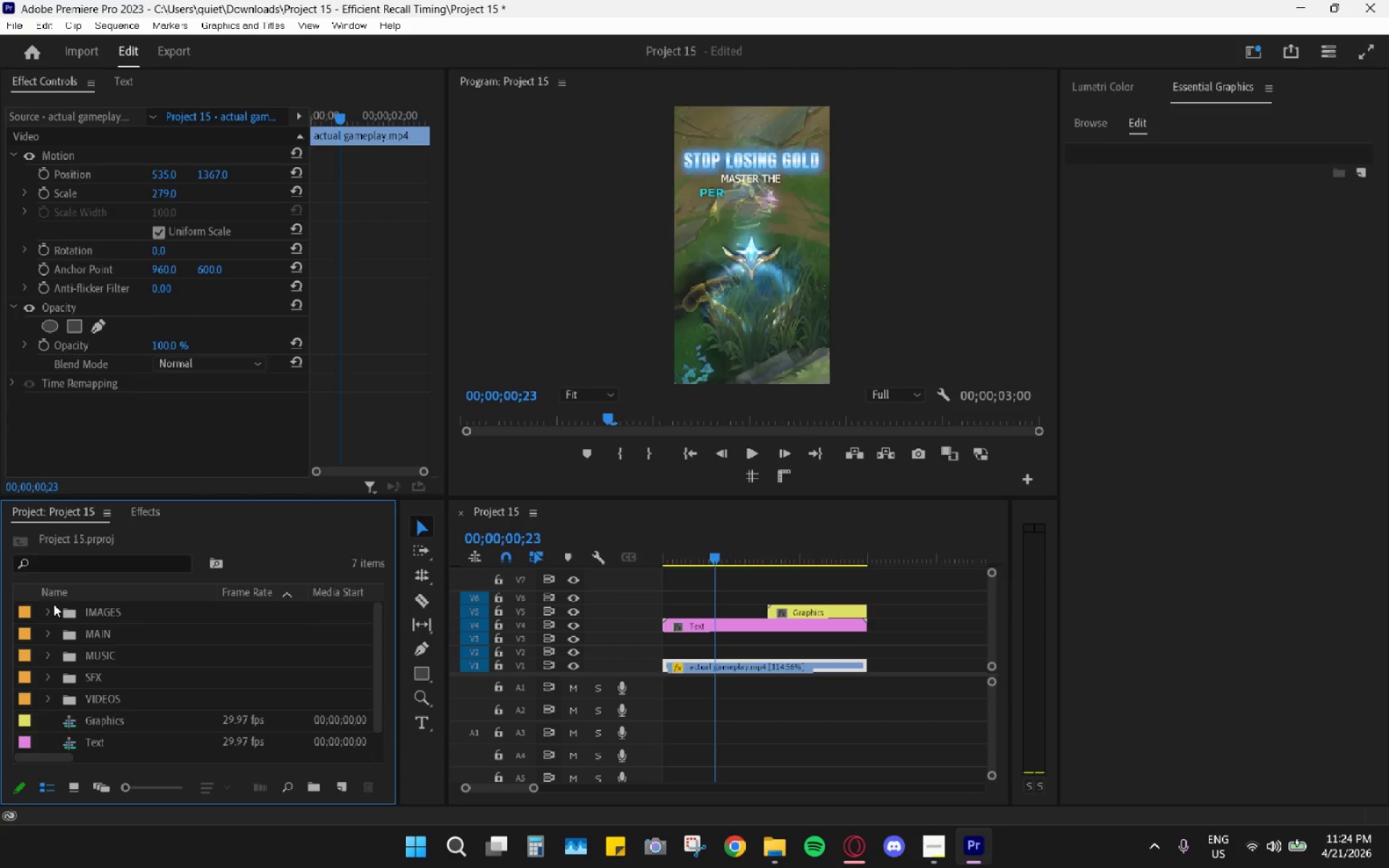 
double_click([46, 613])
 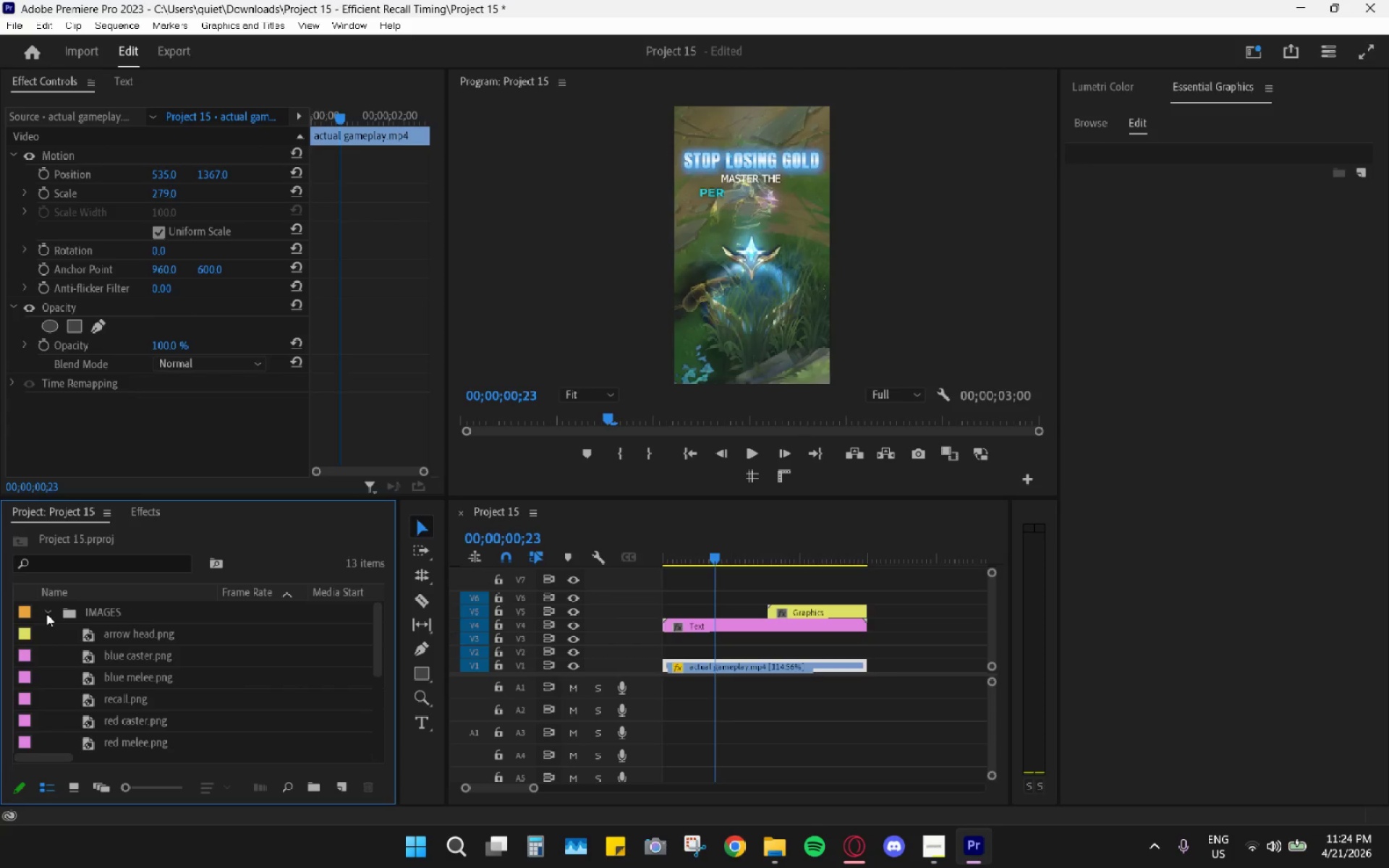 
left_click([46, 613])
 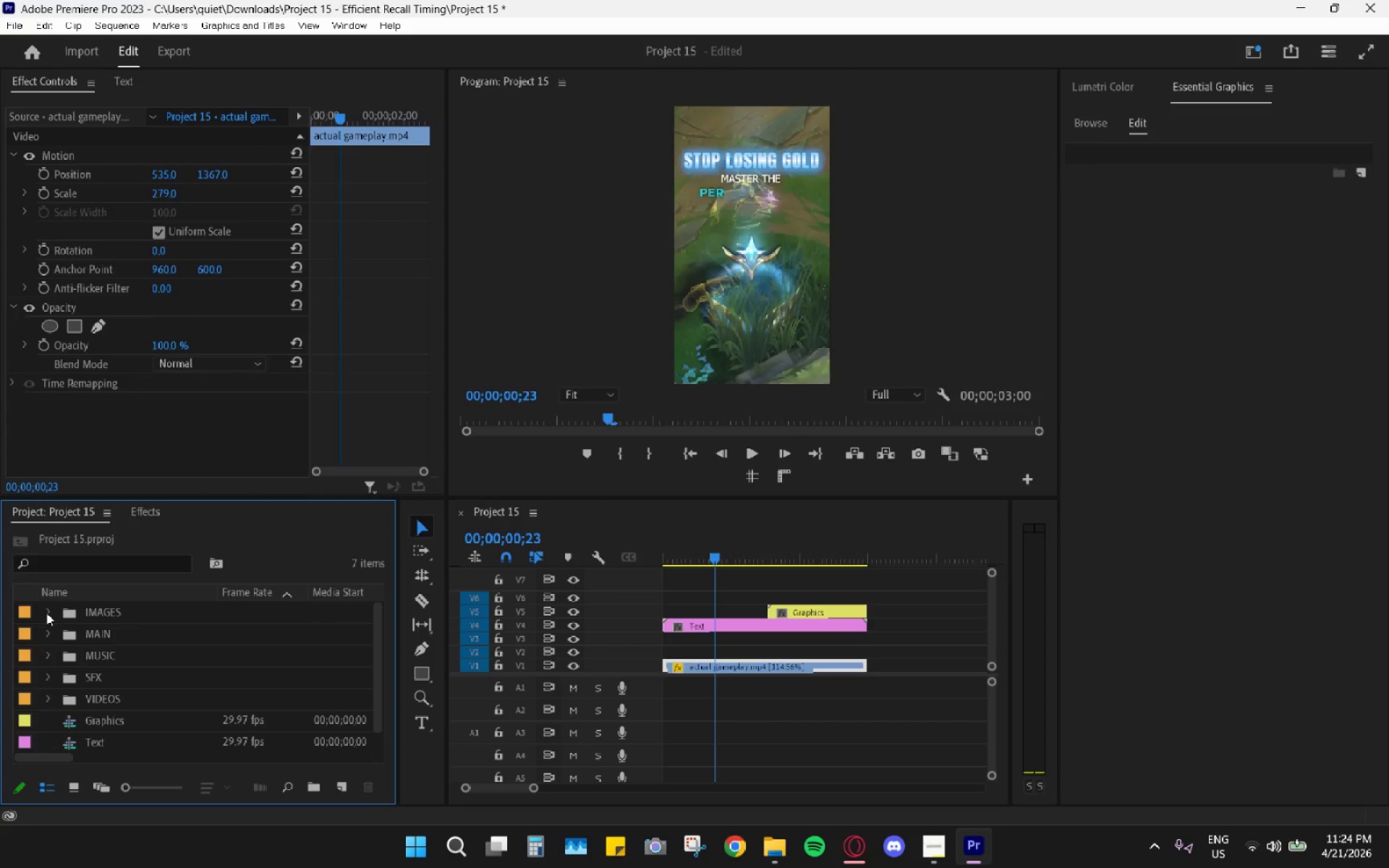 
scroll: coordinate [67, 650], scroll_direction: down, amount: 5.0
 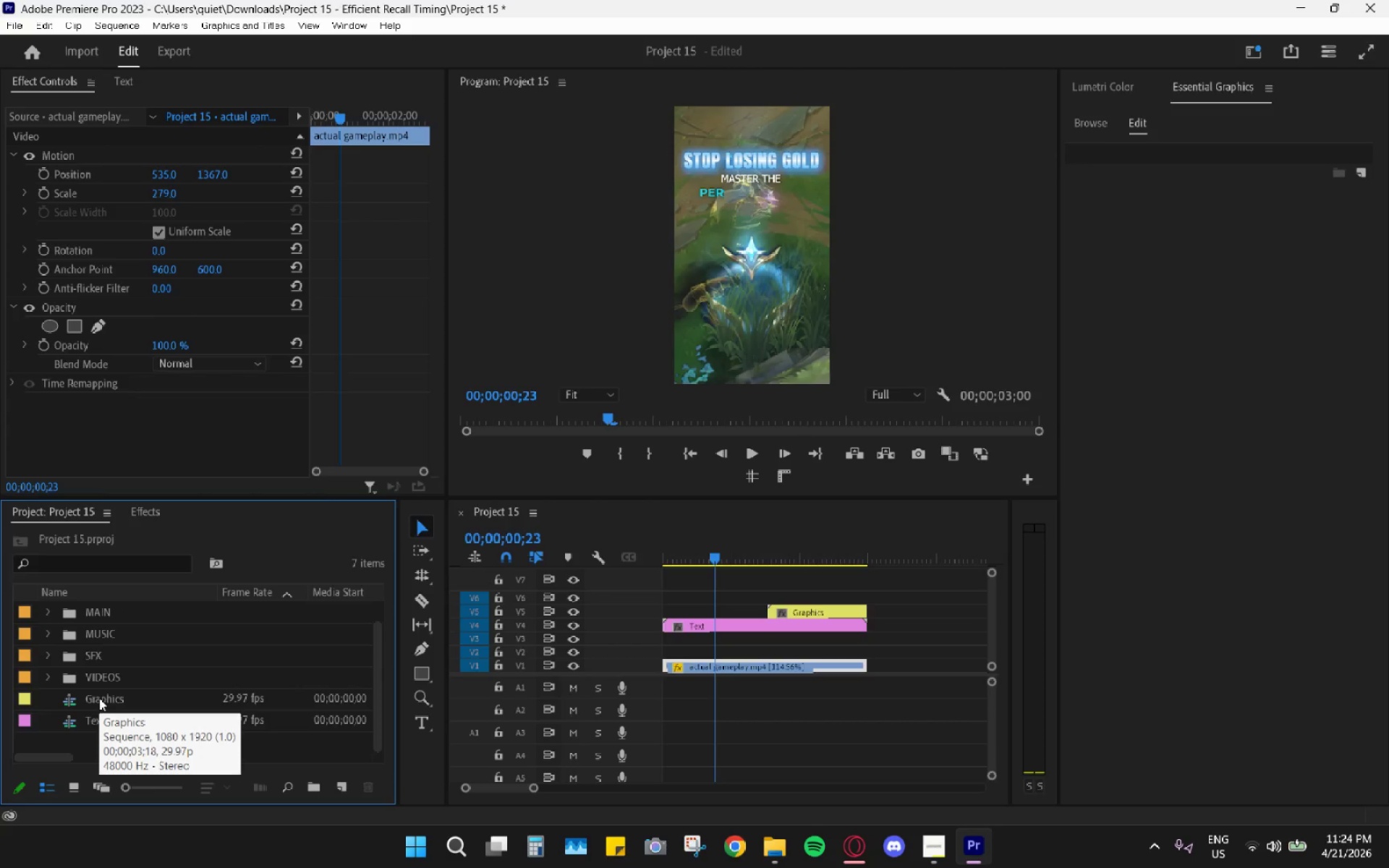 
scroll: coordinate [99, 698], scroll_direction: up, amount: 2.0
 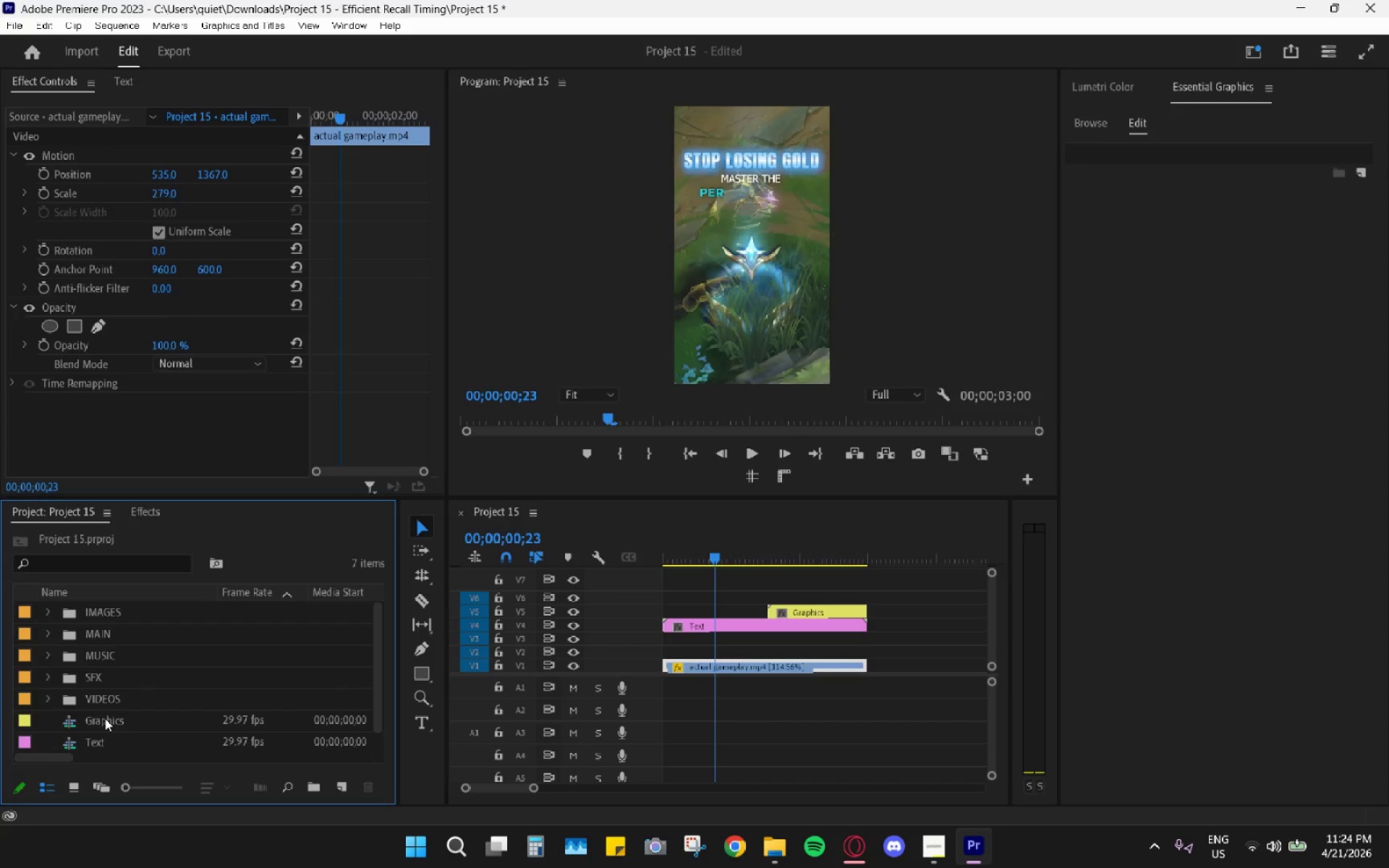 
left_click_drag(start_coordinate=[105, 718], to_coordinate=[101, 635])
 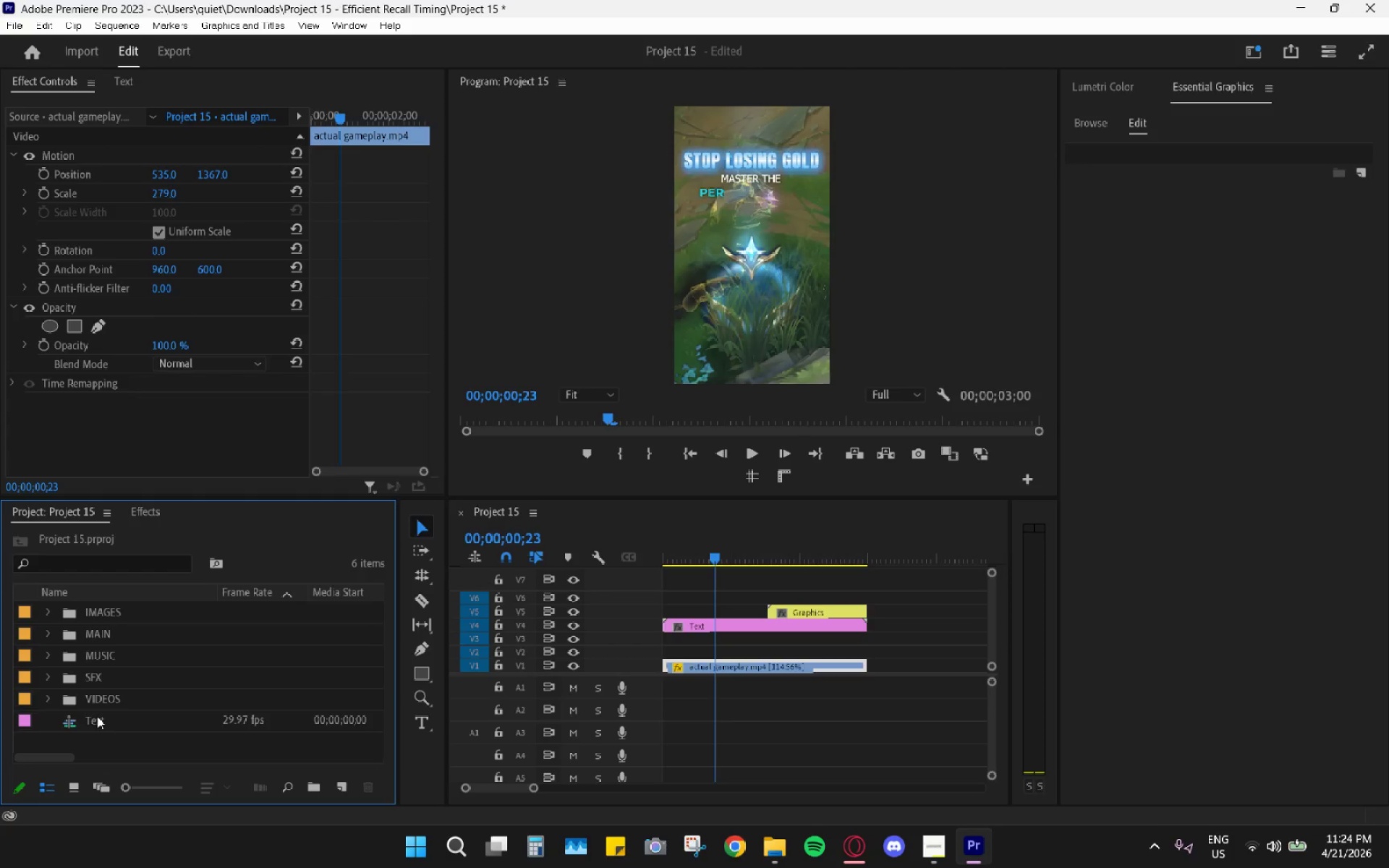 
left_click_drag(start_coordinate=[96, 716], to_coordinate=[103, 638])
 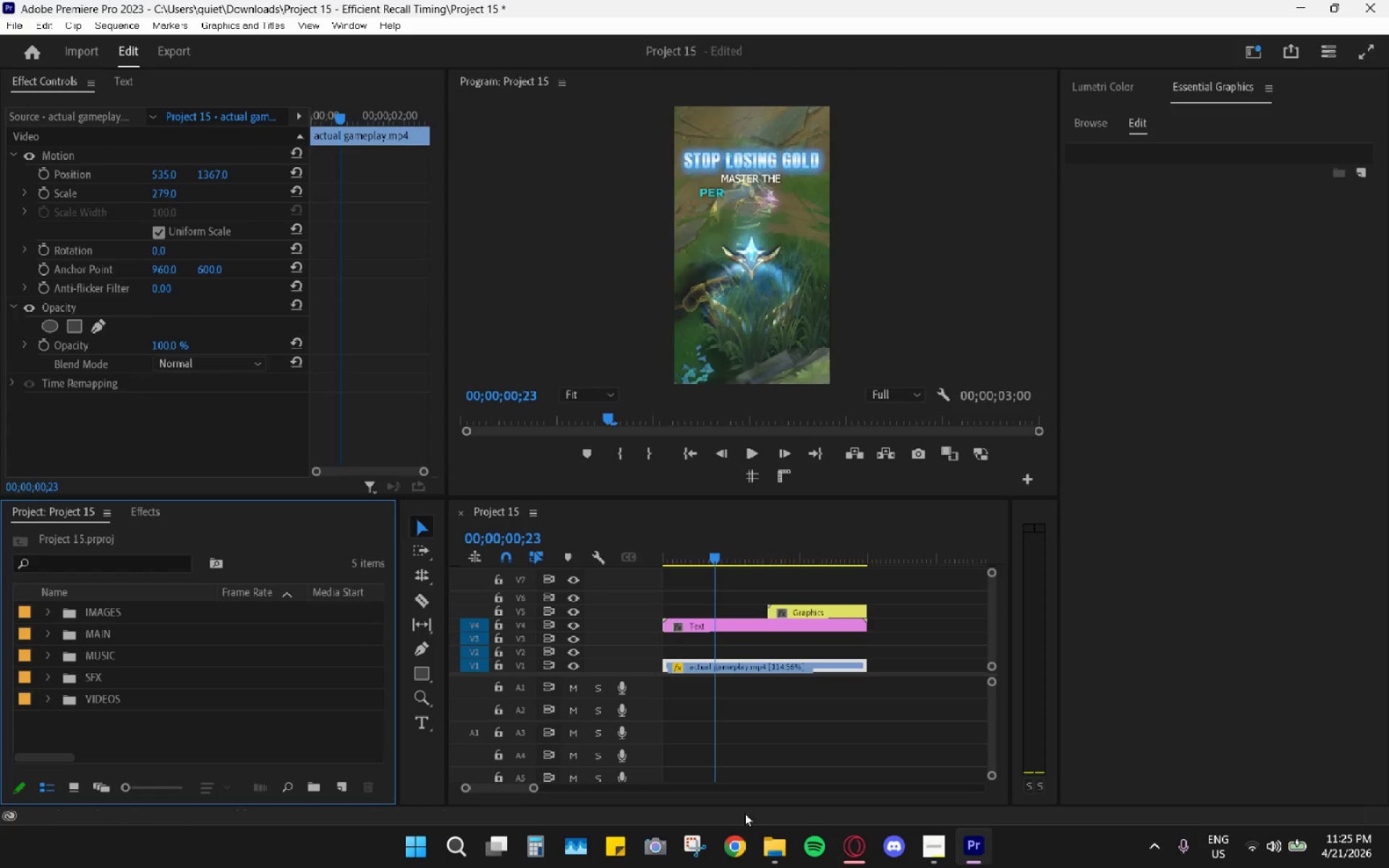 
left_click([768, 838])
 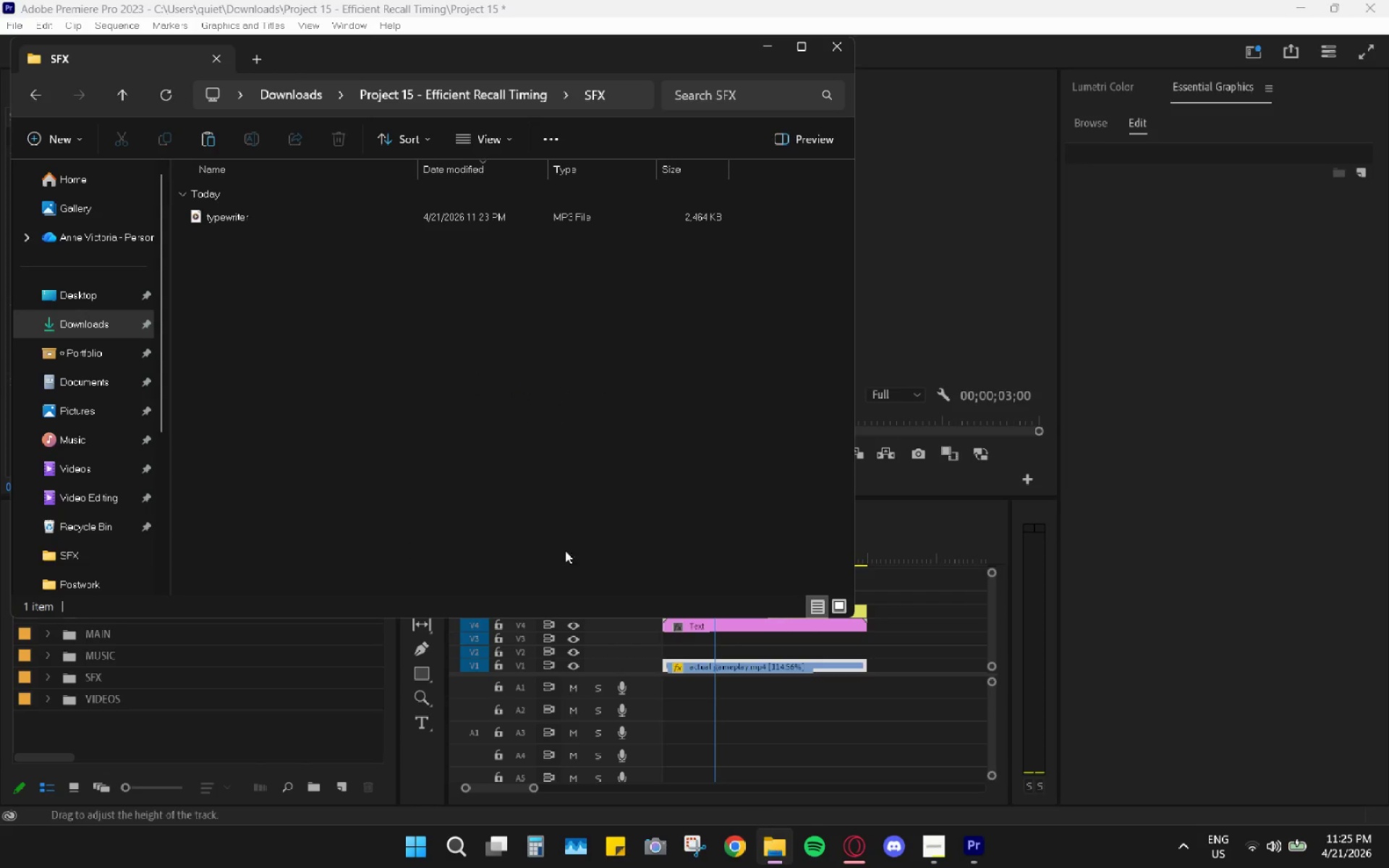 
left_click([415, 380])
 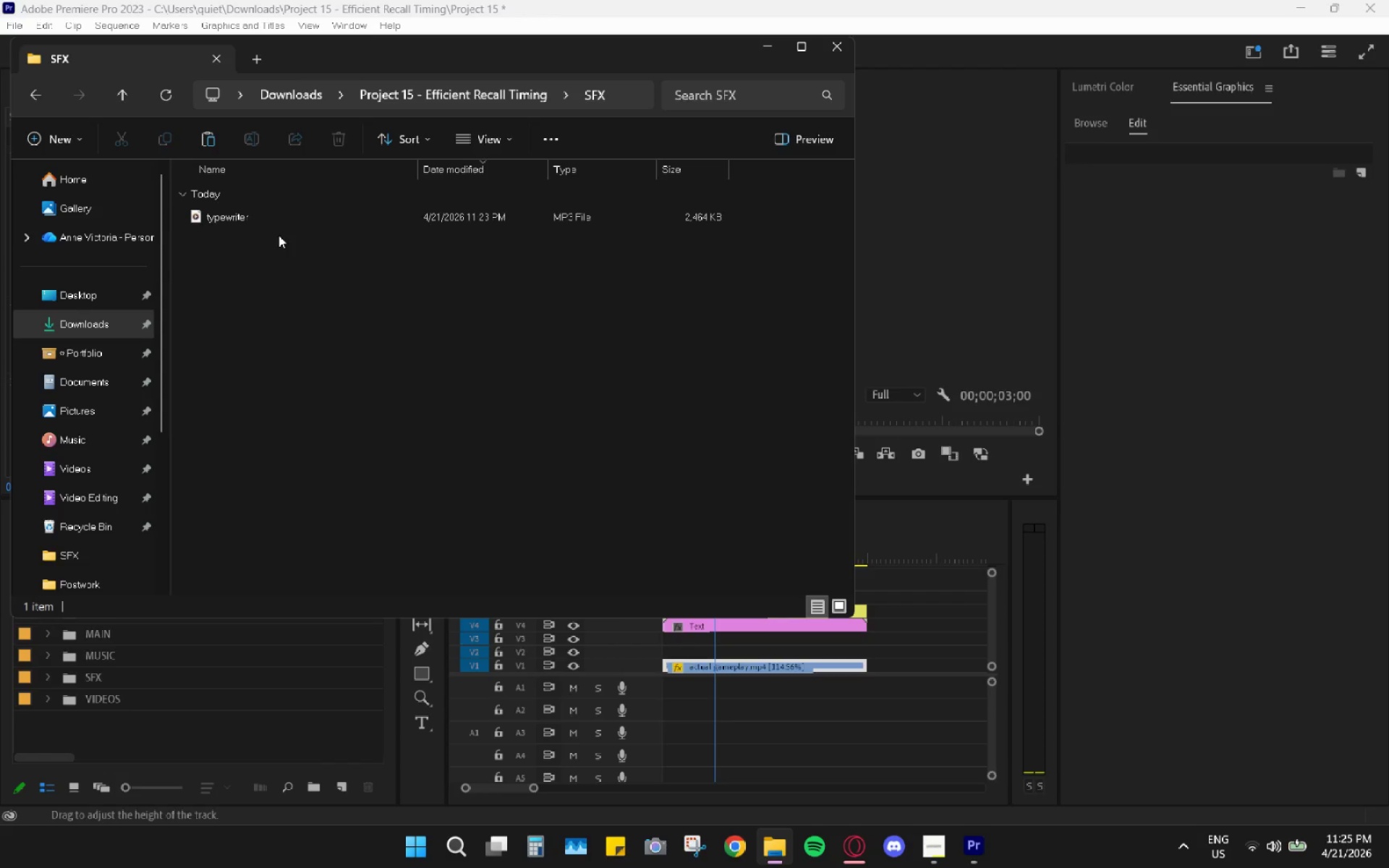 
mouse_move([259, 221])
 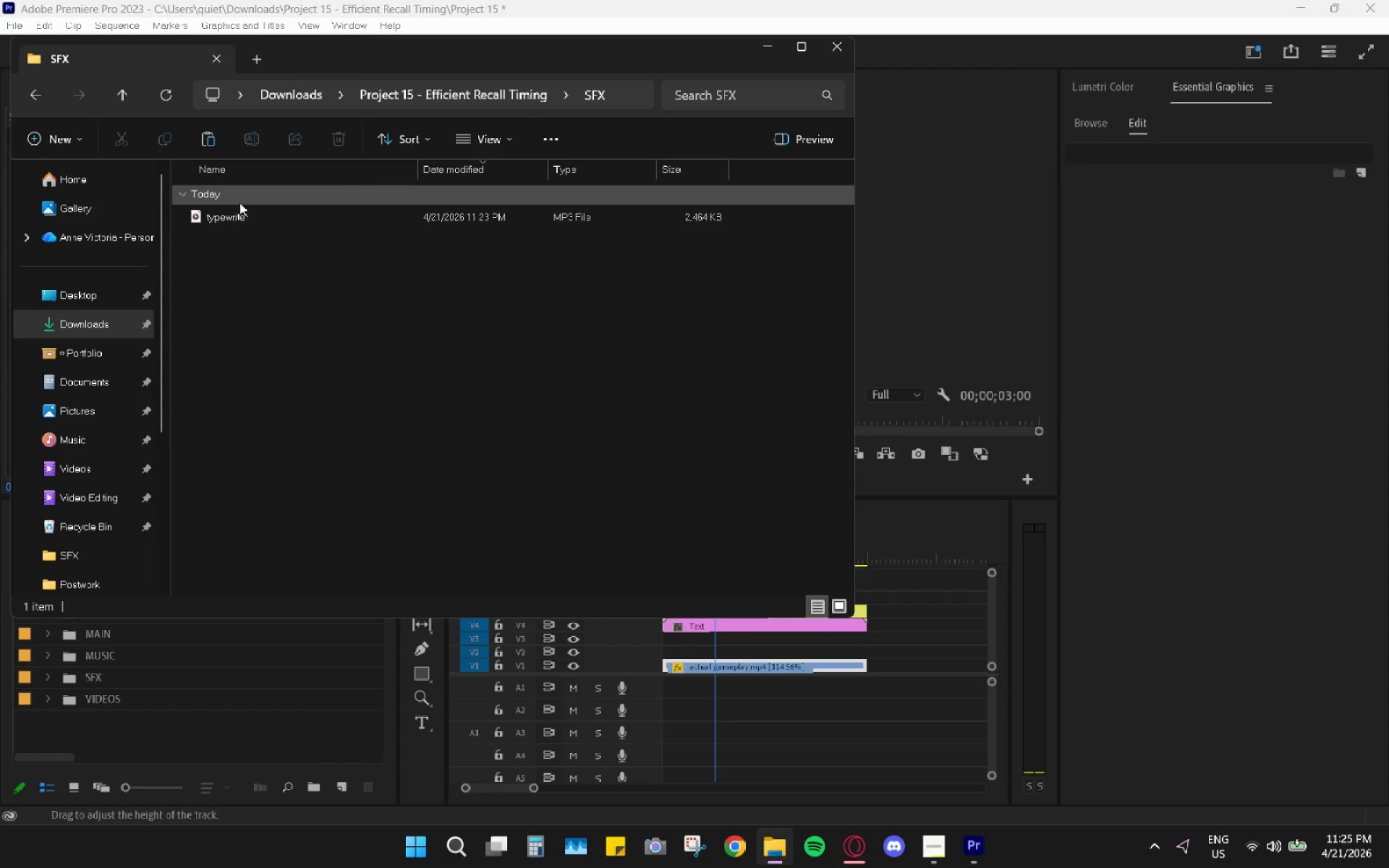 
left_click_drag(start_coordinate=[208, 225], to_coordinate=[649, 681])
 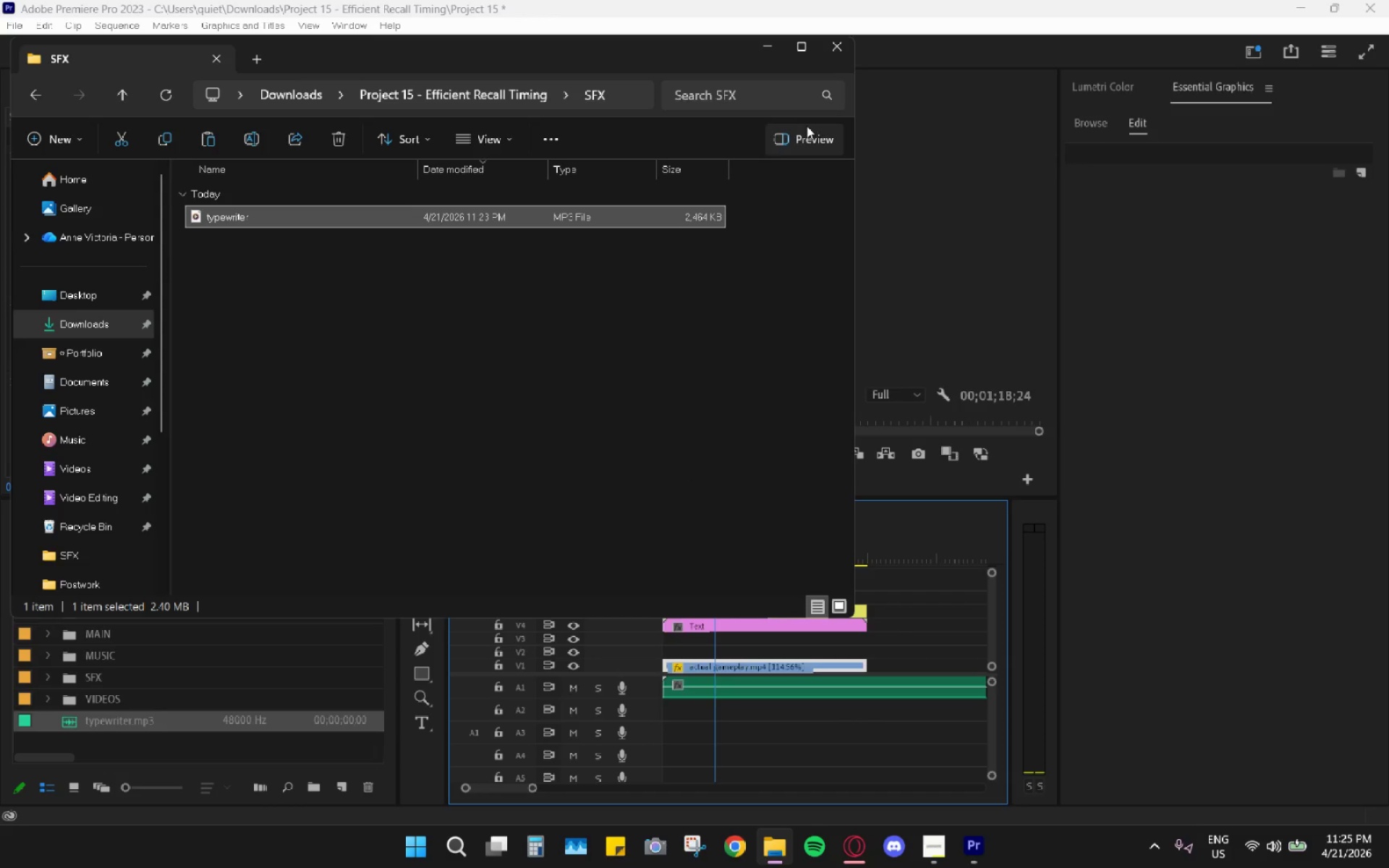 
left_click([835, 41])
 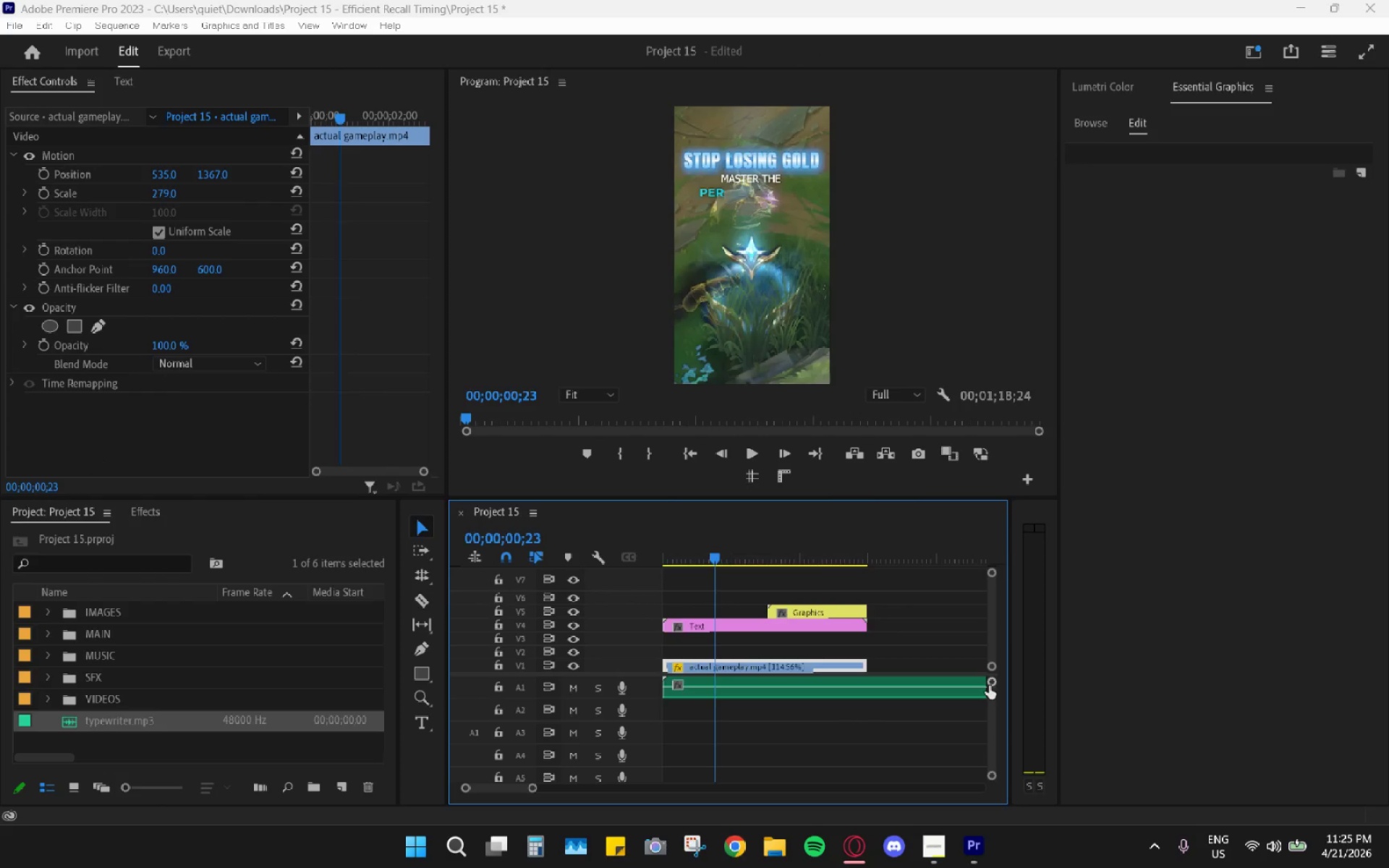 
hold_key(key=AltLeft, duration=0.64)
scroll: coordinate [936, 702], scroll_direction: down, amount: 9.0
 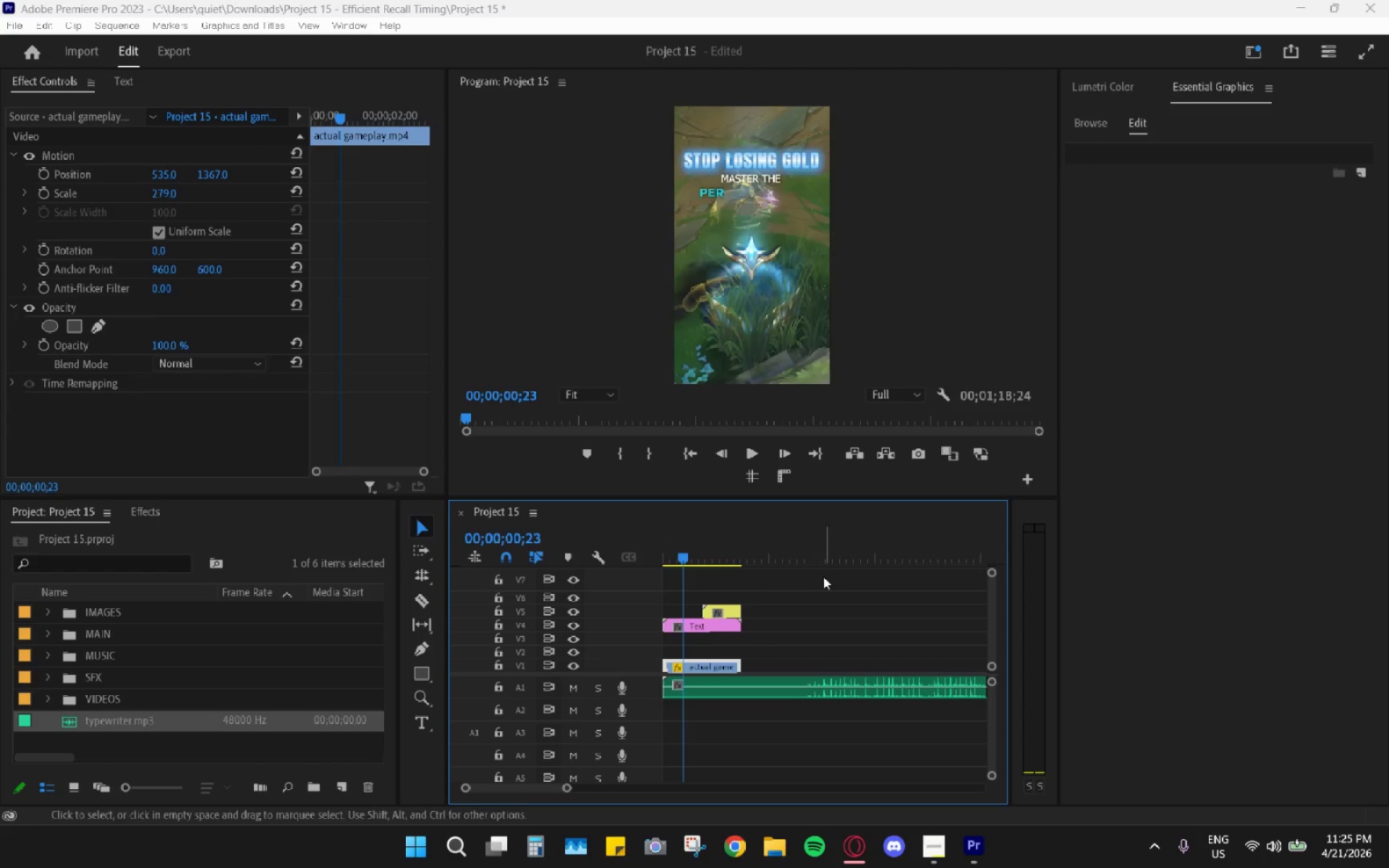 
left_click_drag(start_coordinate=[802, 536], to_coordinate=[823, 540])
 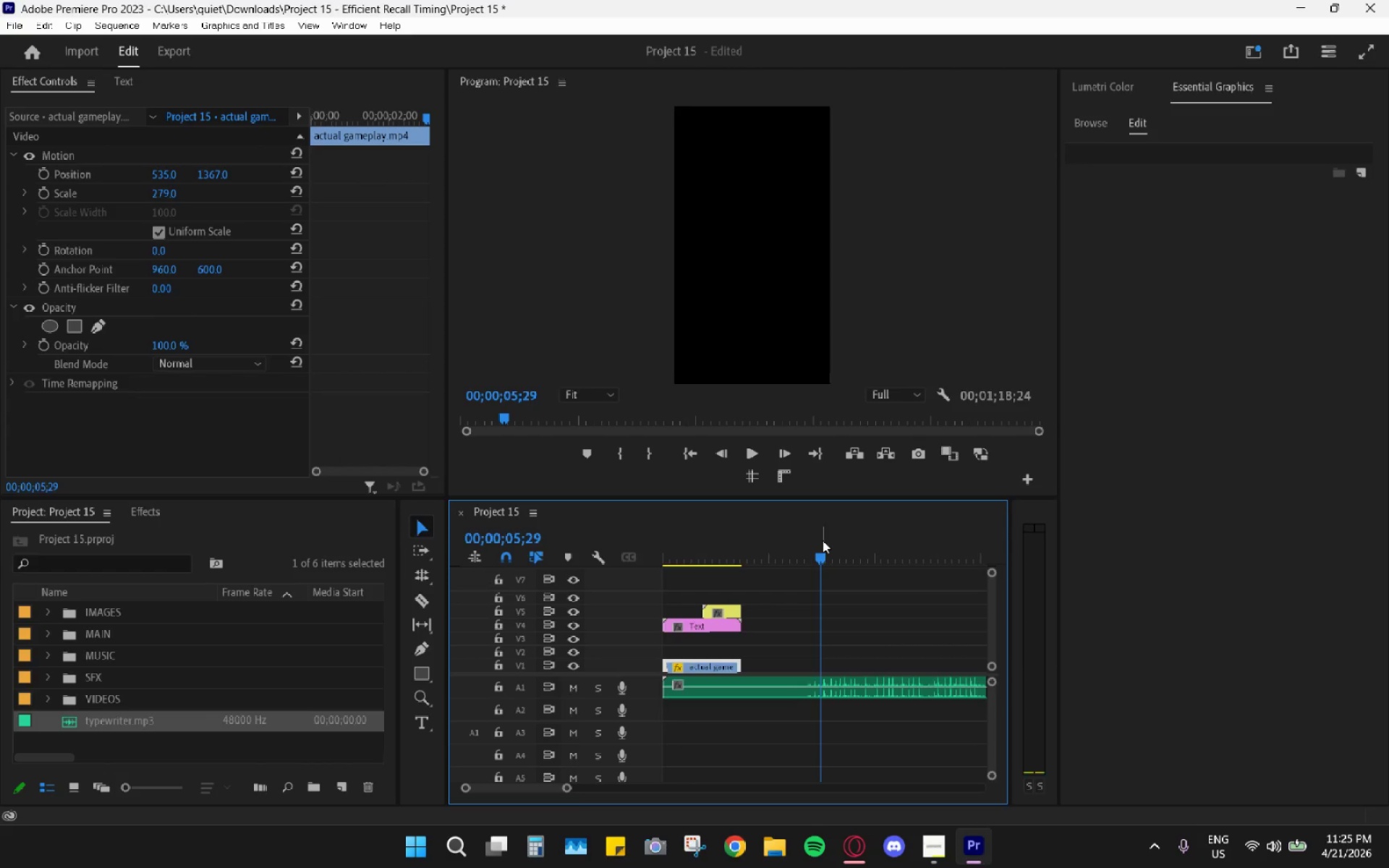 
key(Space)
 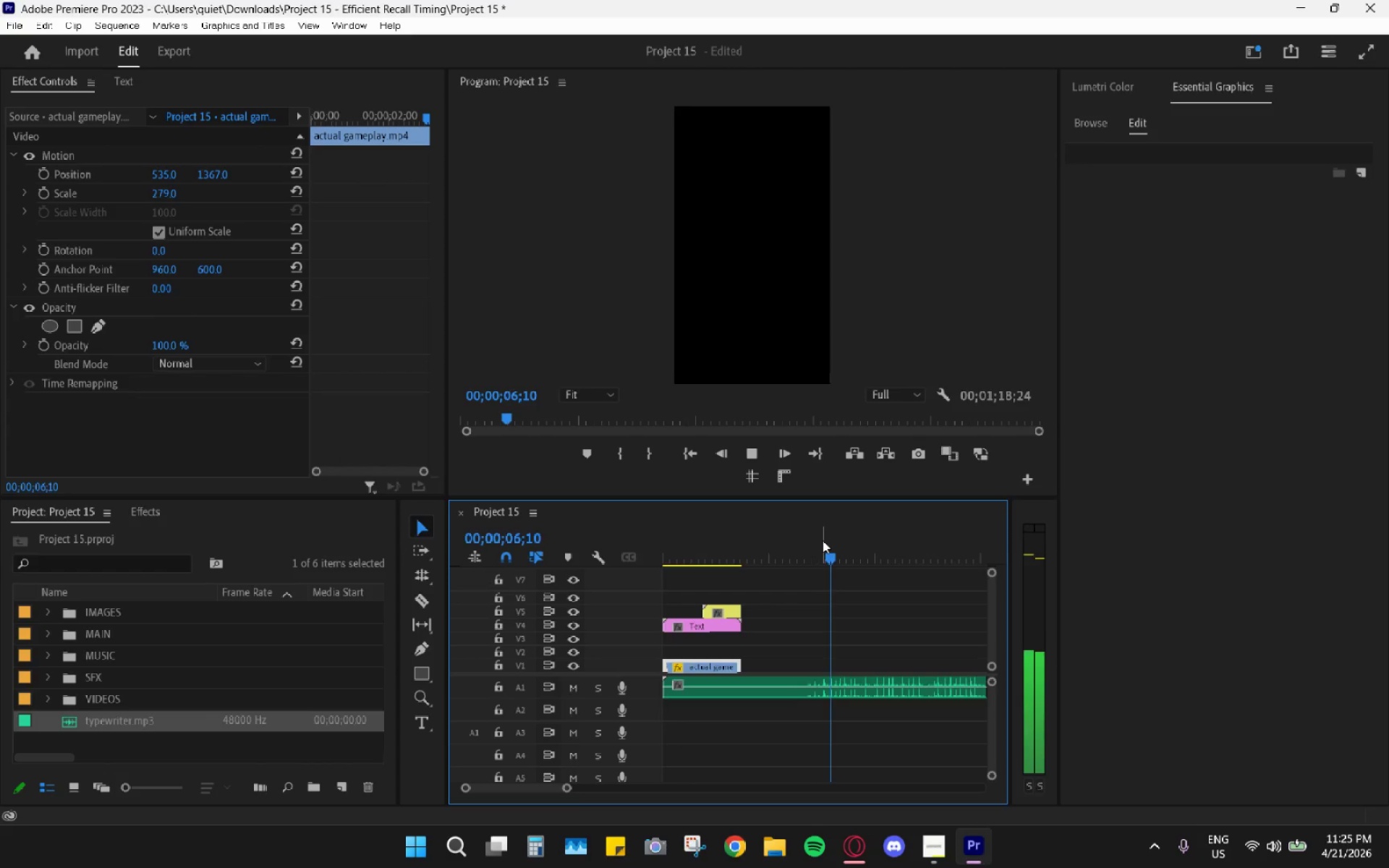 
left_click([823, 540])
 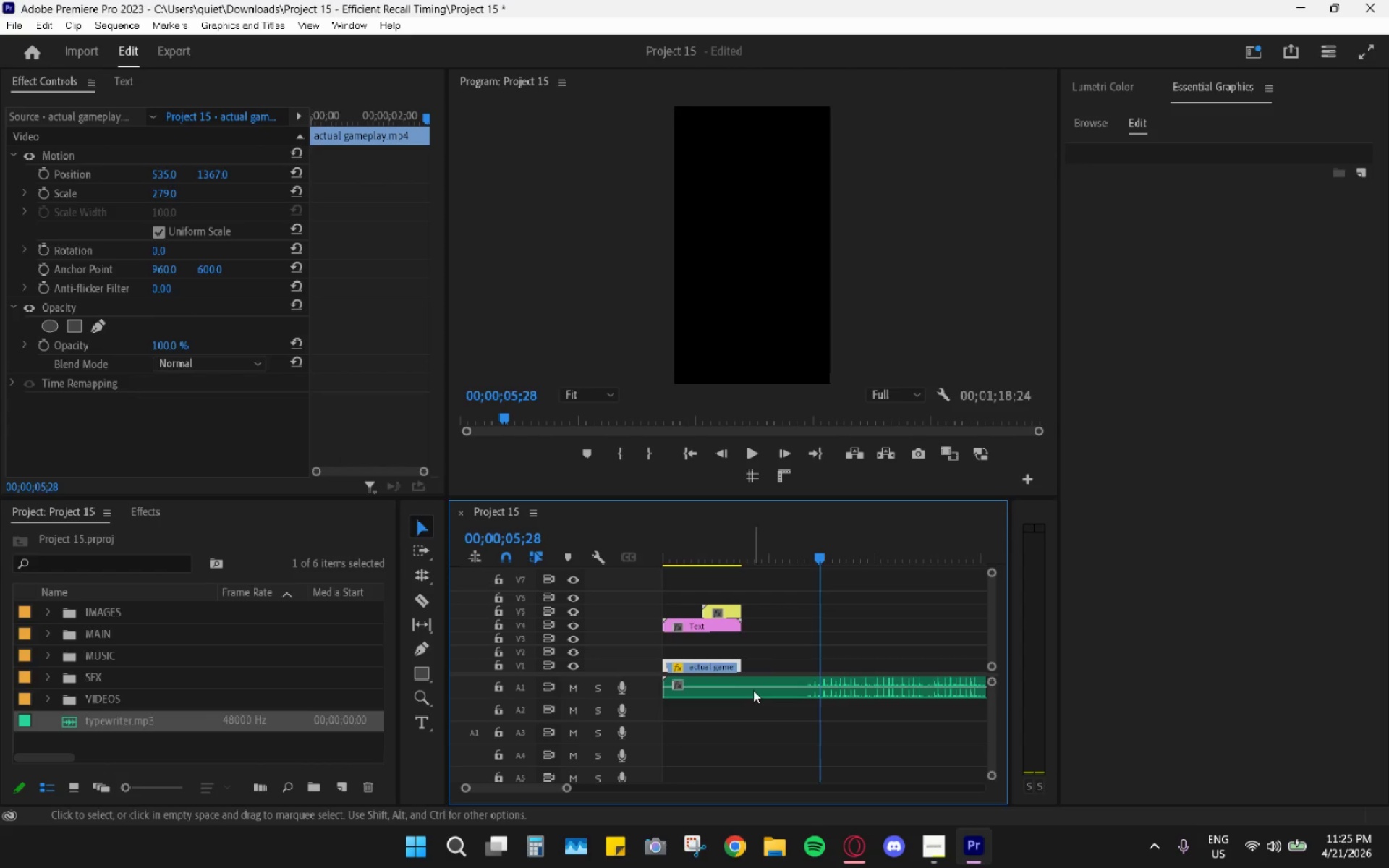 
left_click_drag(start_coordinate=[743, 678], to_coordinate=[740, 699])
 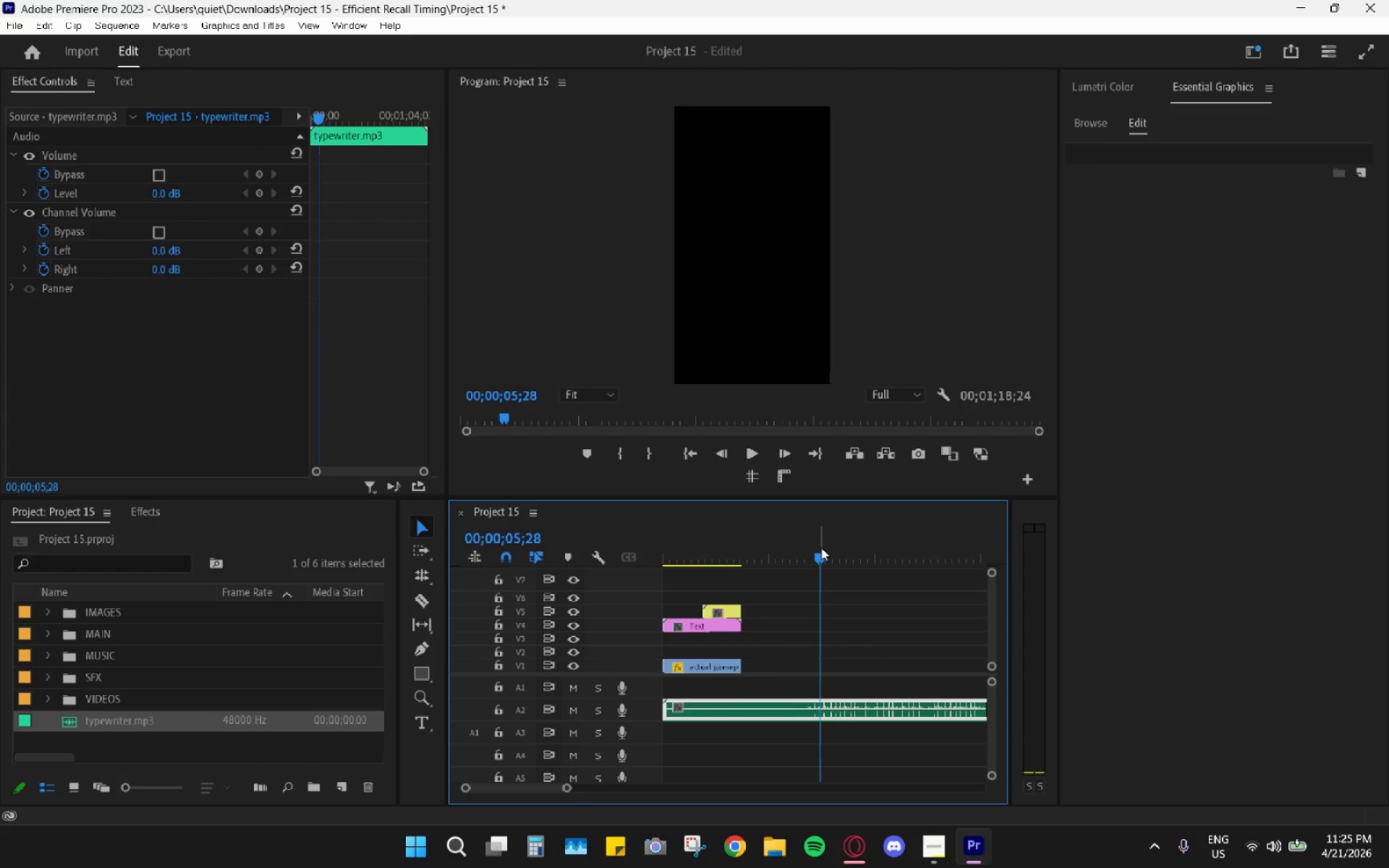 
key(Space)
 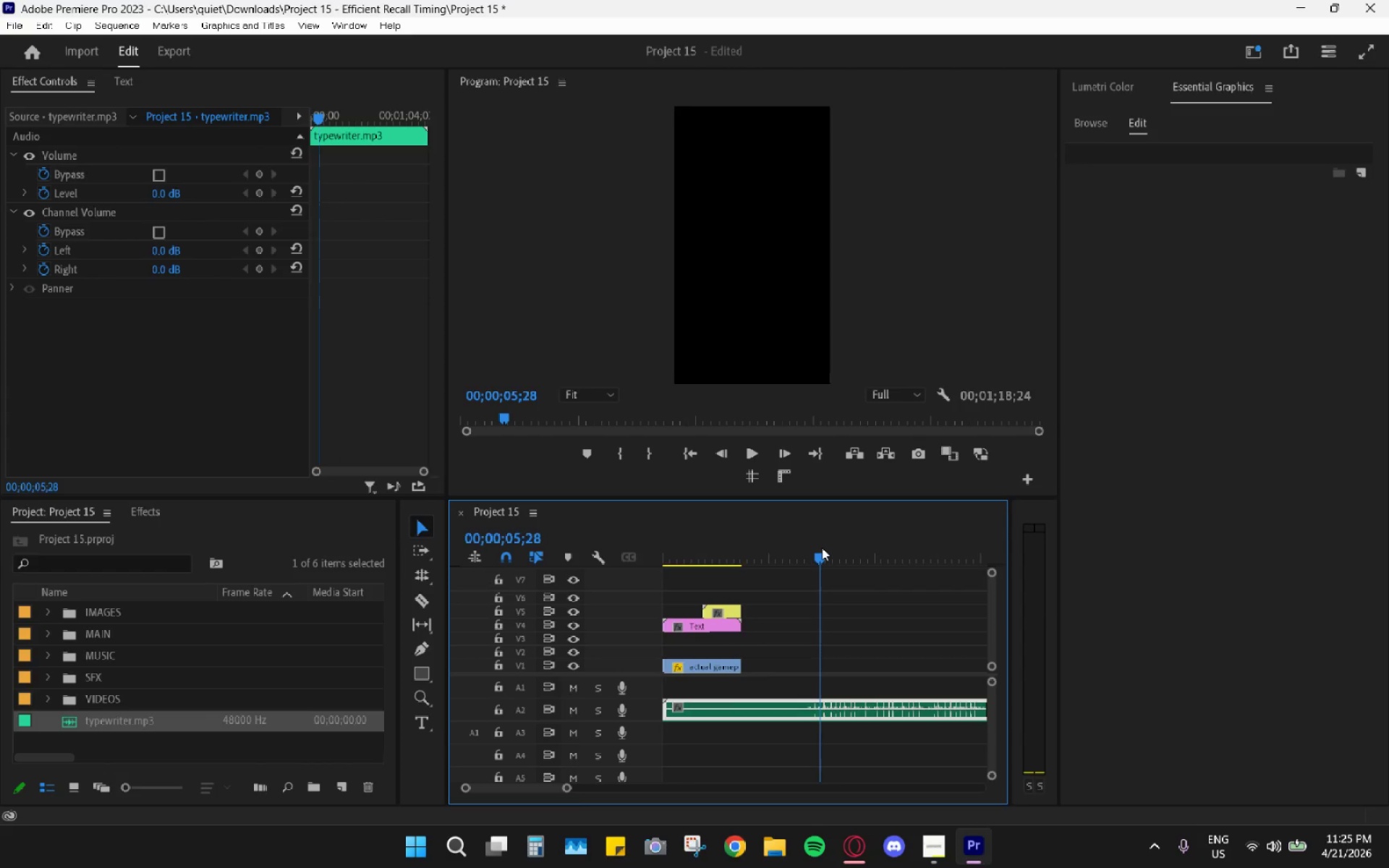 
left_click([822, 548])
 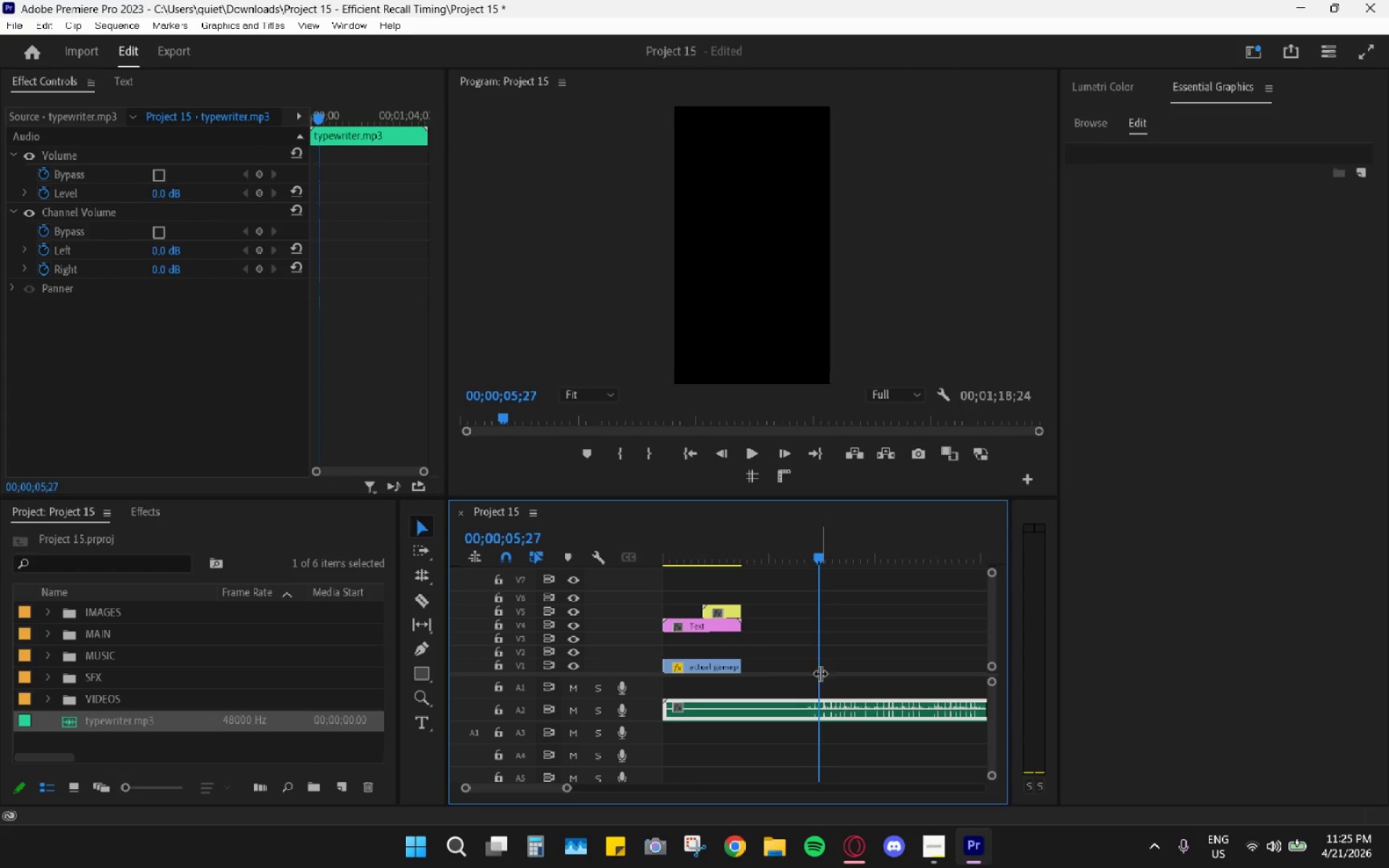 
hold_key(key=AltLeft, duration=0.61)
 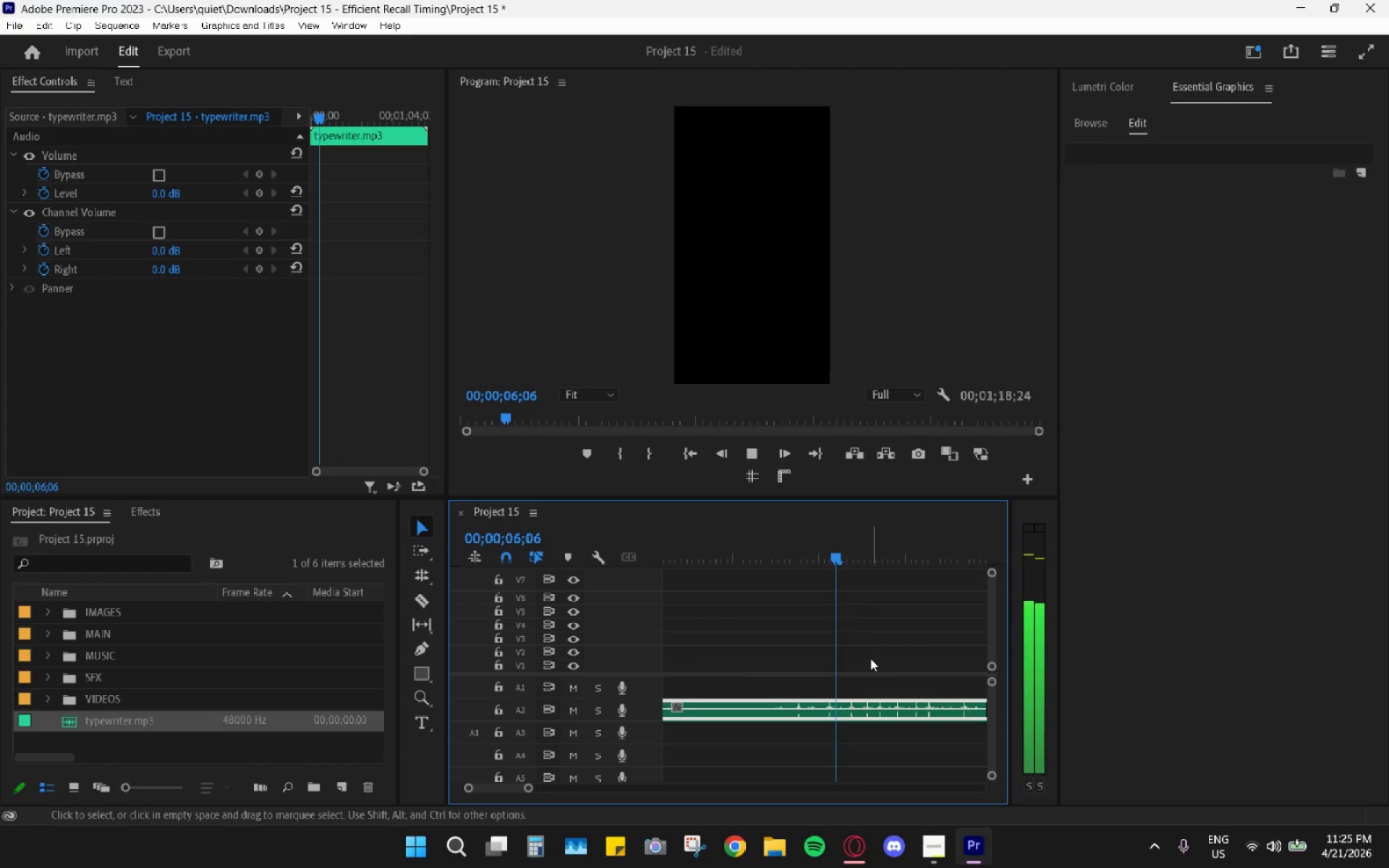 
key(Space)
 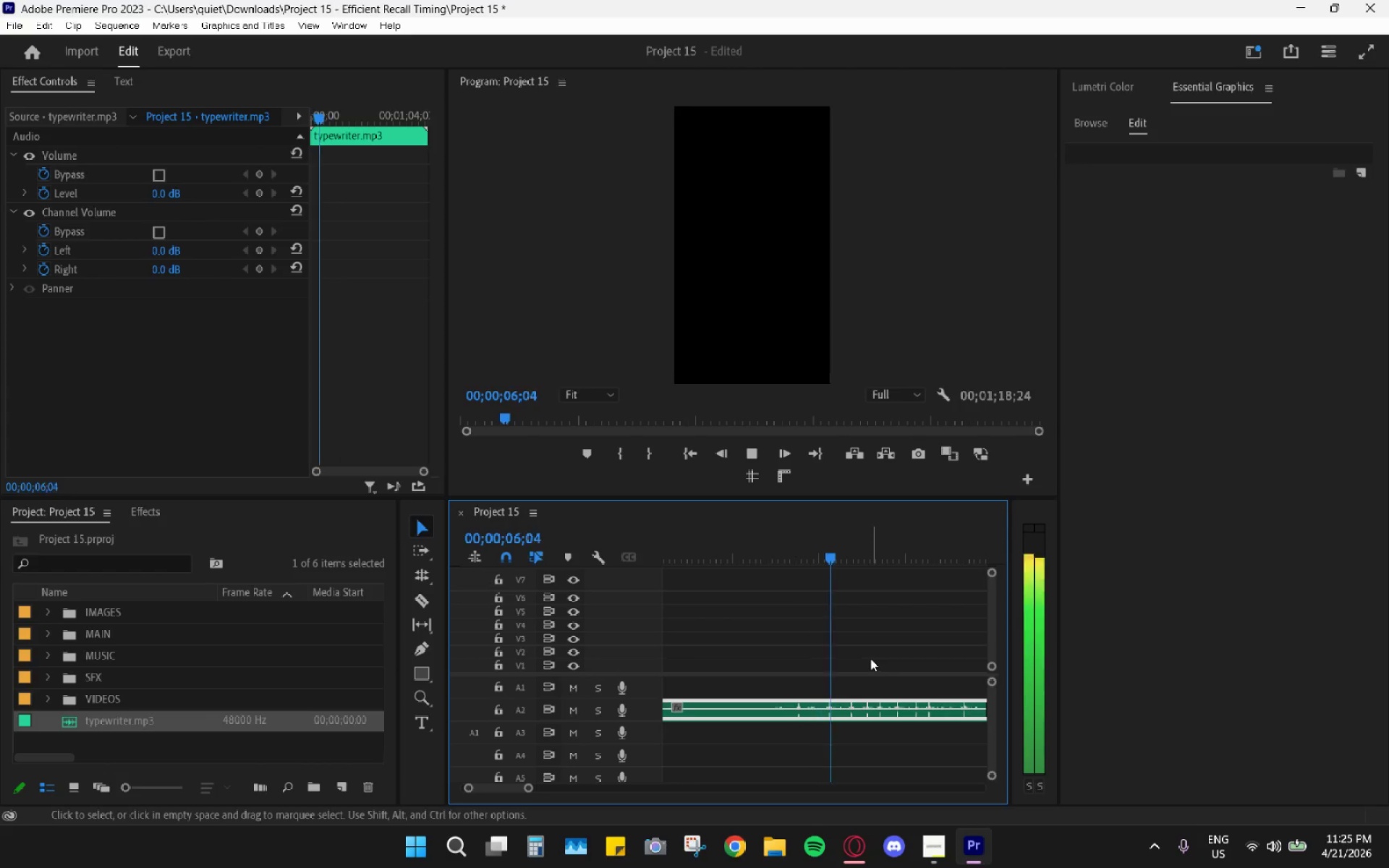 
scroll: coordinate [823, 710], scroll_direction: up, amount: 11.0
 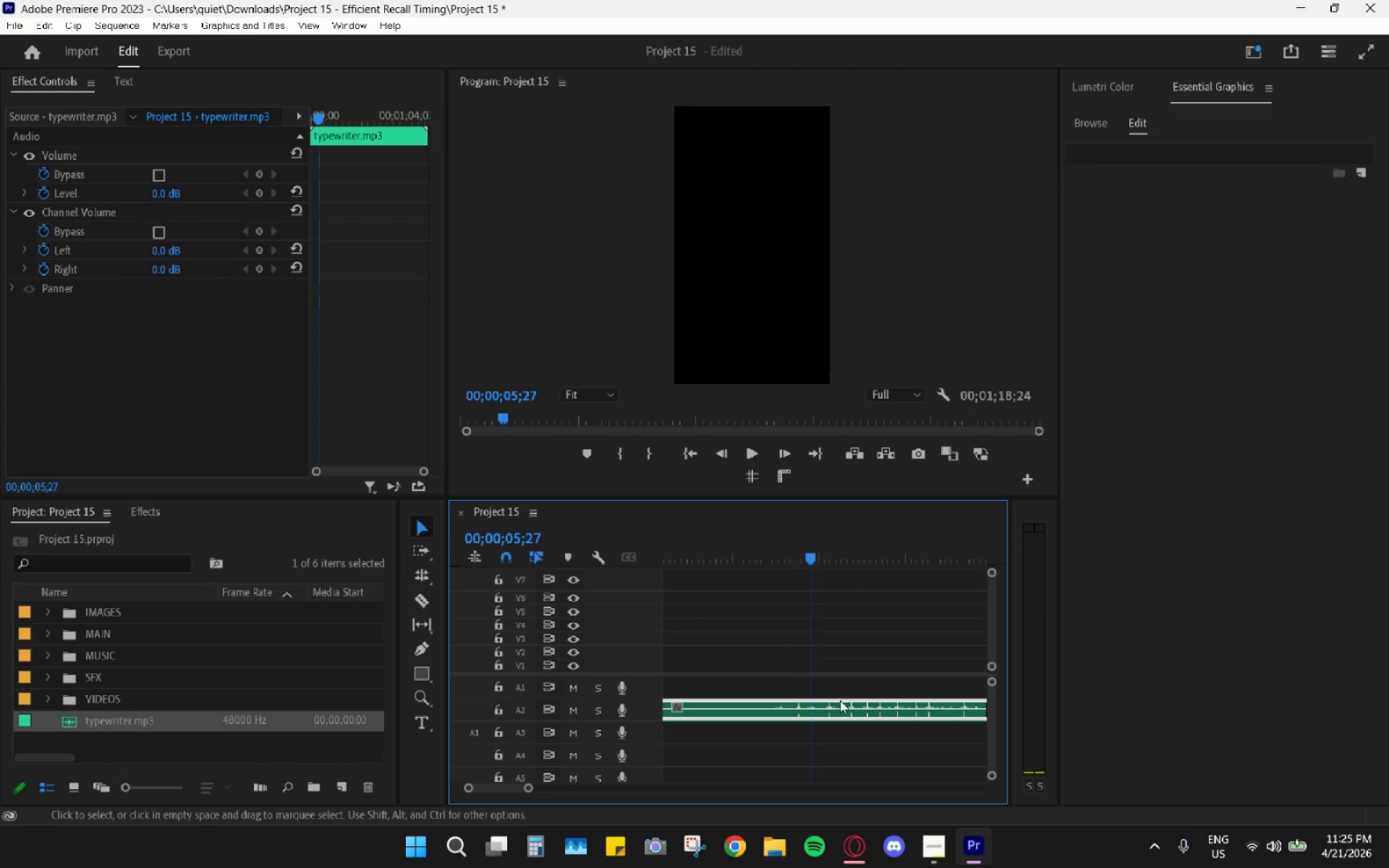 
key(Space)
 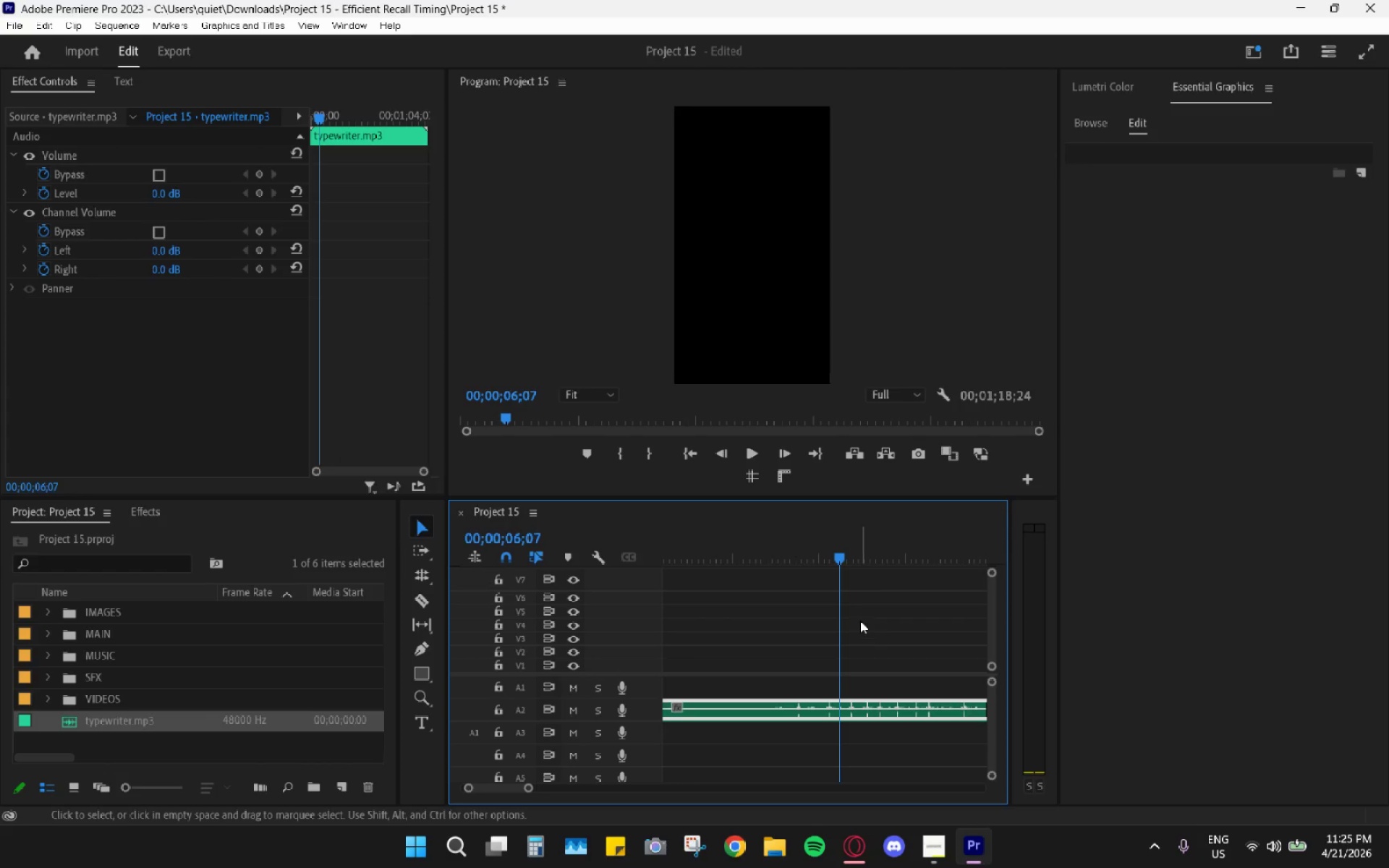 
key(C)
 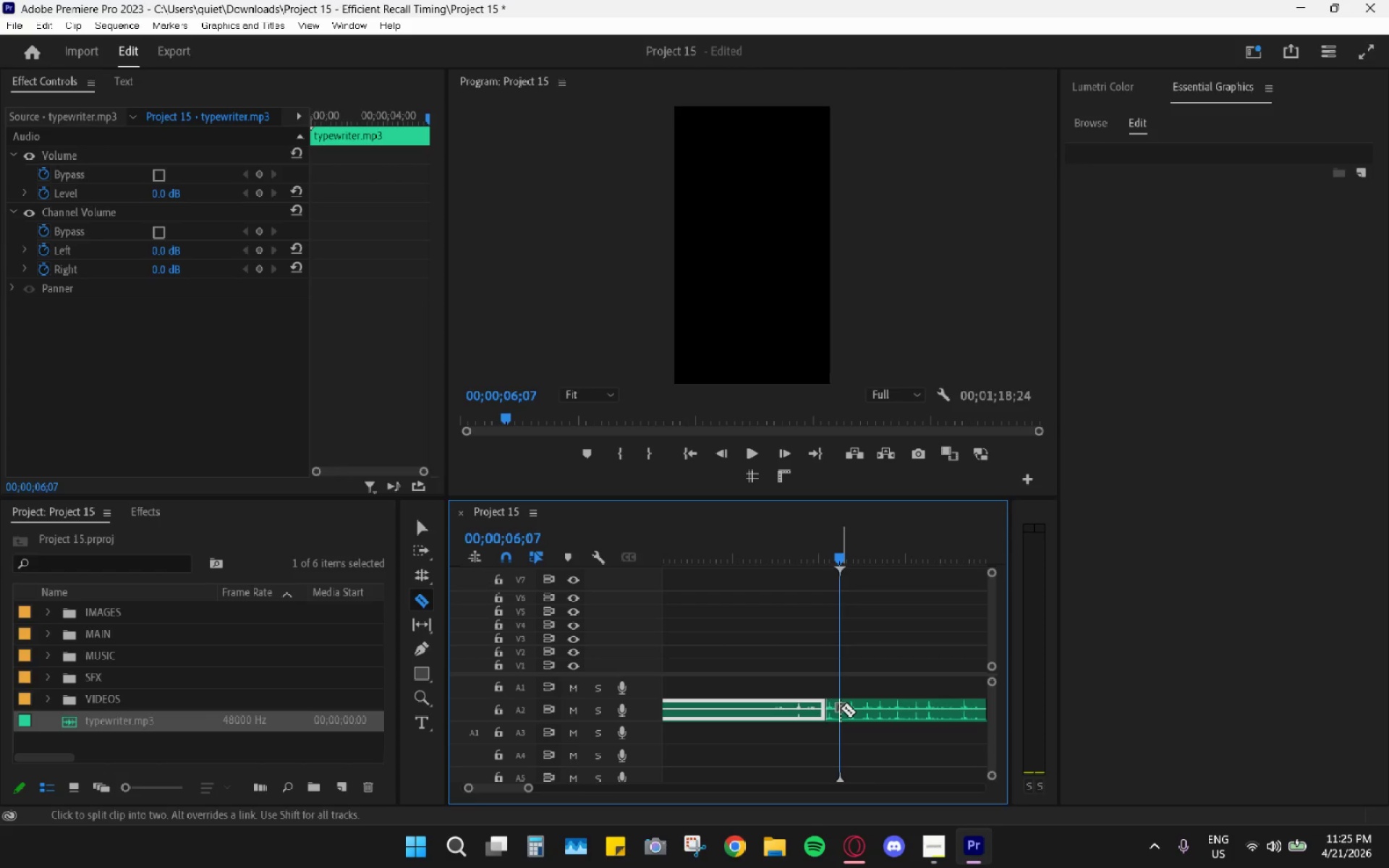 
left_click([837, 706])
 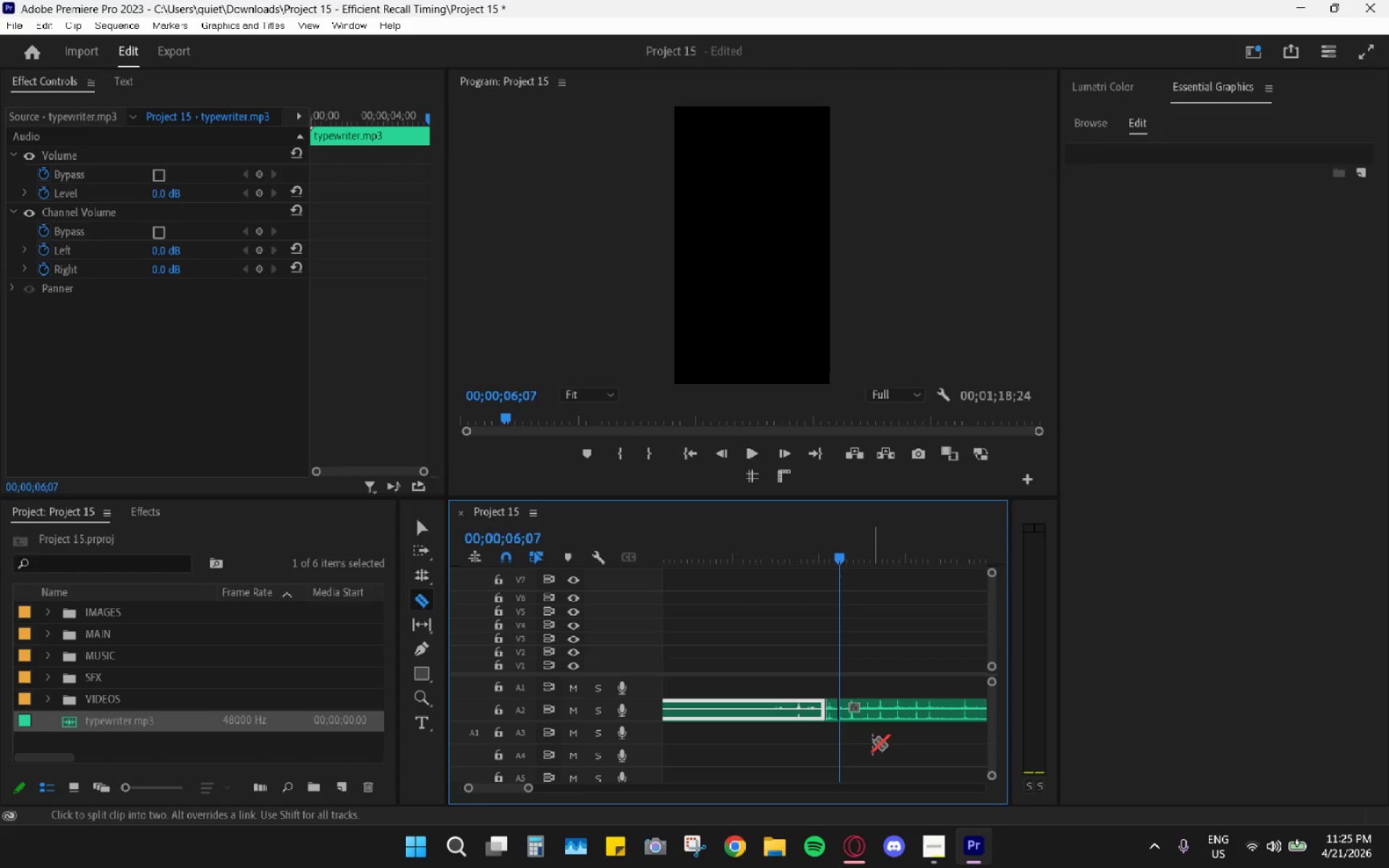 
key(V)
 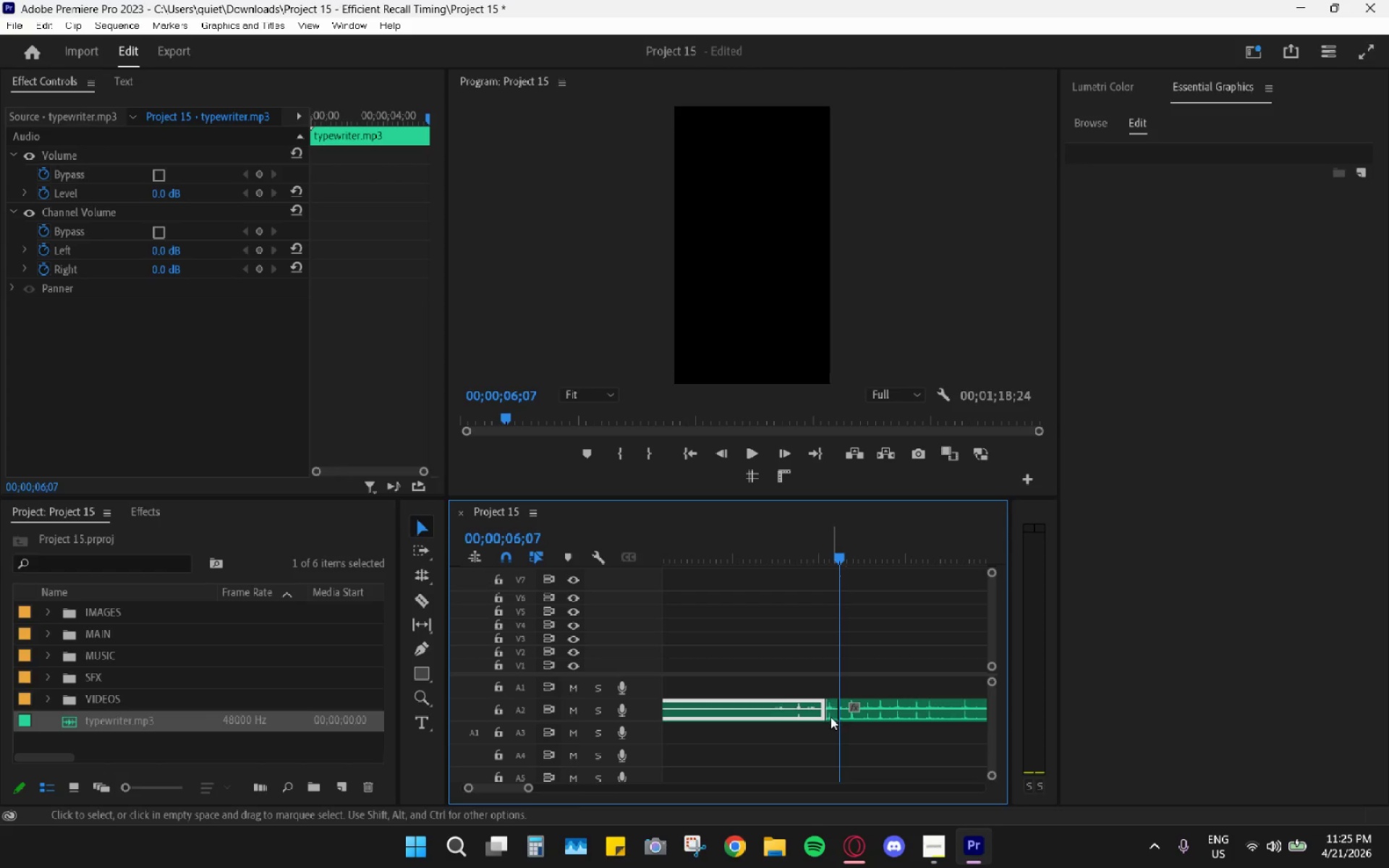 
left_click_drag(start_coordinate=[831, 717], to_coordinate=[697, 694])
 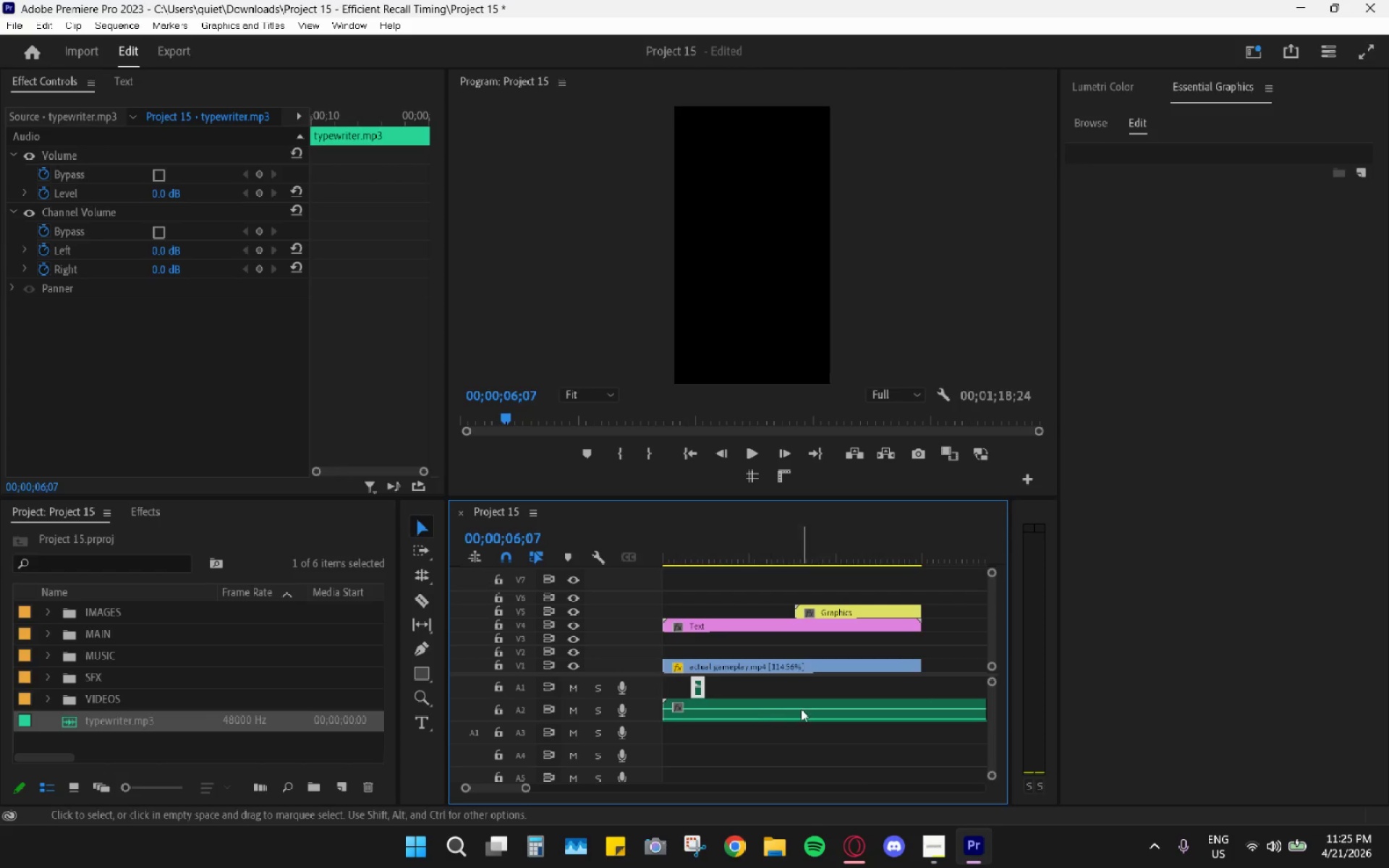 
hold_key(key=C, duration=0.66)
 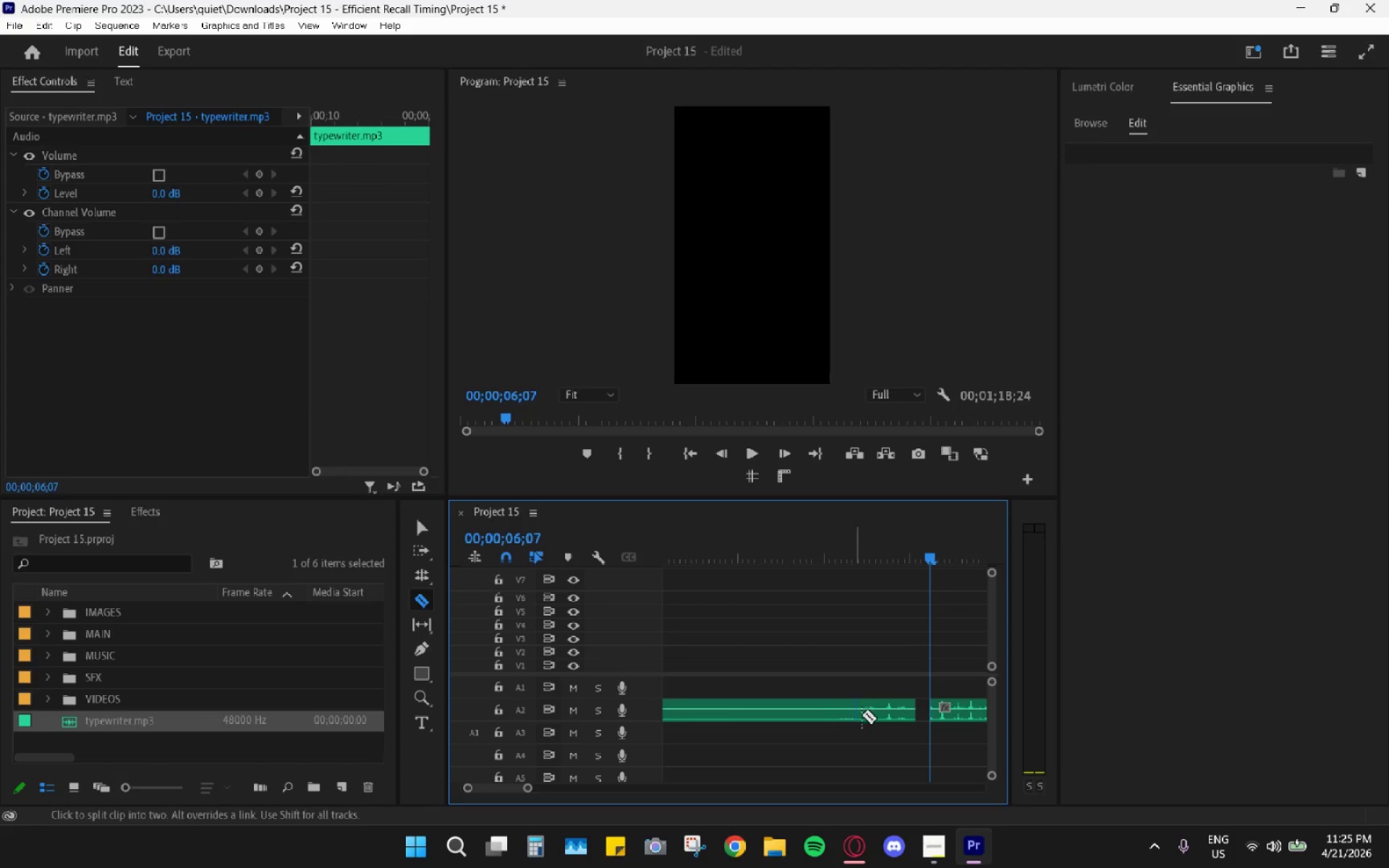 
scroll: coordinate [802, 707], scroll_direction: down, amount: 10.0
 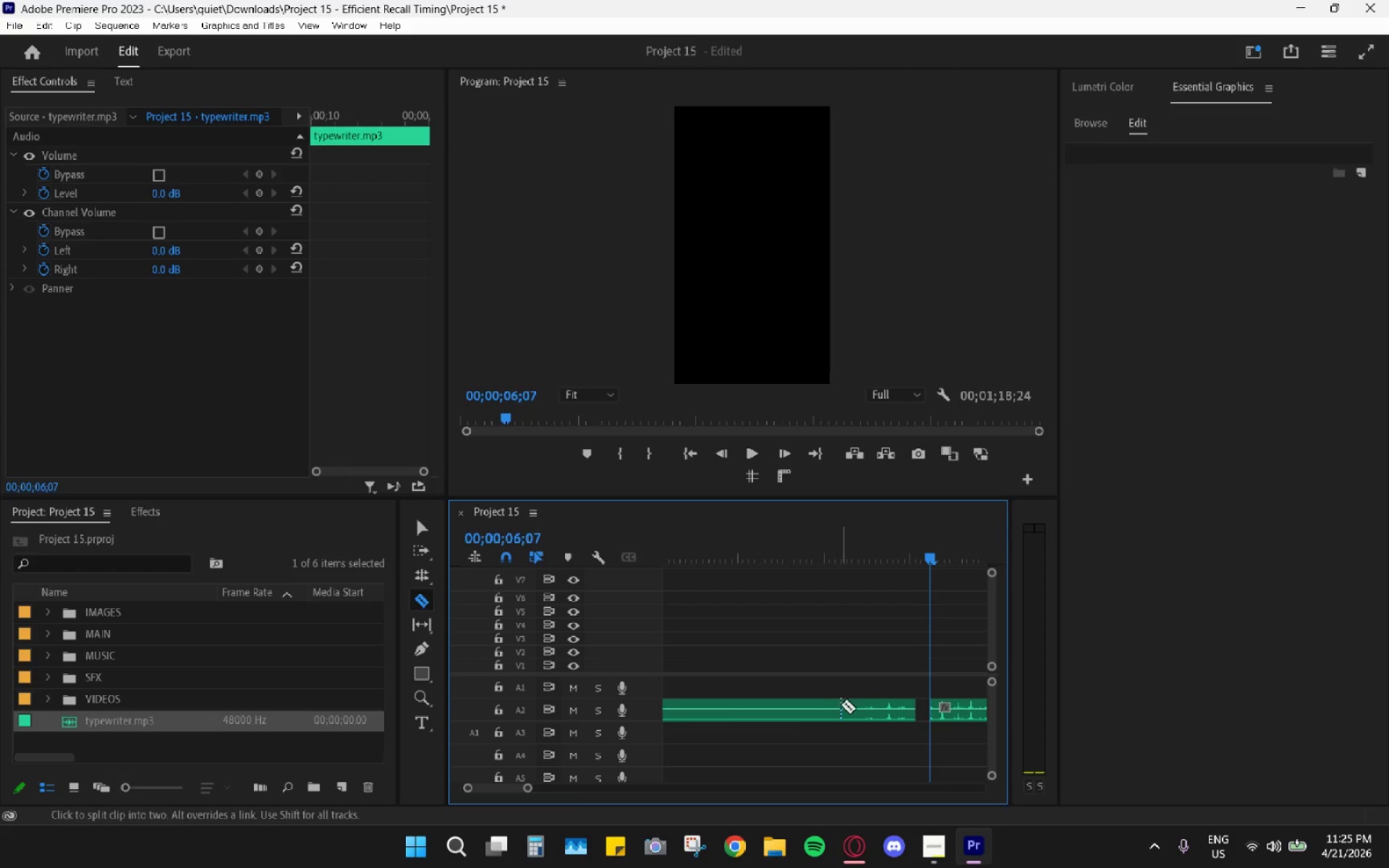 
type(fv)
 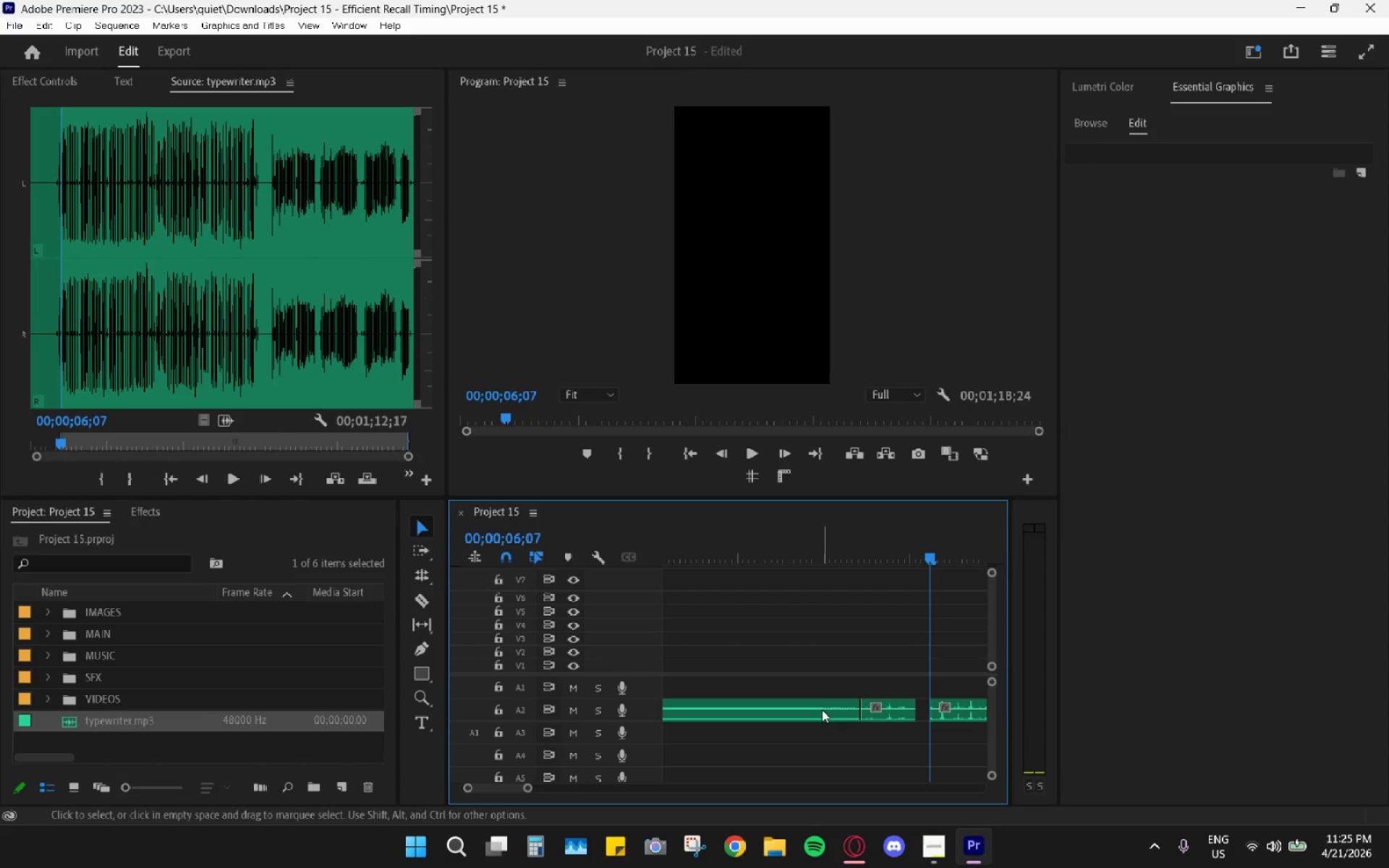 
left_click([822, 709])
 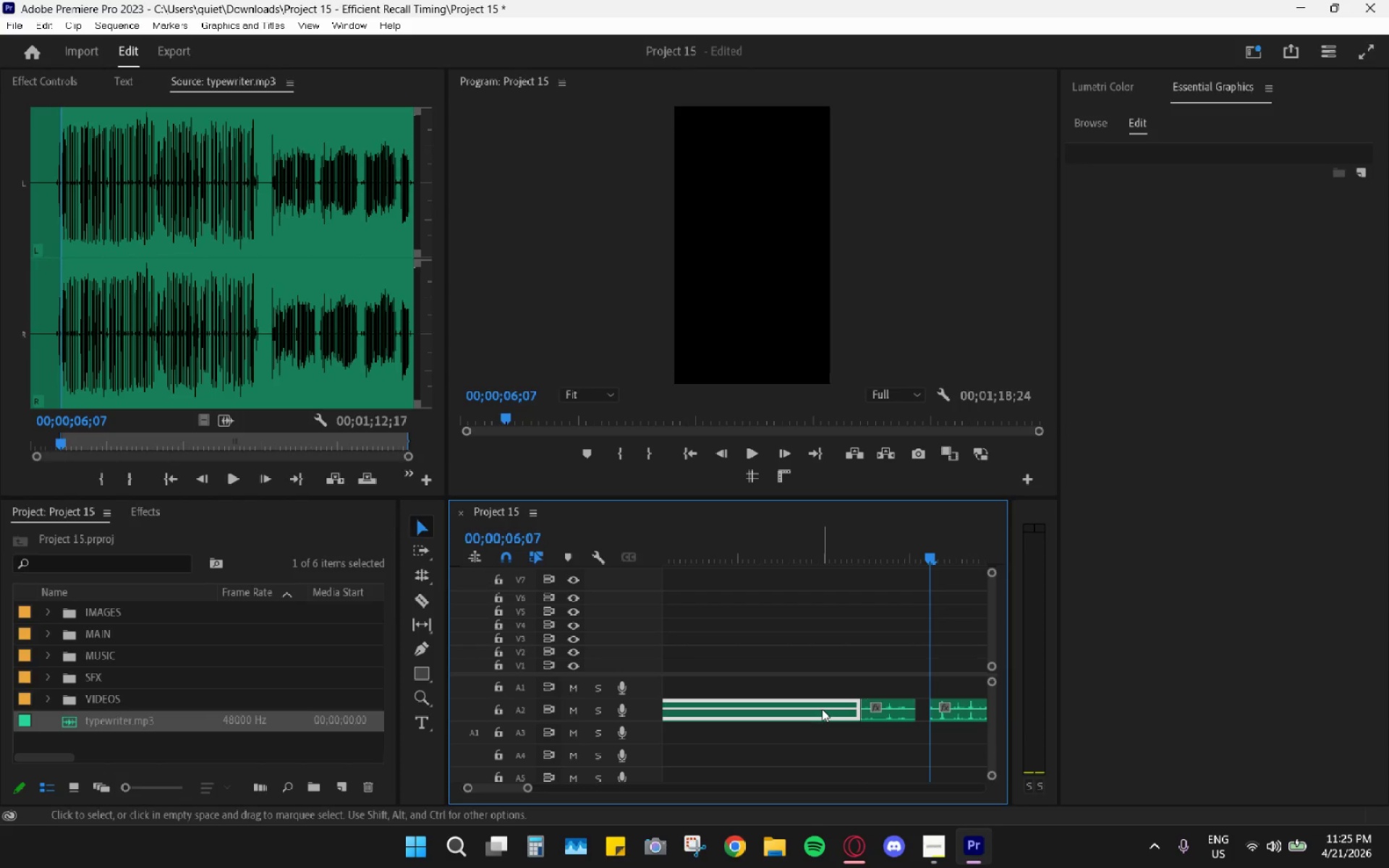 
key(H)
 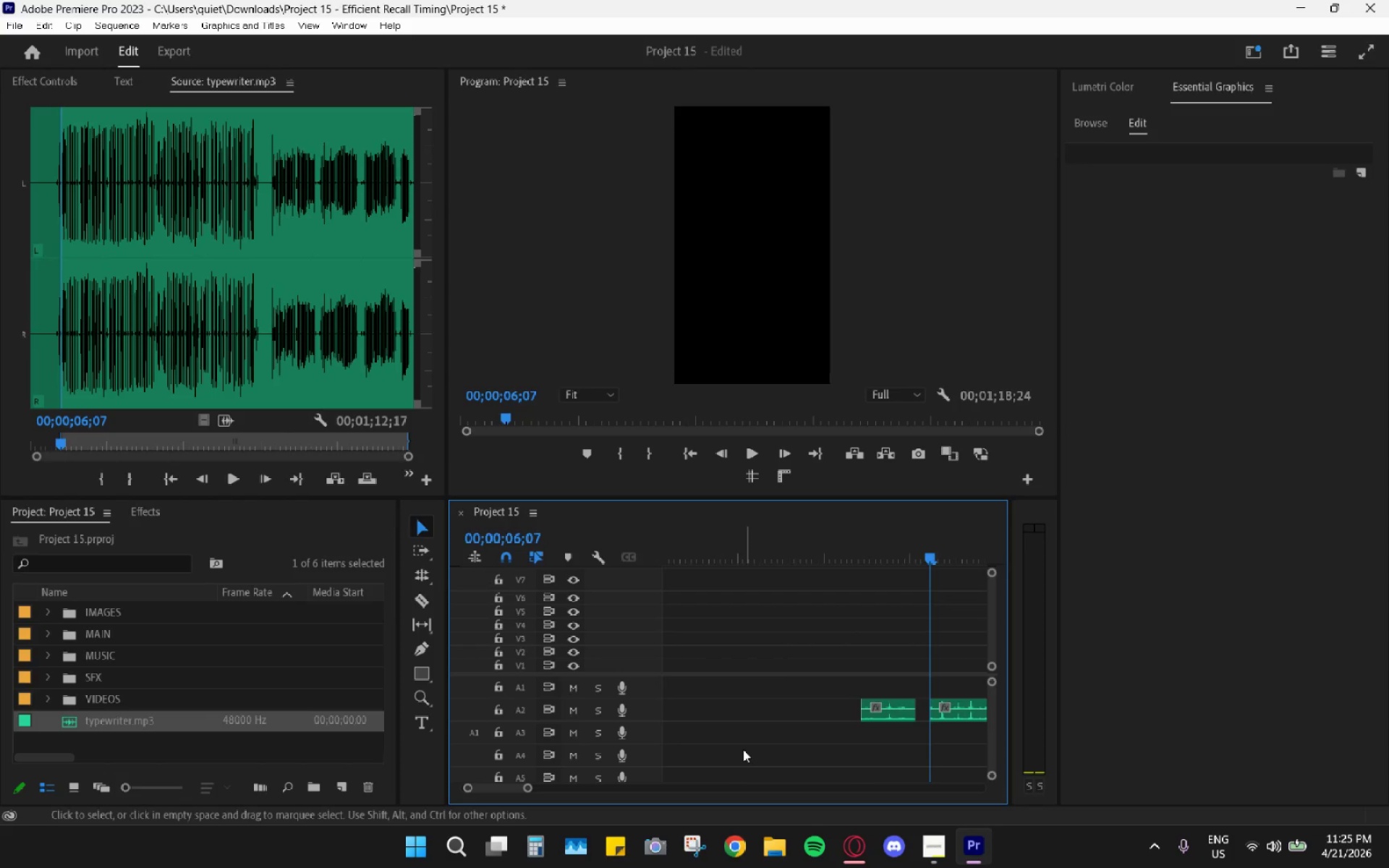 
hold_key(key=AltLeft, duration=0.45)
scroll: coordinate [743, 750], scroll_direction: up, amount: 32.0
 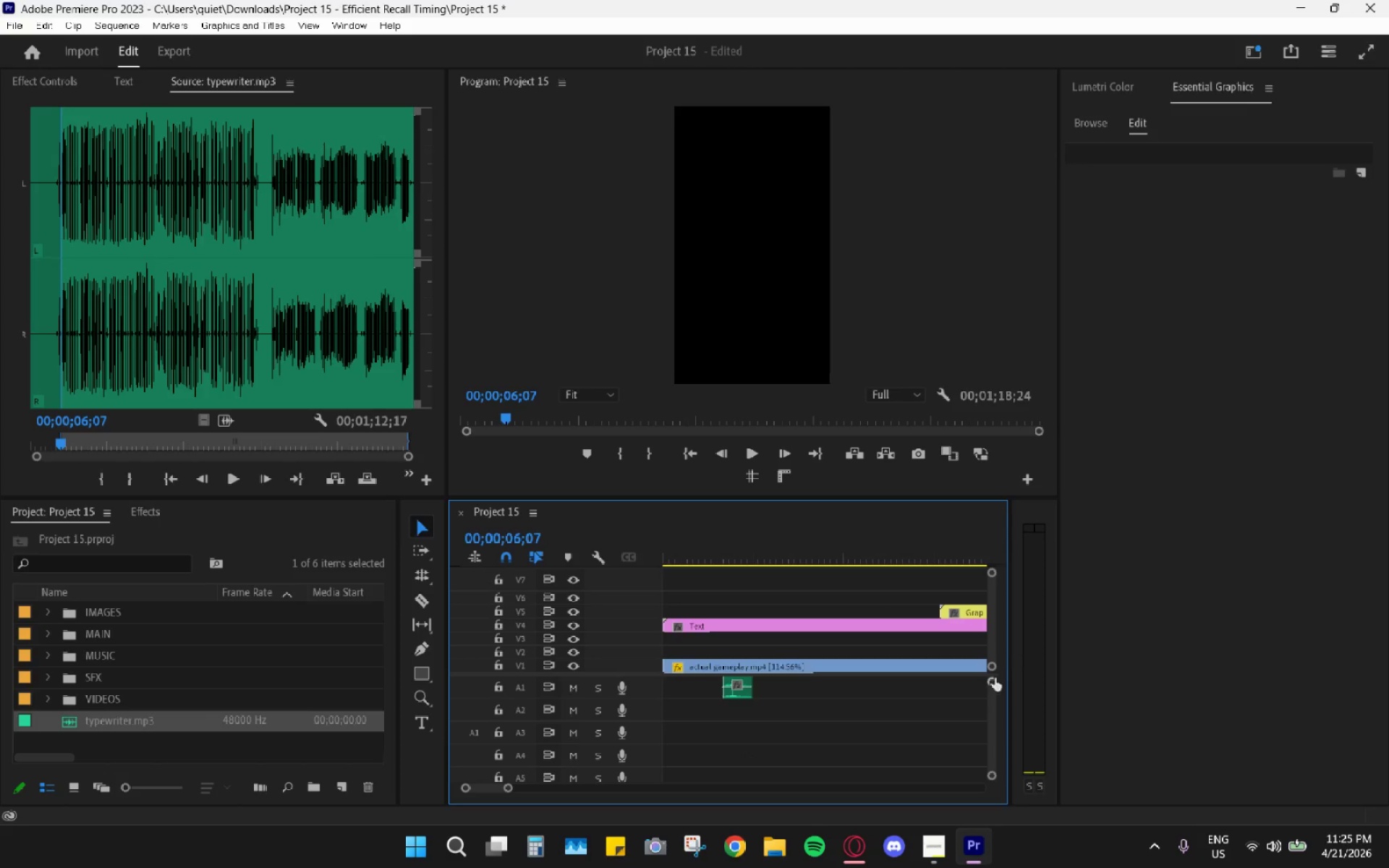 
left_click_drag(start_coordinate=[992, 682], to_coordinate=[991, 687])
 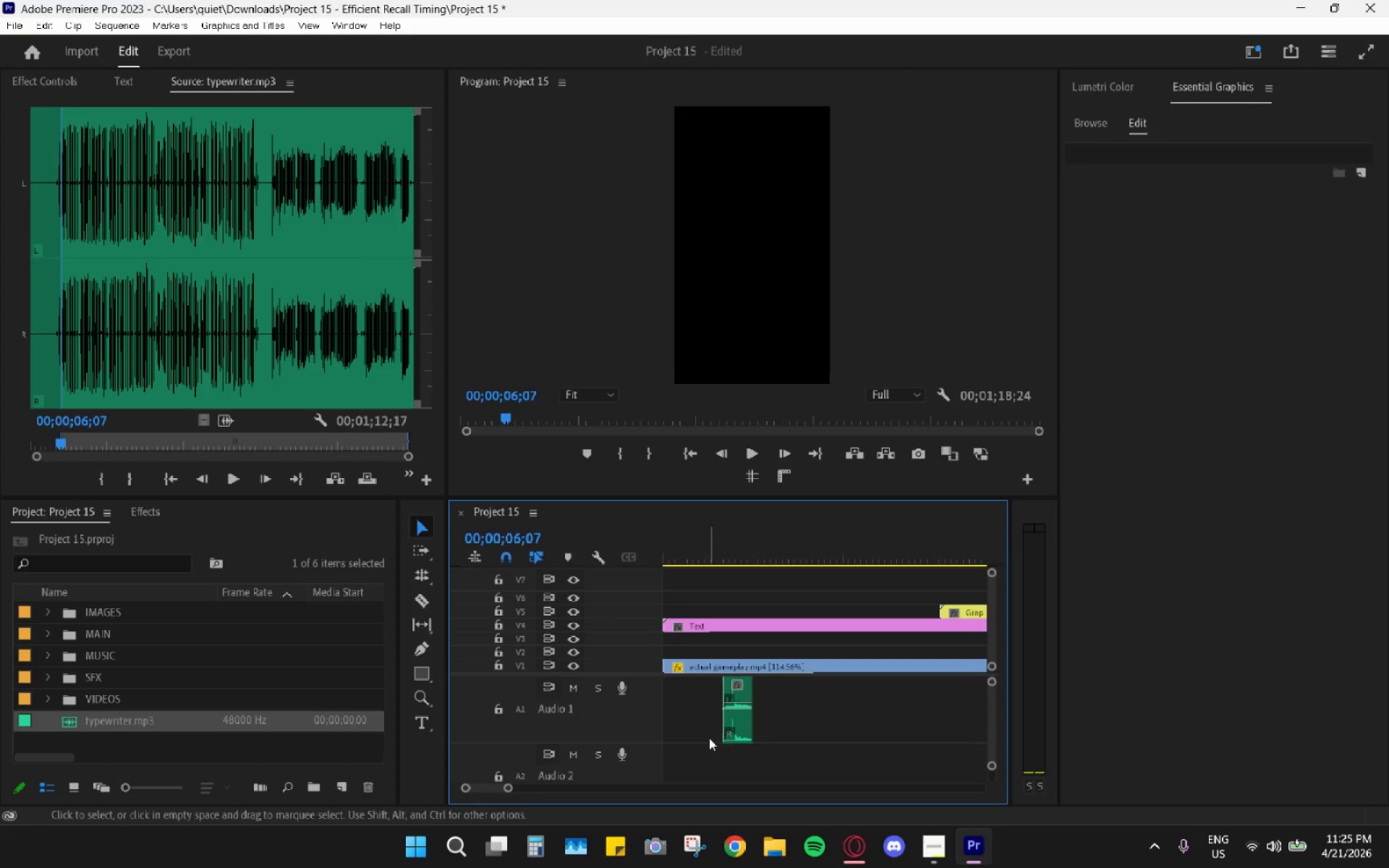 
hold_key(key=AltLeft, duration=1.91)
scroll: coordinate [780, 714], scroll_direction: down, amount: 2.0
 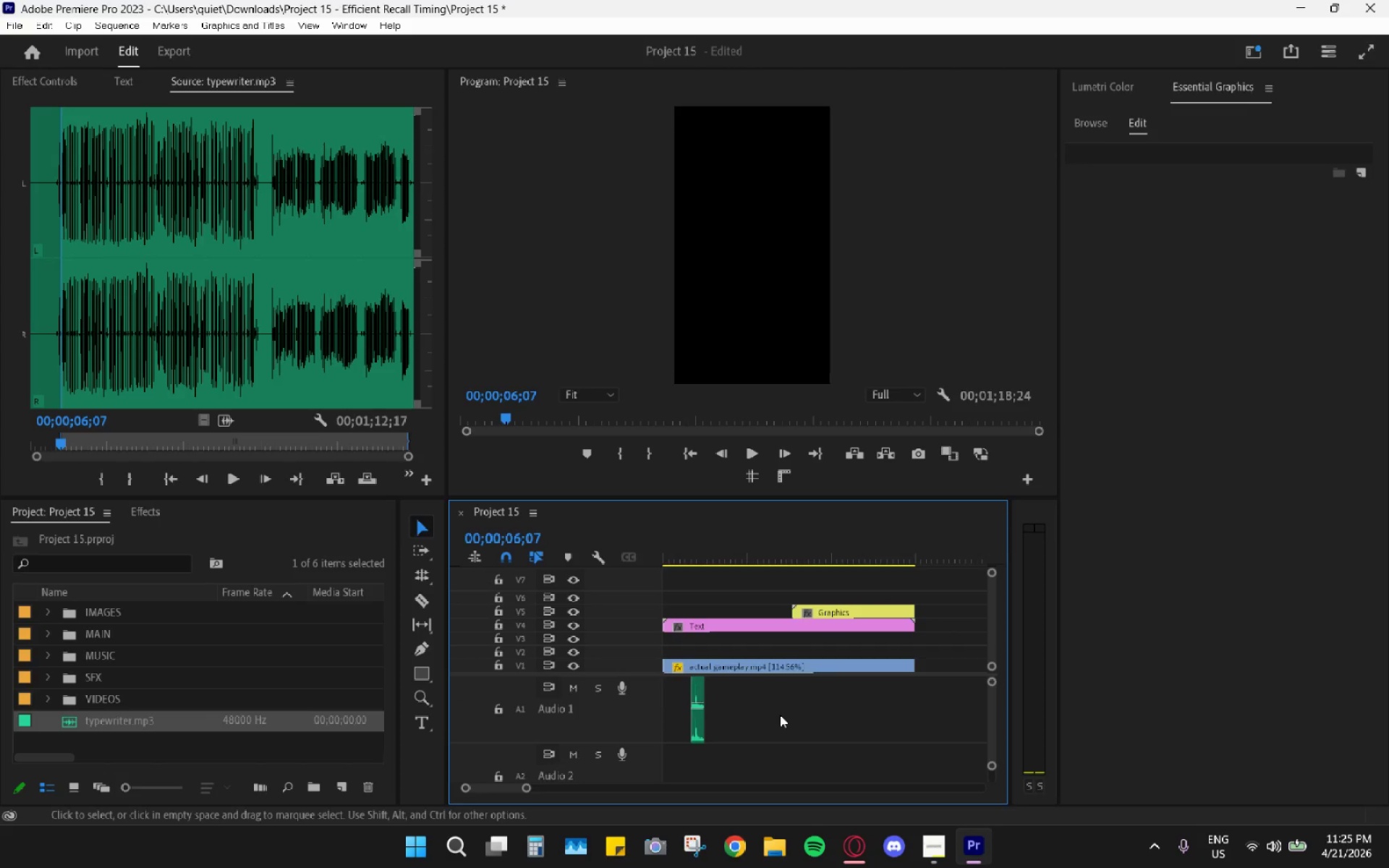 
wait(8.36)
 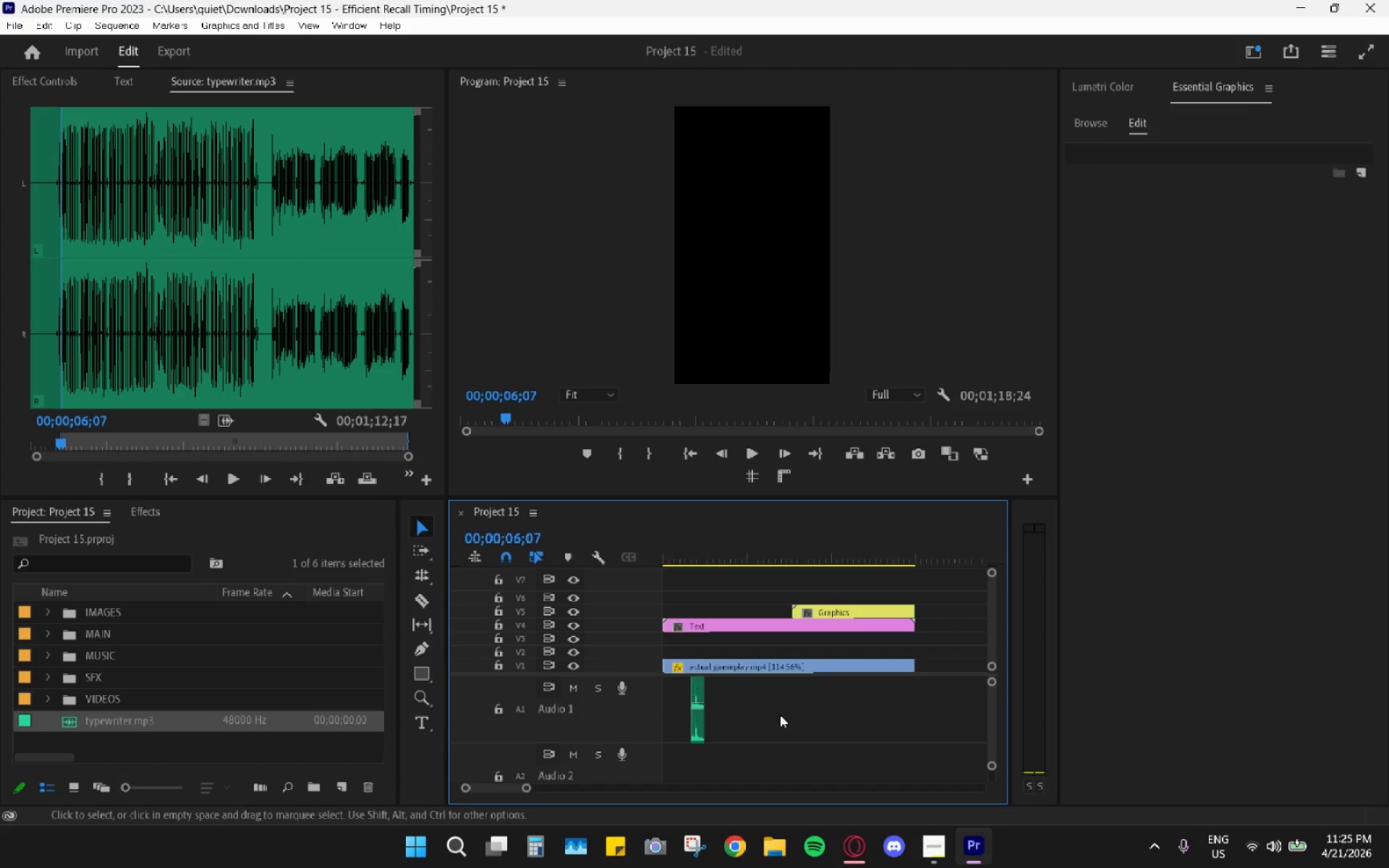 
left_click_drag(start_coordinate=[731, 542], to_coordinate=[712, 548])
 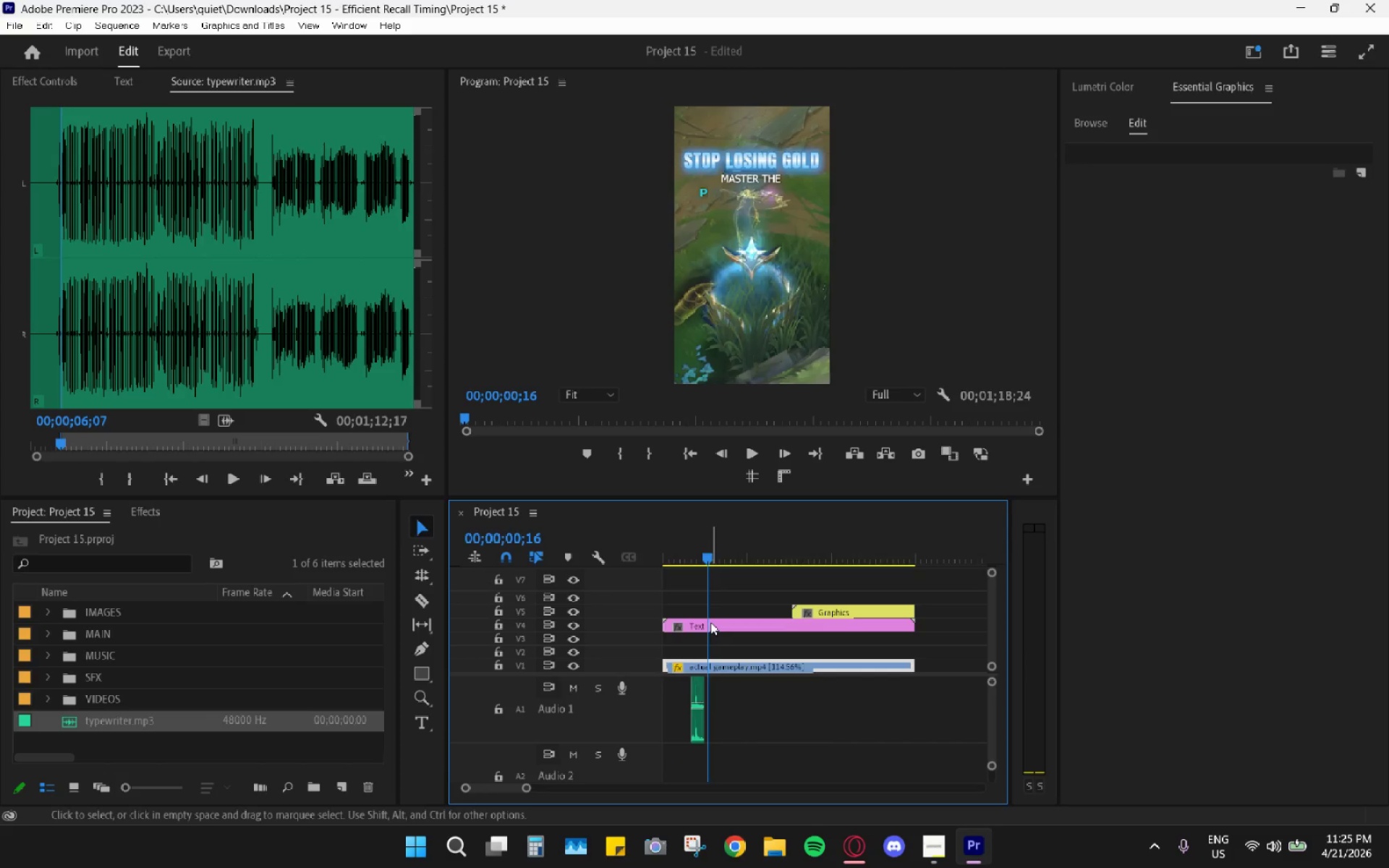 
hold_key(key=AltLeft, duration=0.75)
scroll: coordinate [750, 677], scroll_direction: up, amount: 15.0
 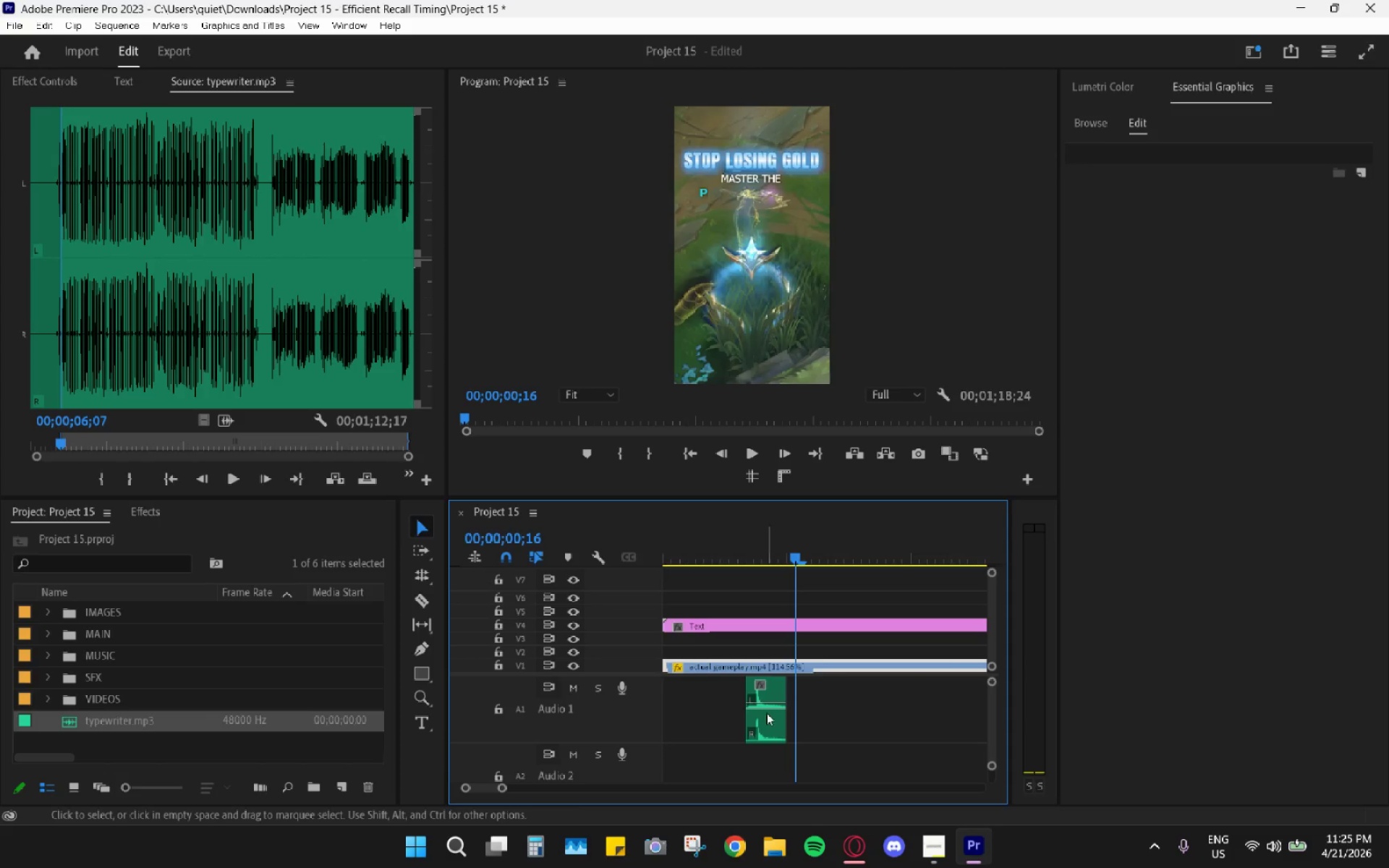 
left_click_drag(start_coordinate=[767, 713], to_coordinate=[801, 722])
 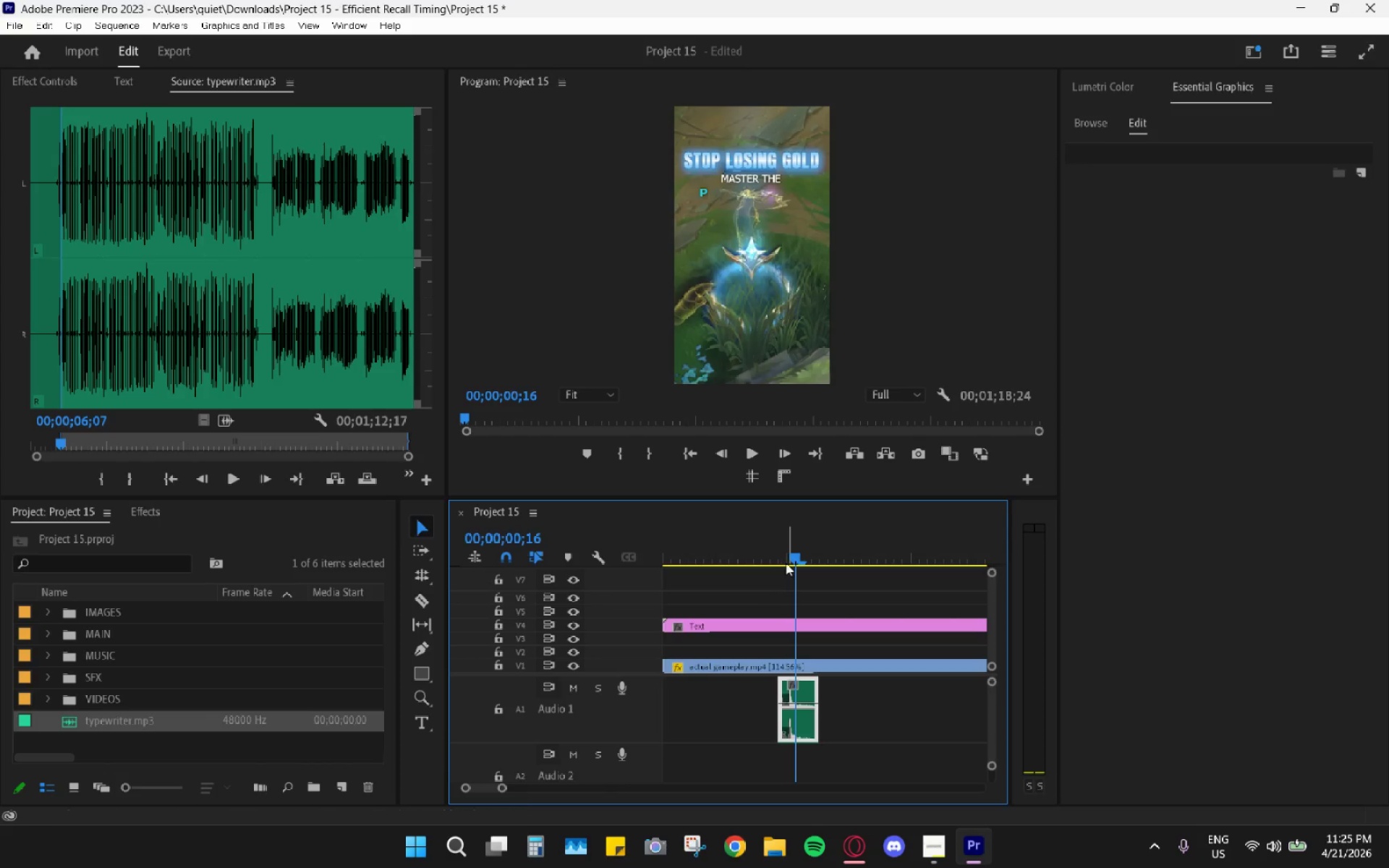 
left_click_drag(start_coordinate=[786, 560], to_coordinate=[779, 562])
 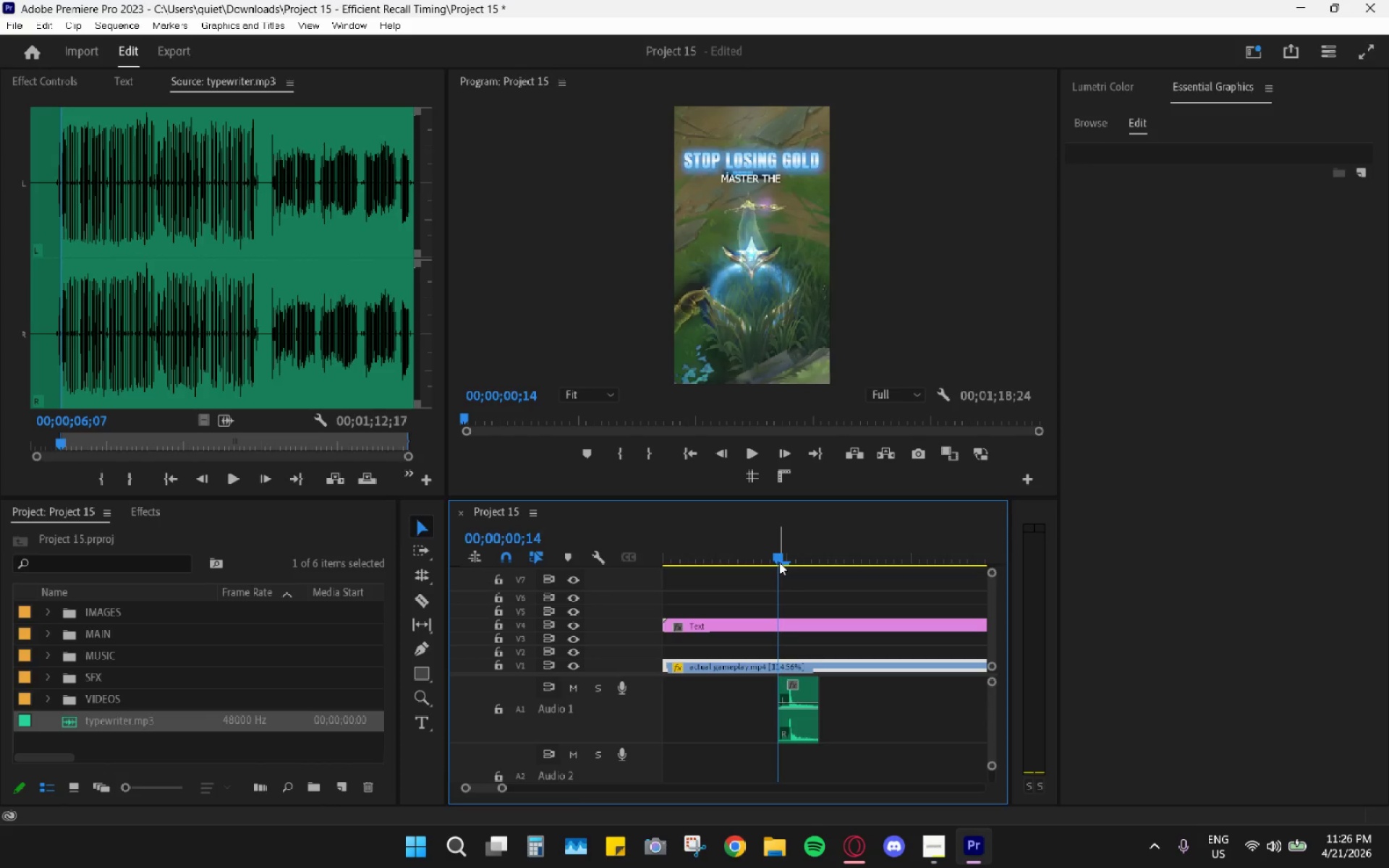 
key(Space)
 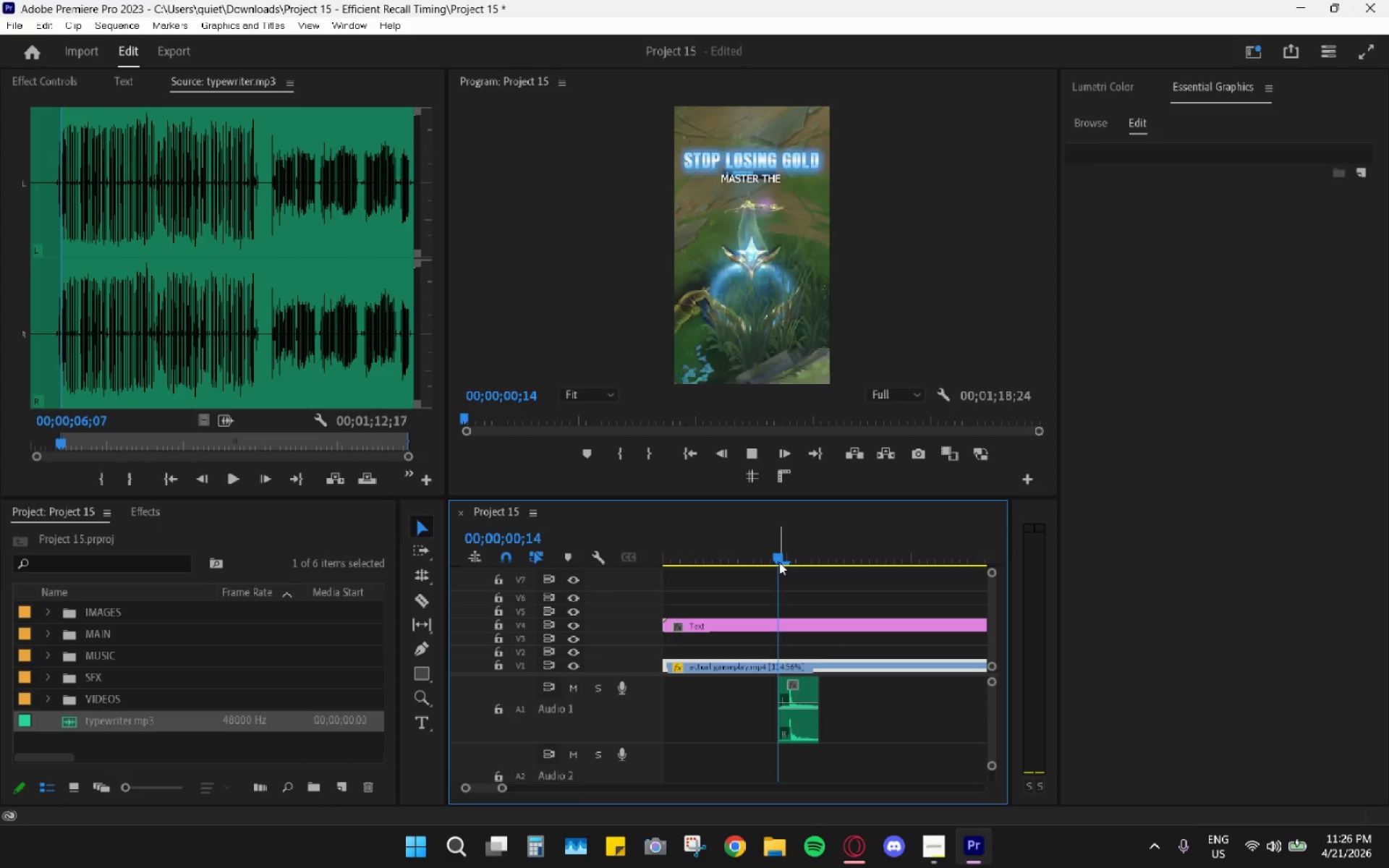 
key(Space)
 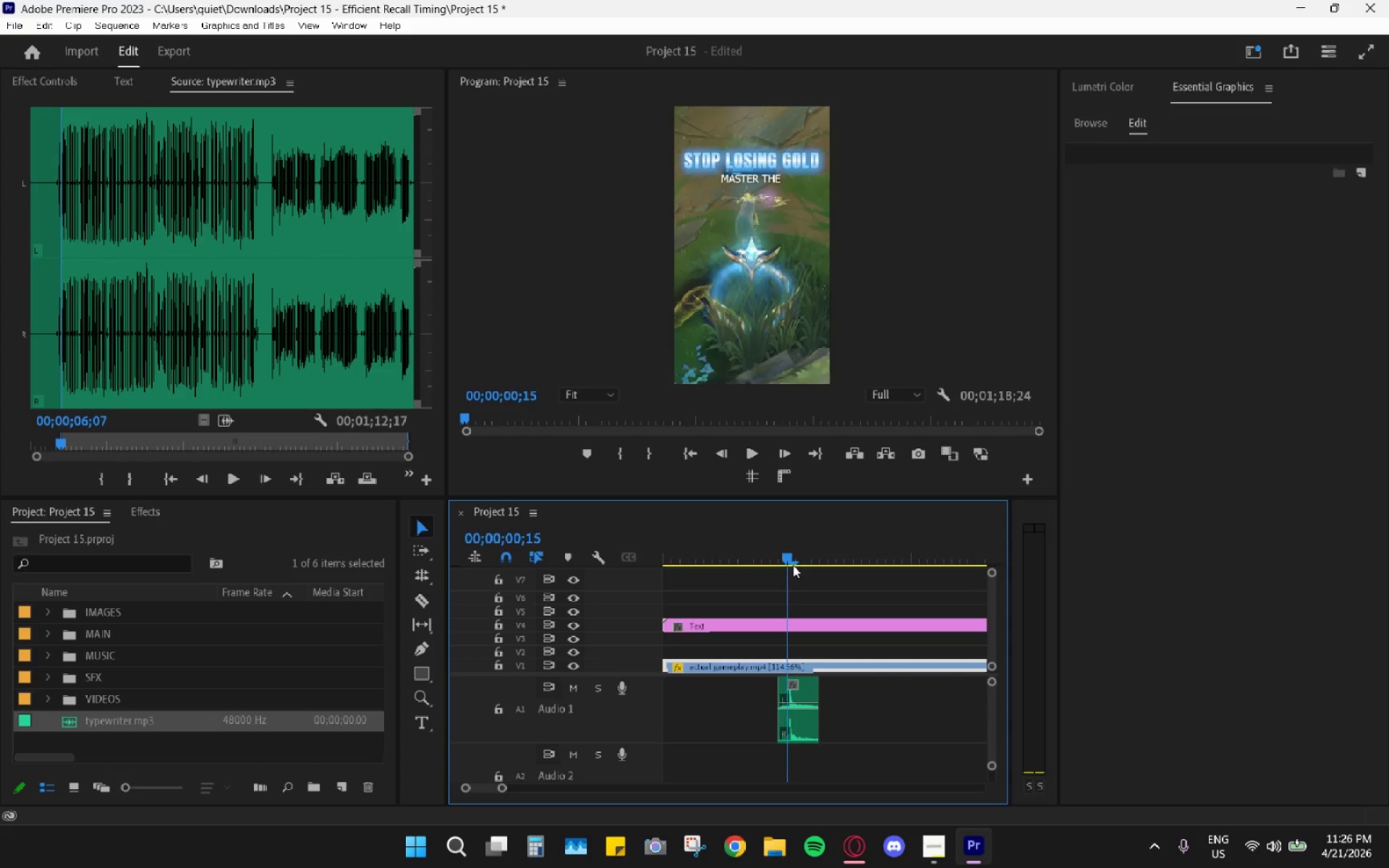 
key(Space)
 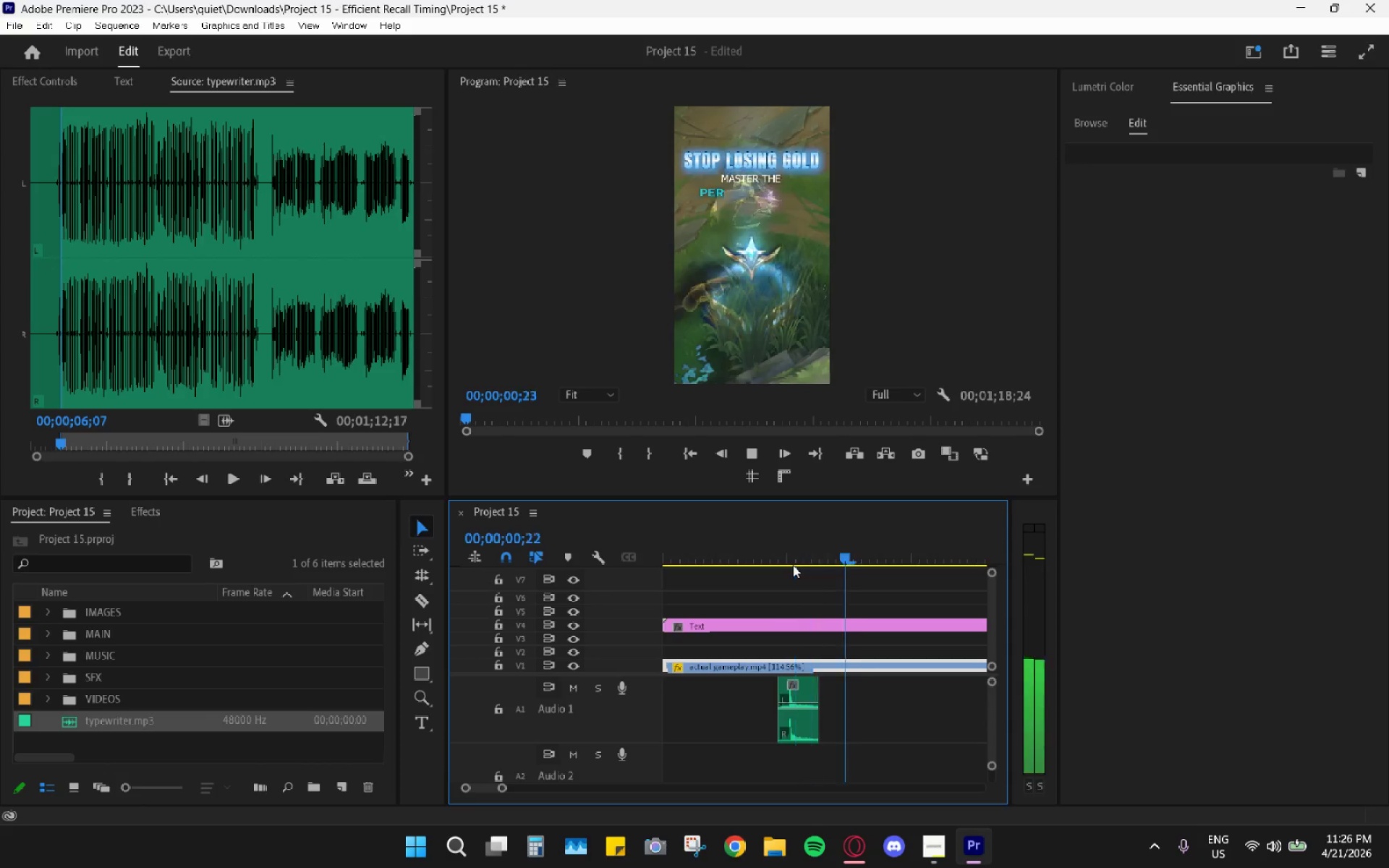 
left_click([793, 565])
 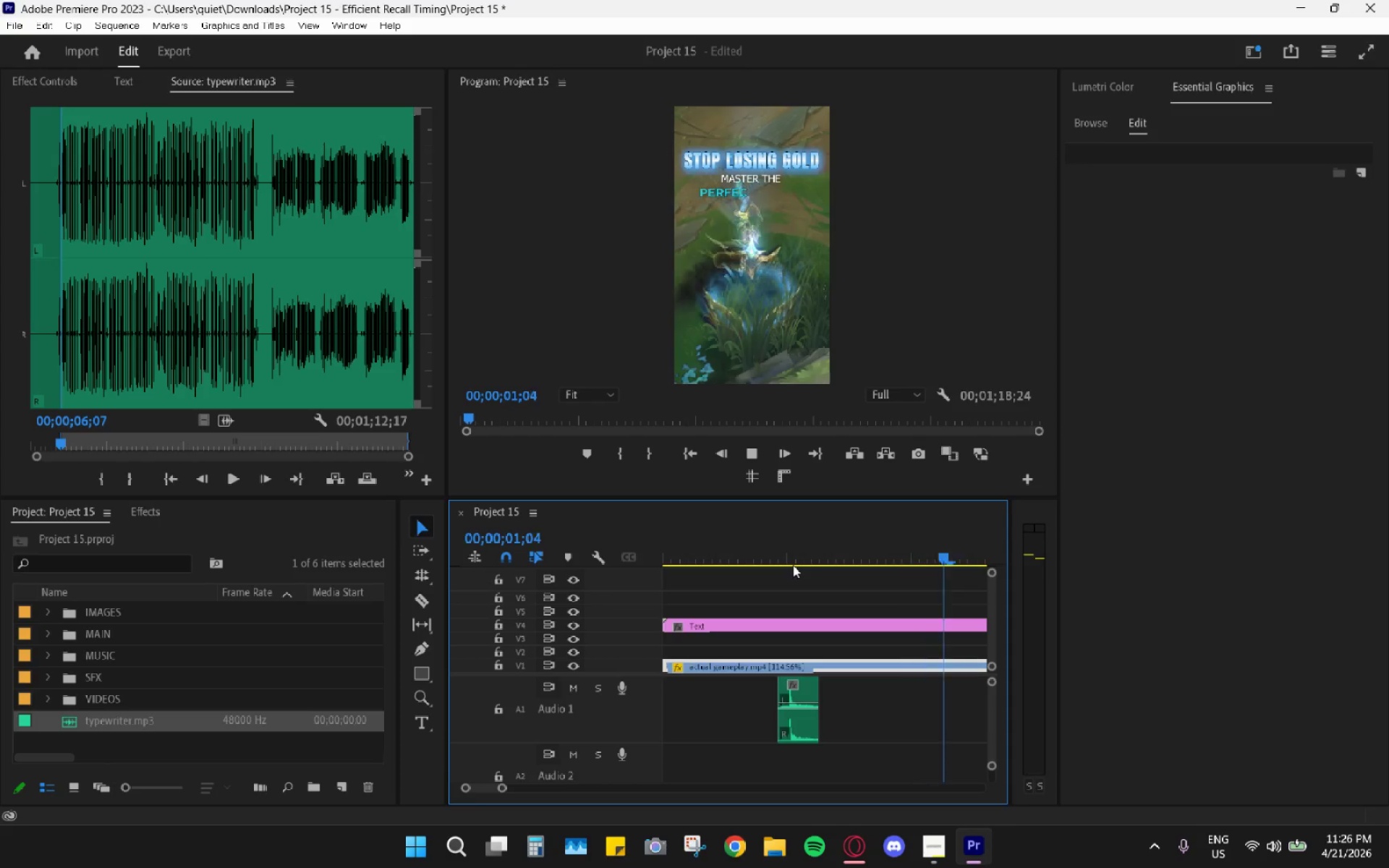 
key(Space)
 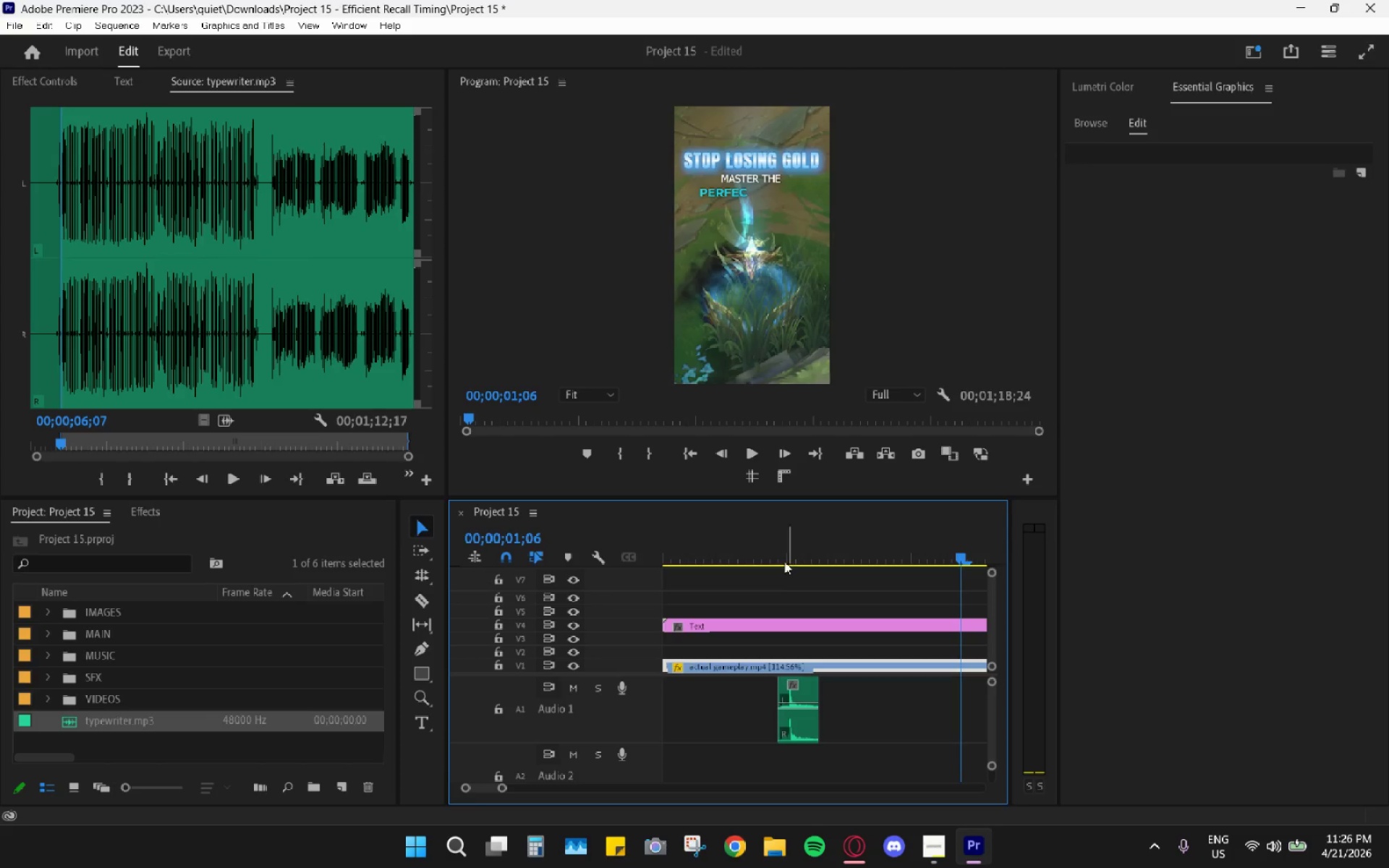 
left_click_drag(start_coordinate=[777, 556], to_coordinate=[797, 564])
 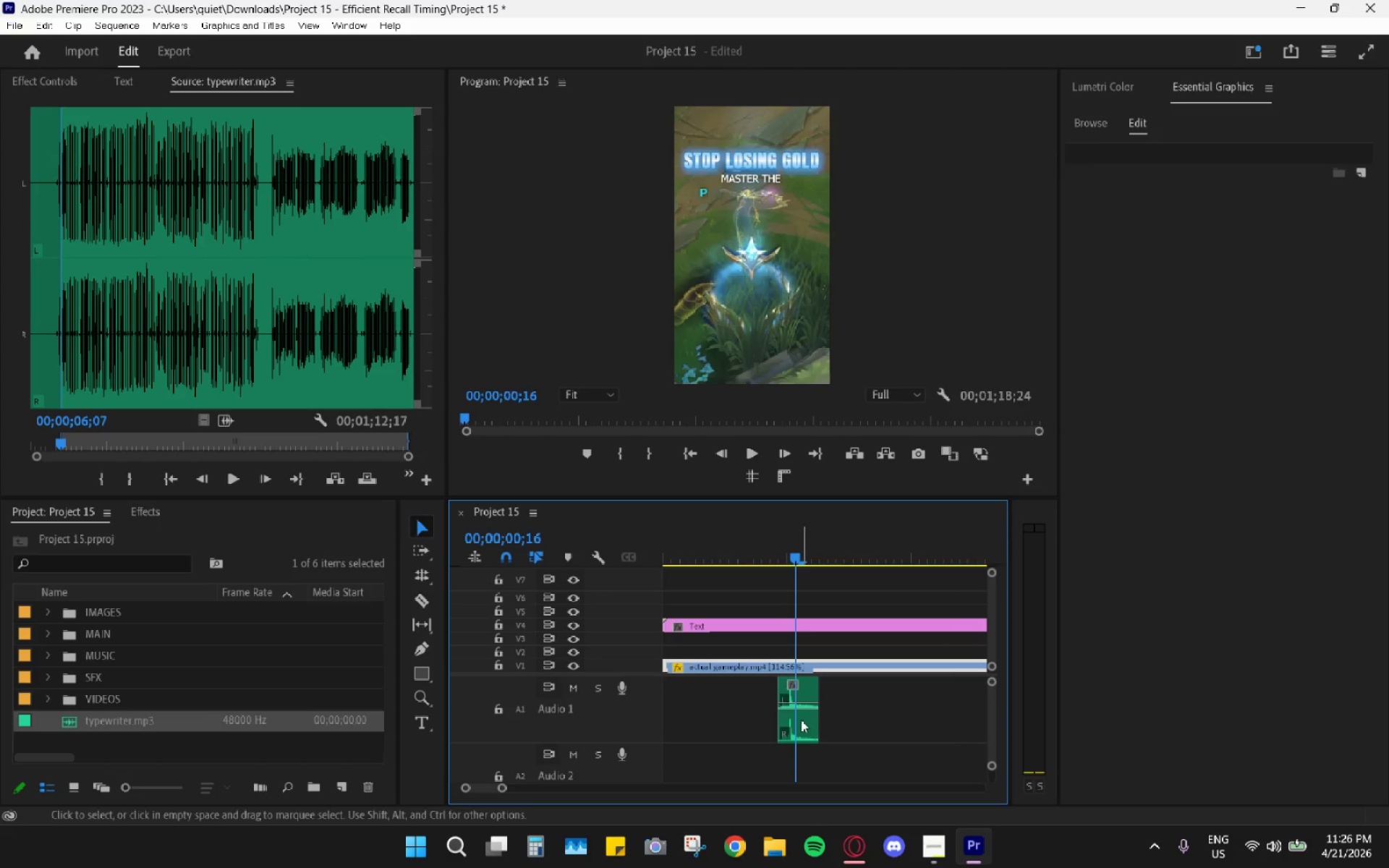 
hold_key(key=AltLeft, duration=0.66)
scroll: coordinate [799, 724], scroll_direction: up, amount: 11.0
 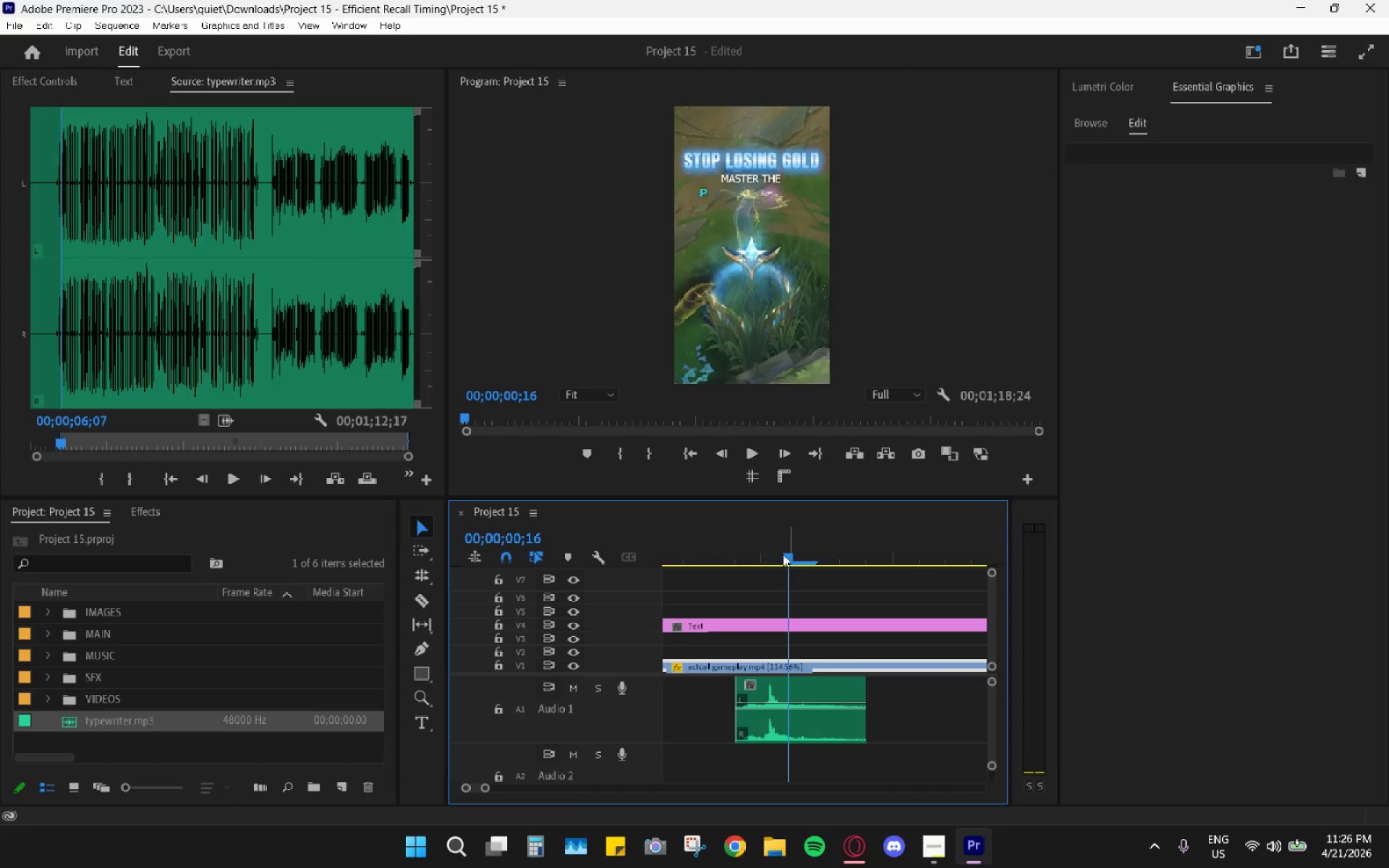 
left_click_drag(start_coordinate=[786, 551], to_coordinate=[760, 546])
 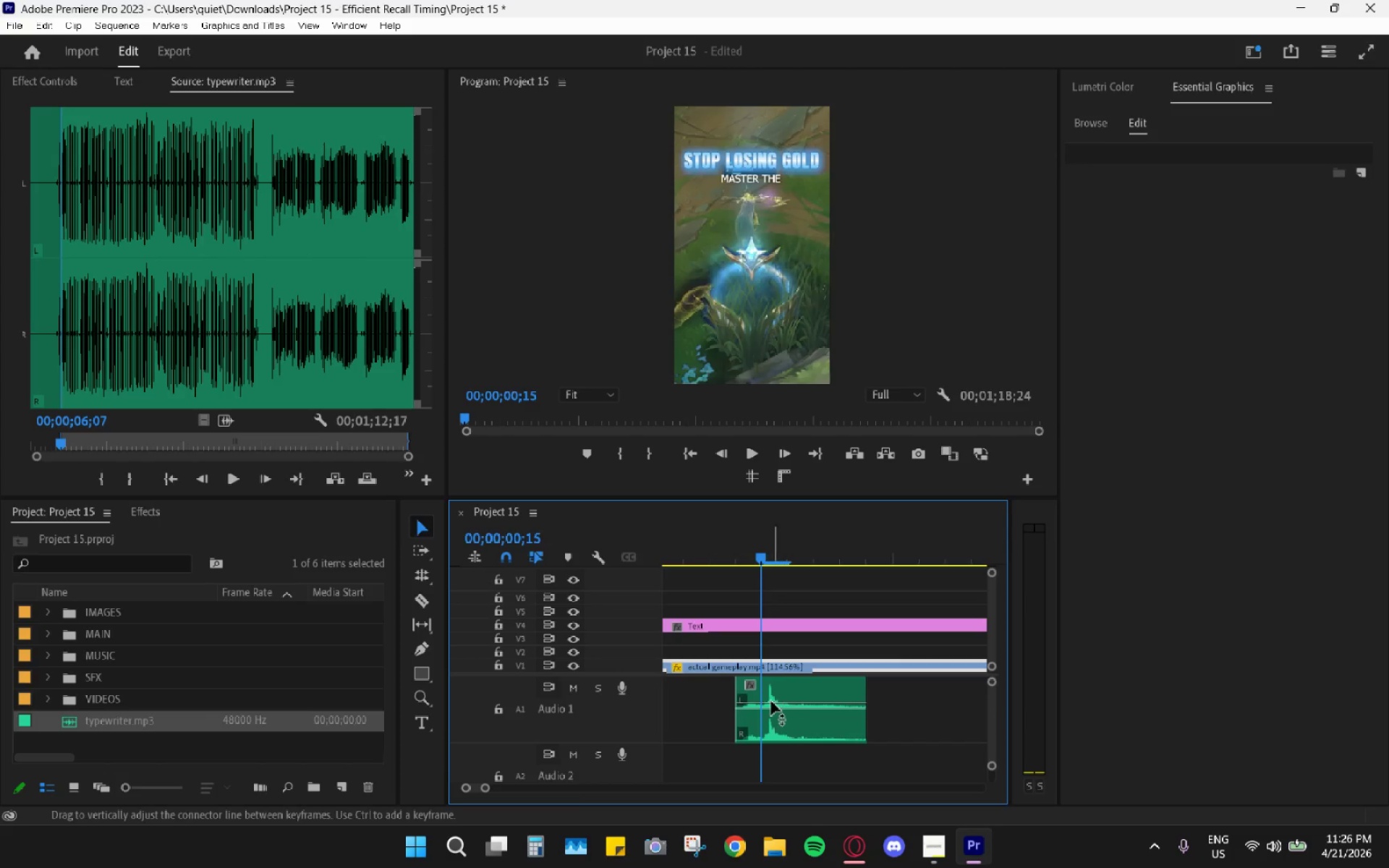 
key(C)
 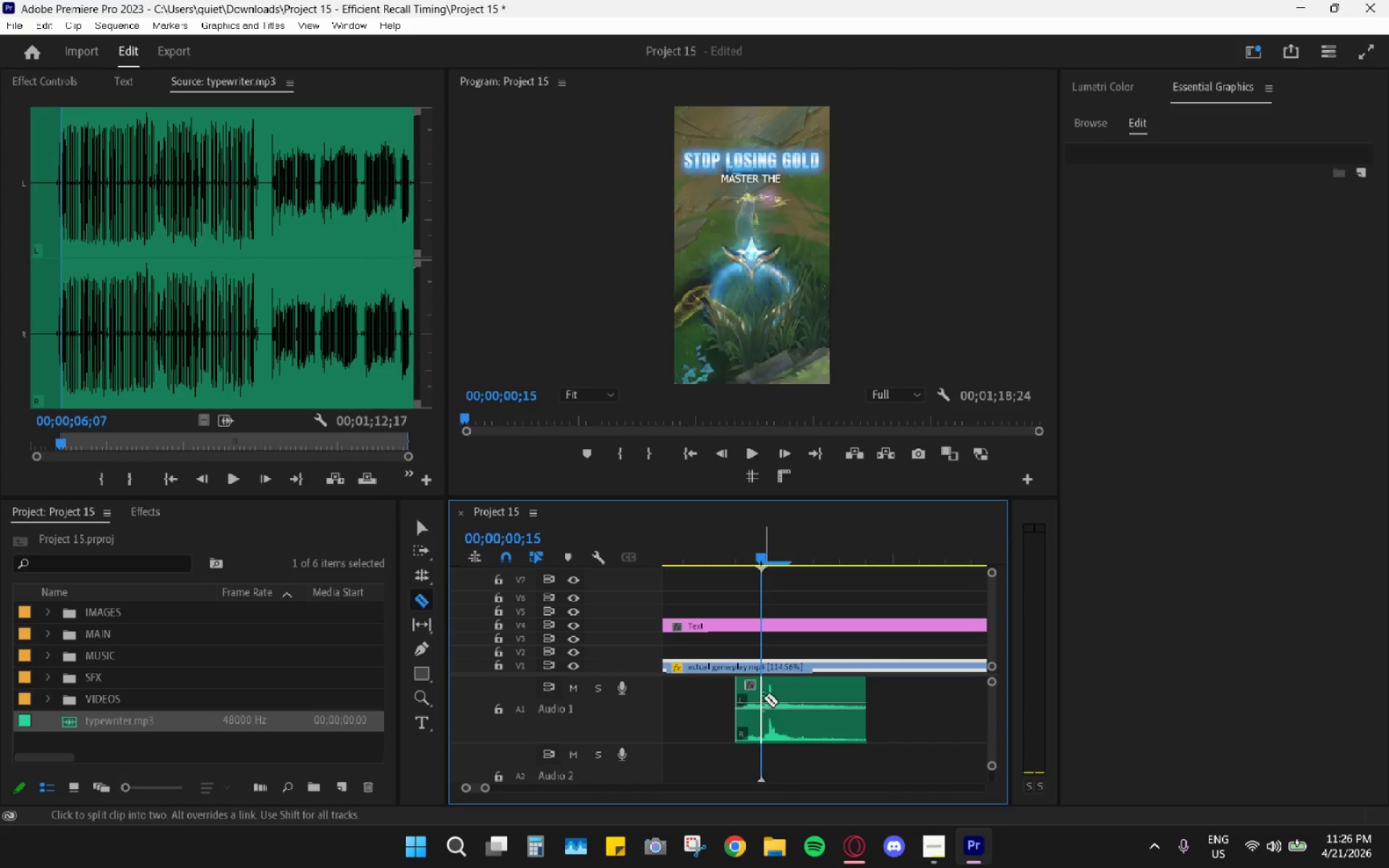 
left_click([763, 698])
 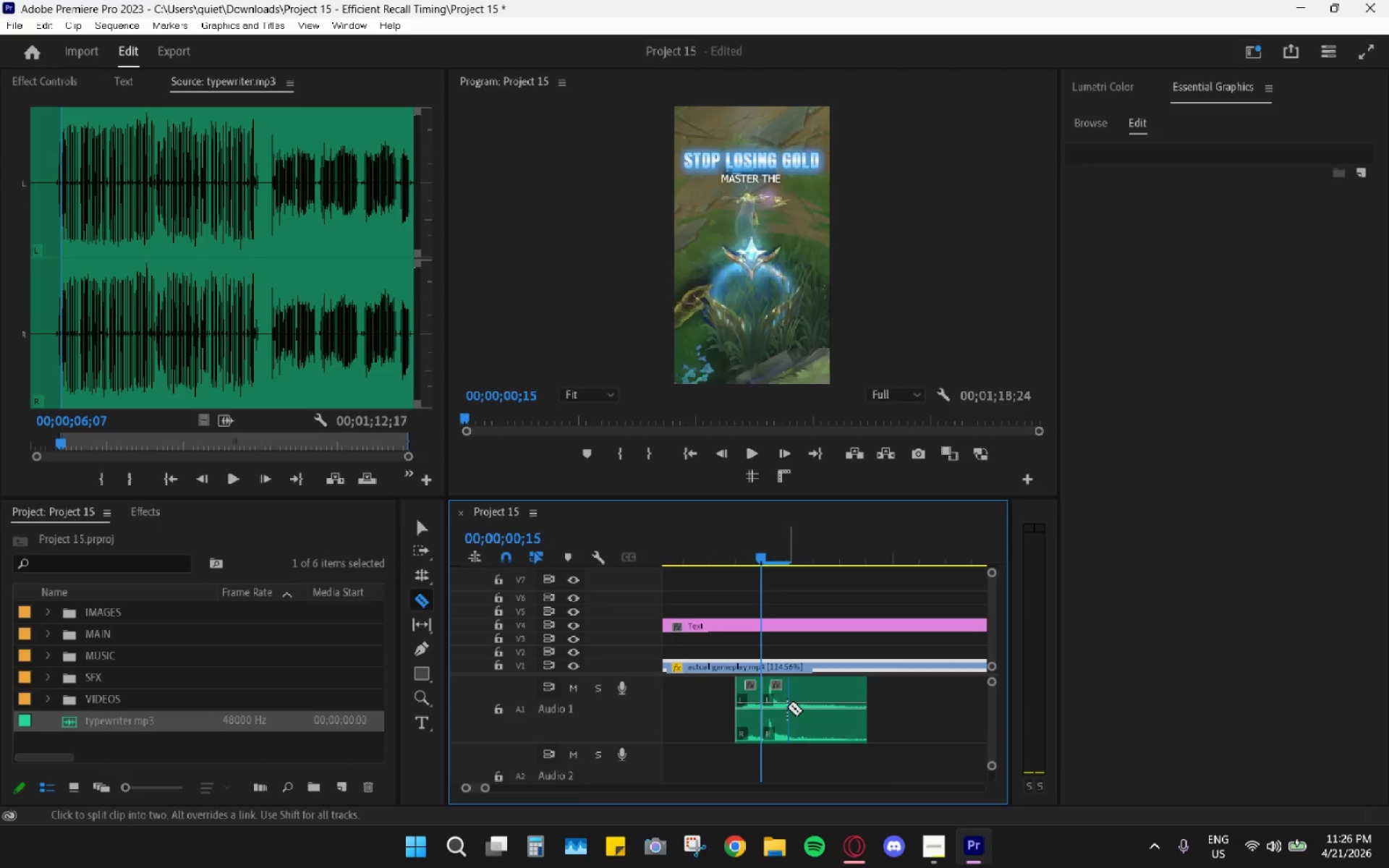 
left_click([787, 707])
 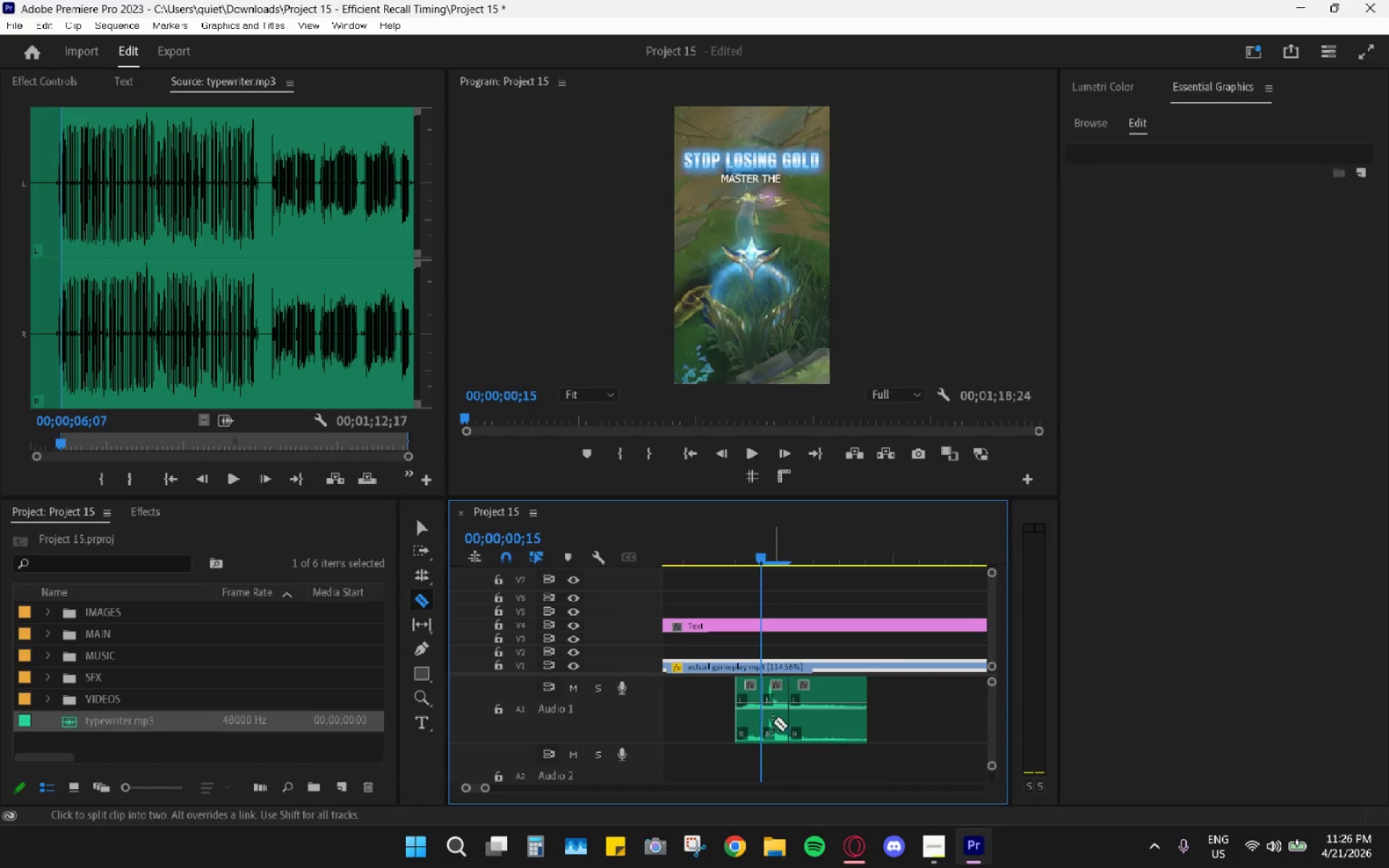 
type(vh)
 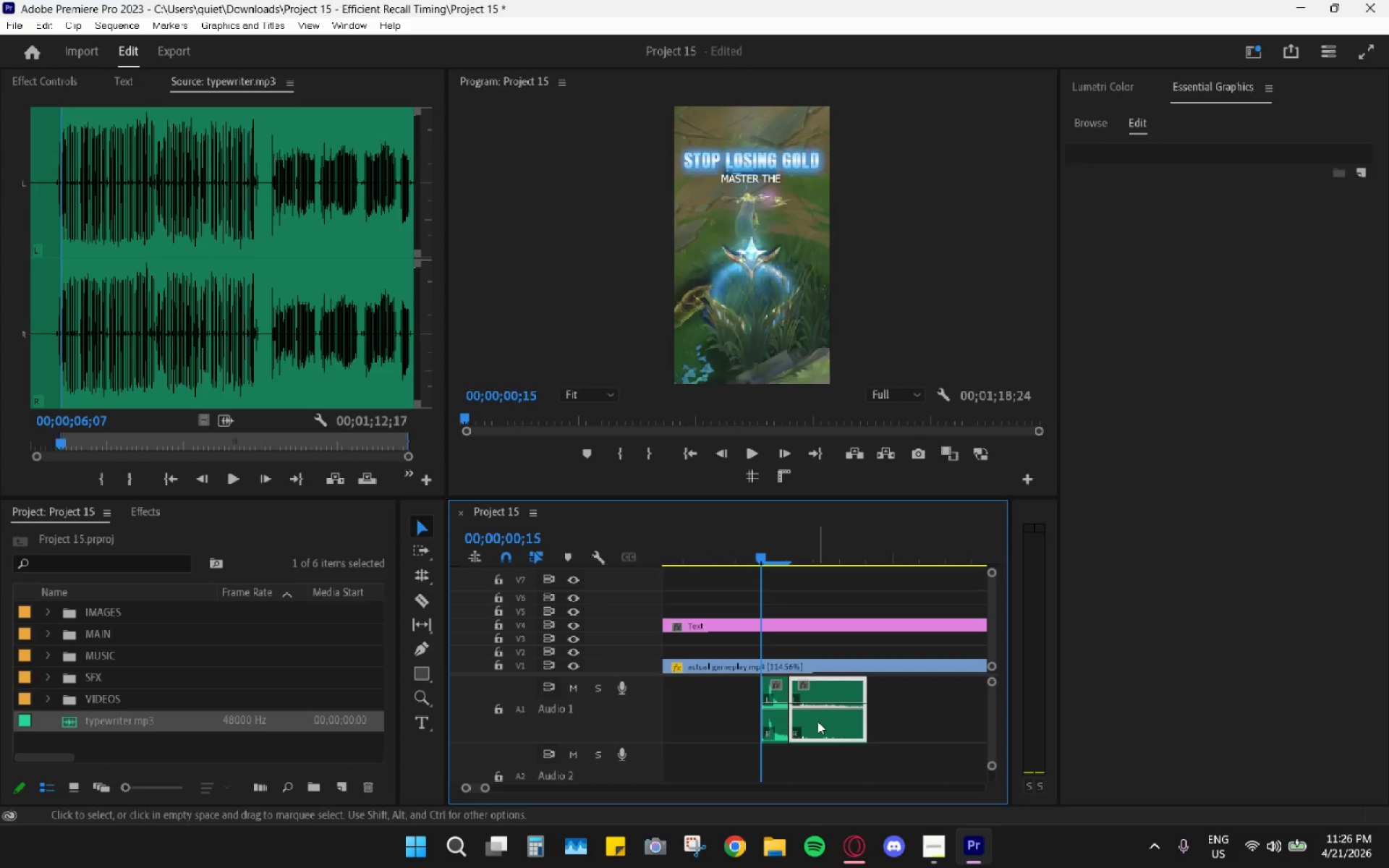 
key(H)
 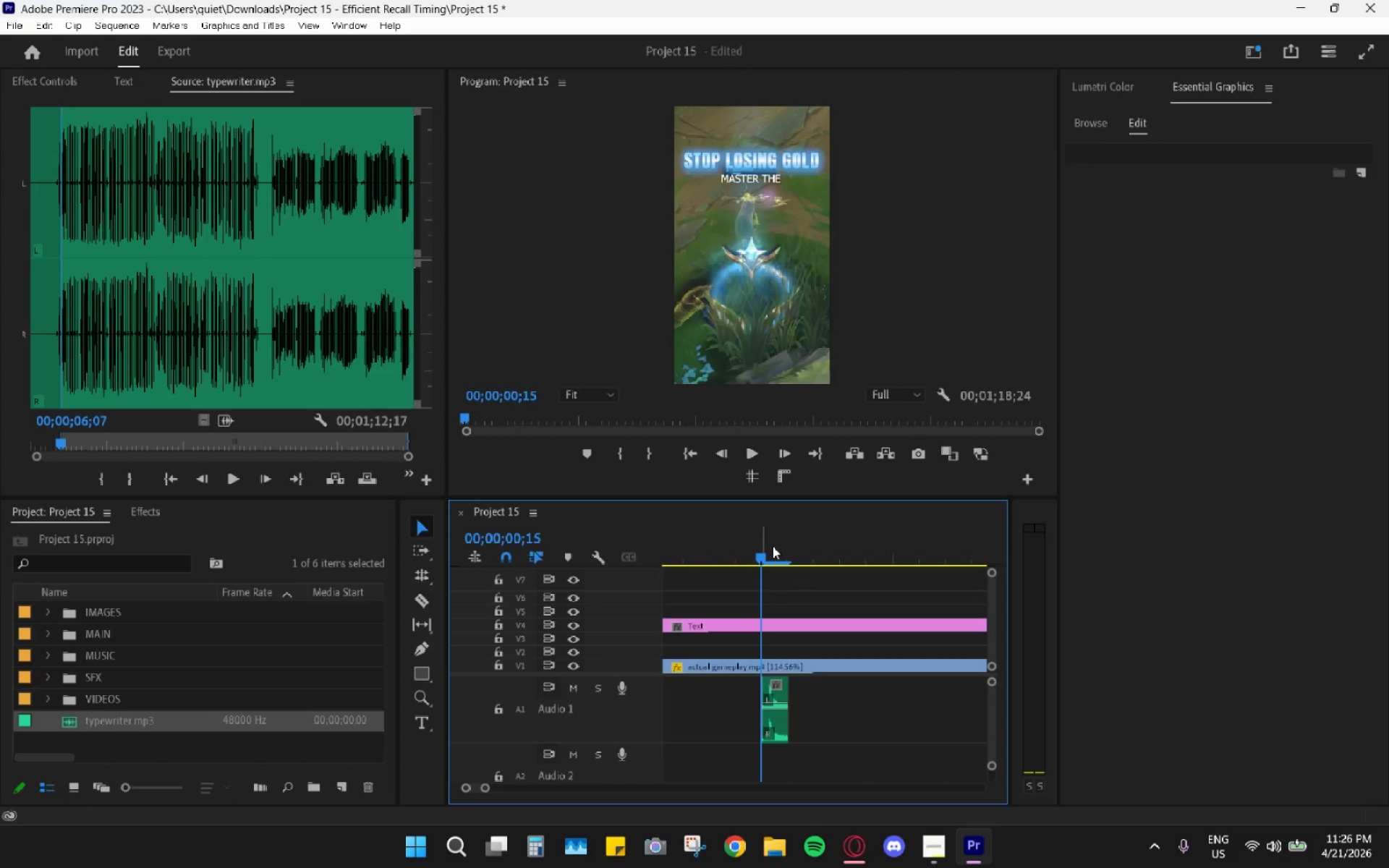 
key(Space)
 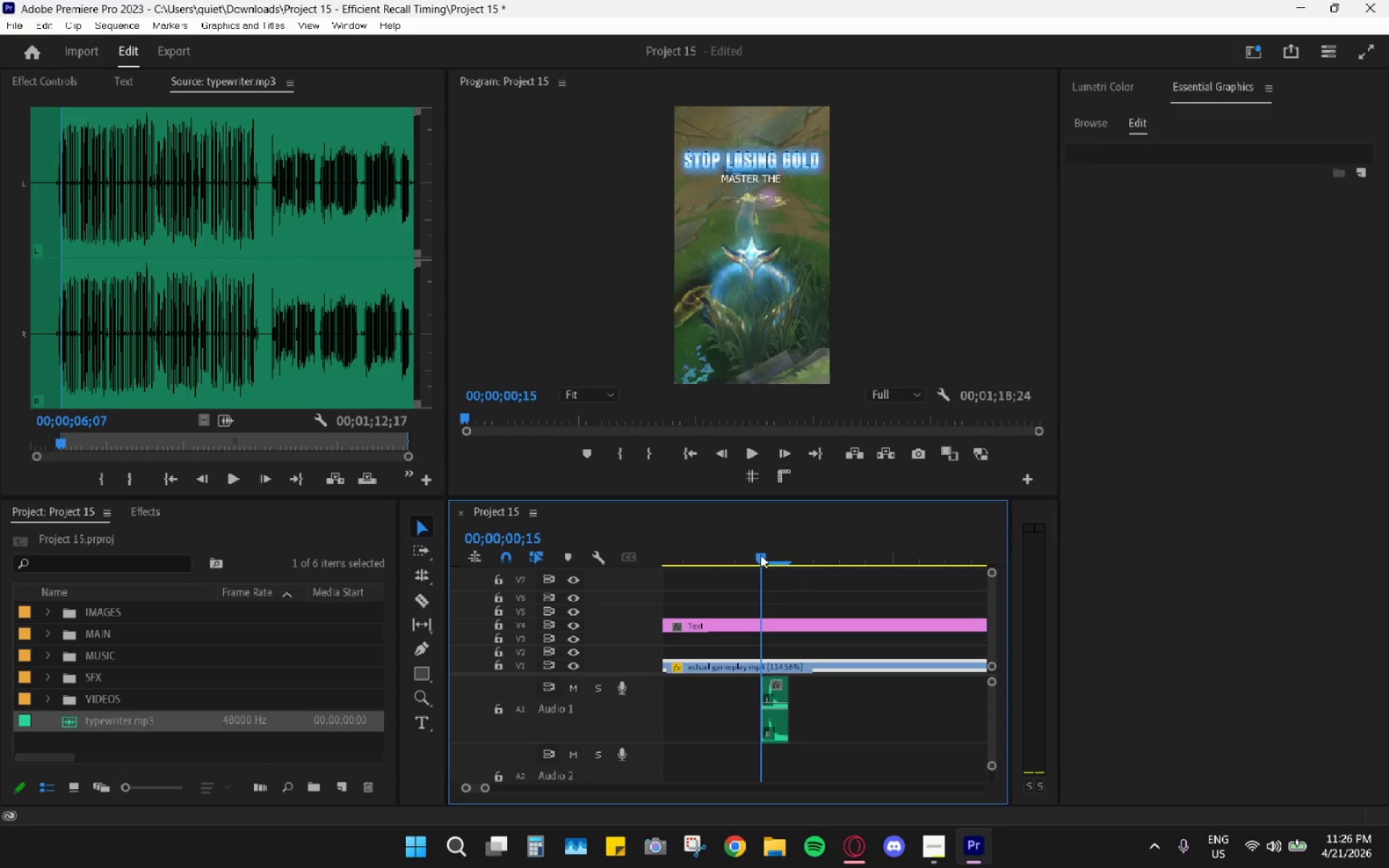 
left_click([760, 555])
 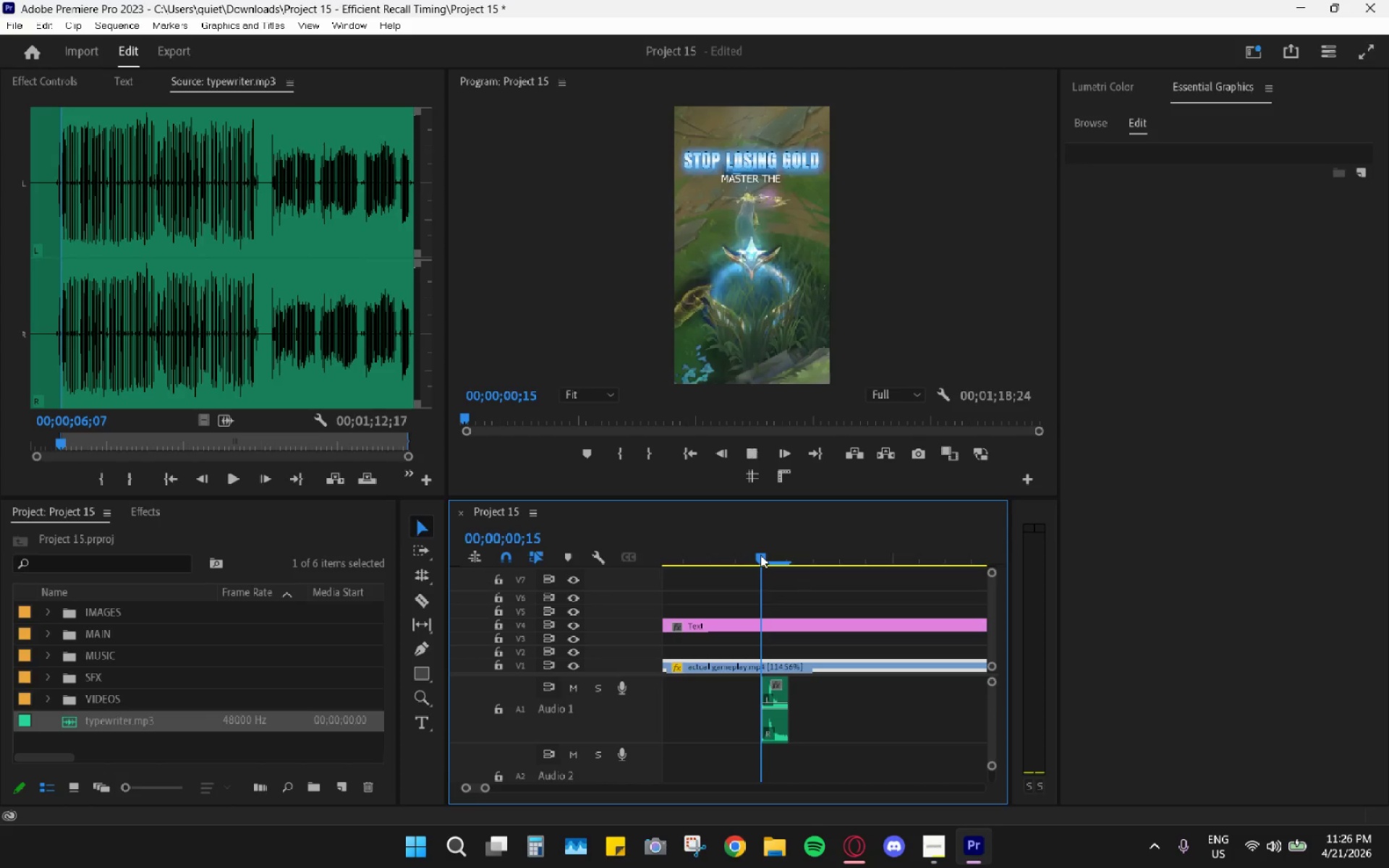 
key(Space)
 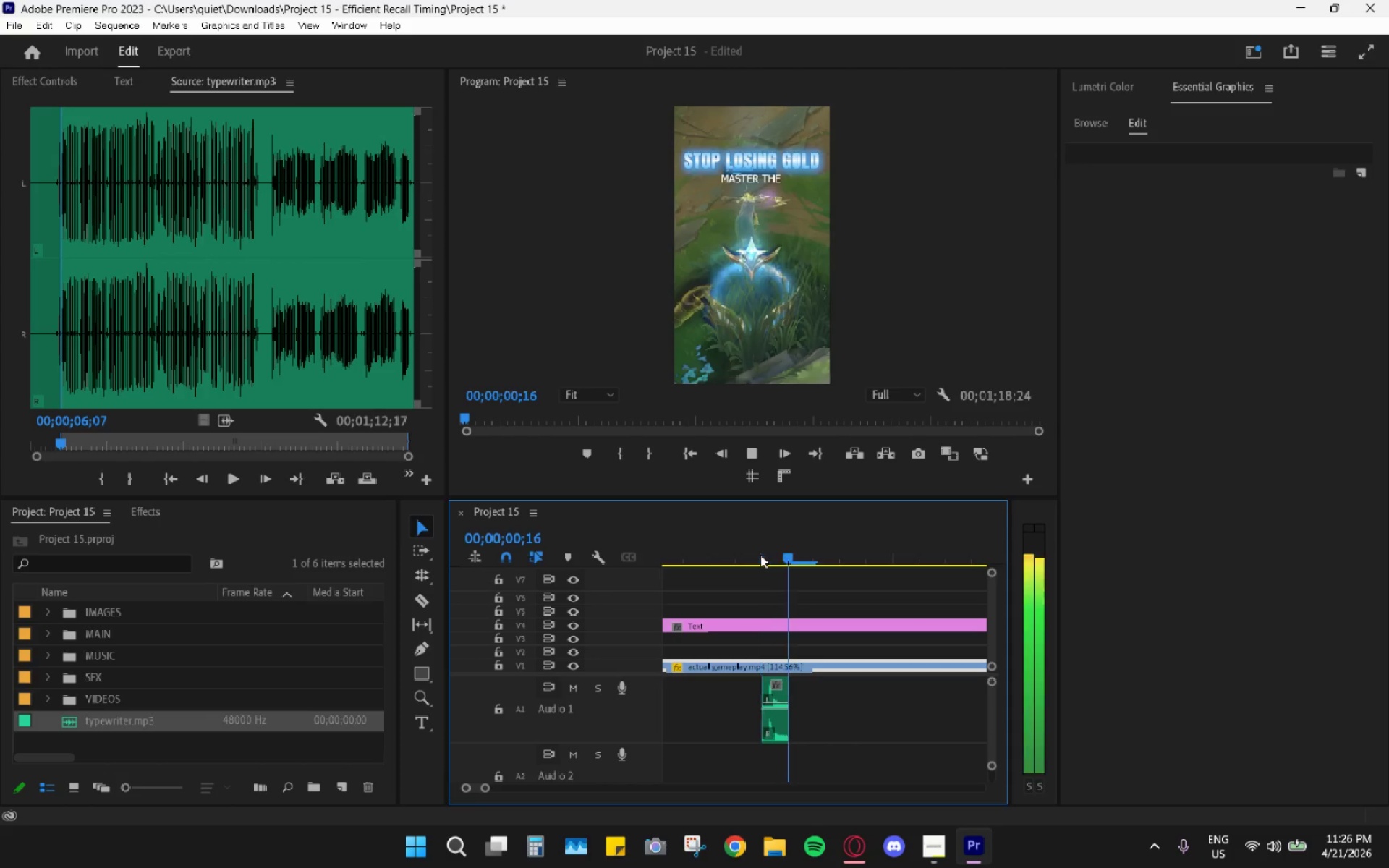 
left_click([760, 555])
 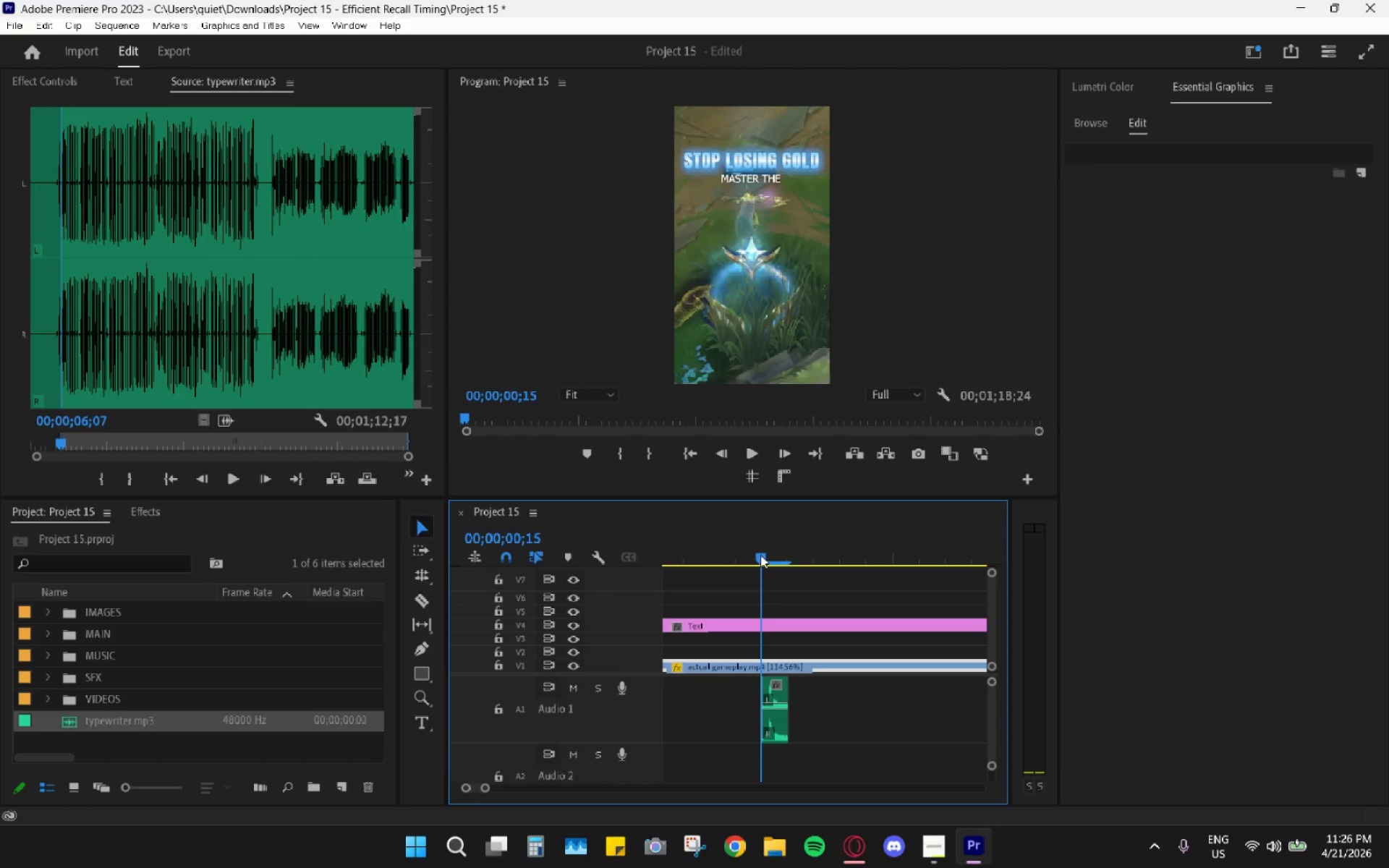 
key(Space)
 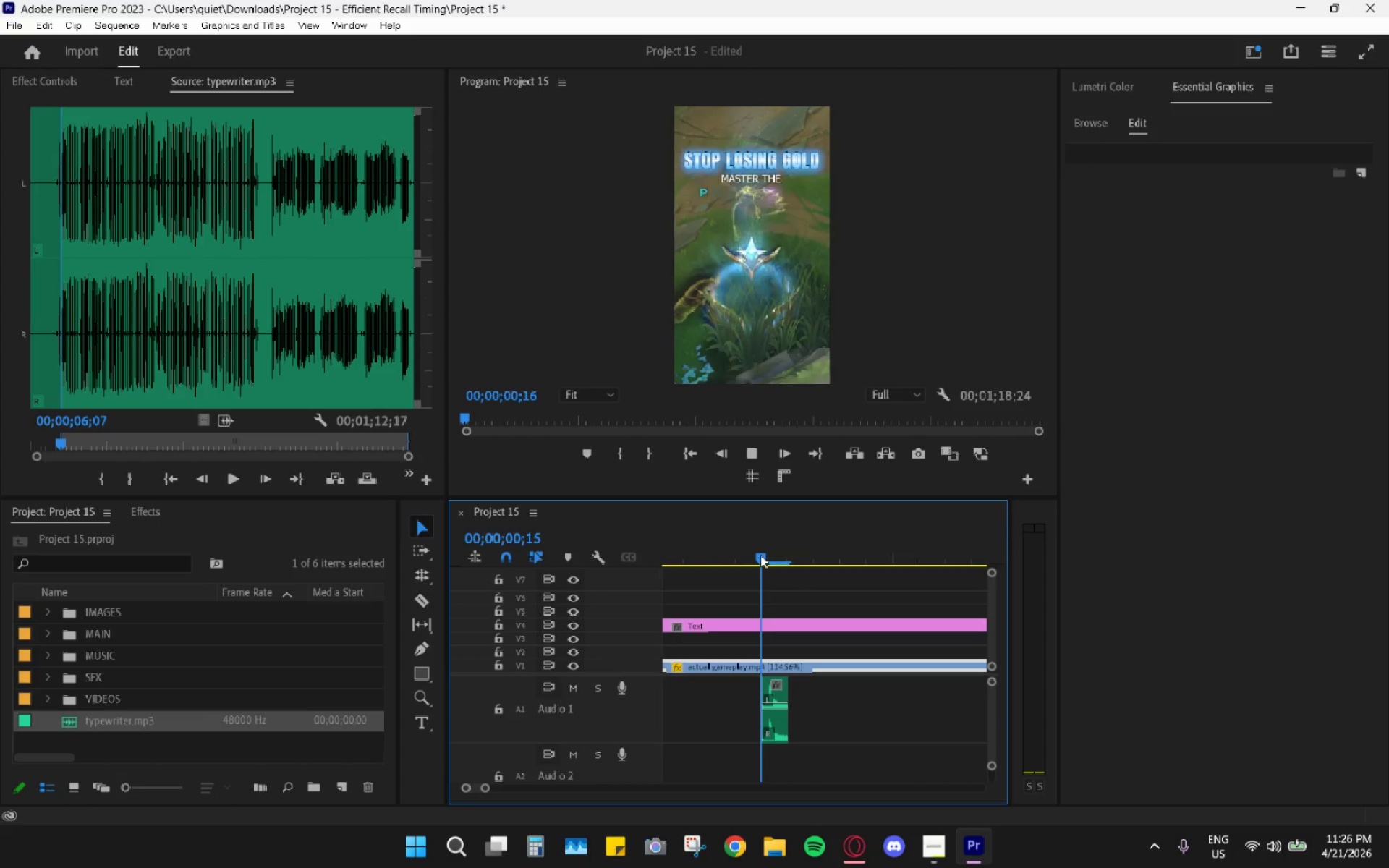 
left_click([760, 555])
 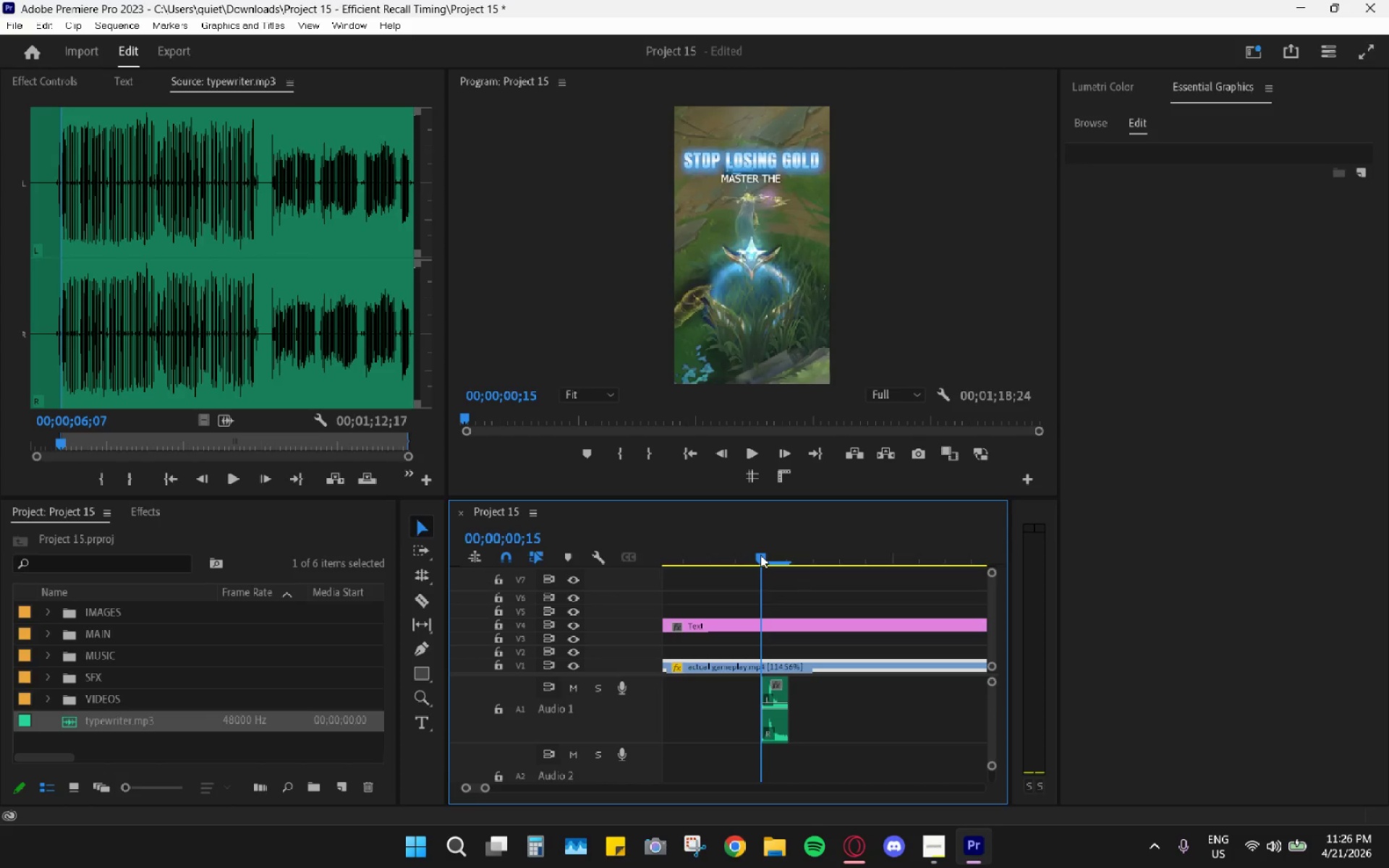 
left_click_drag(start_coordinate=[760, 555], to_coordinate=[885, 607])
 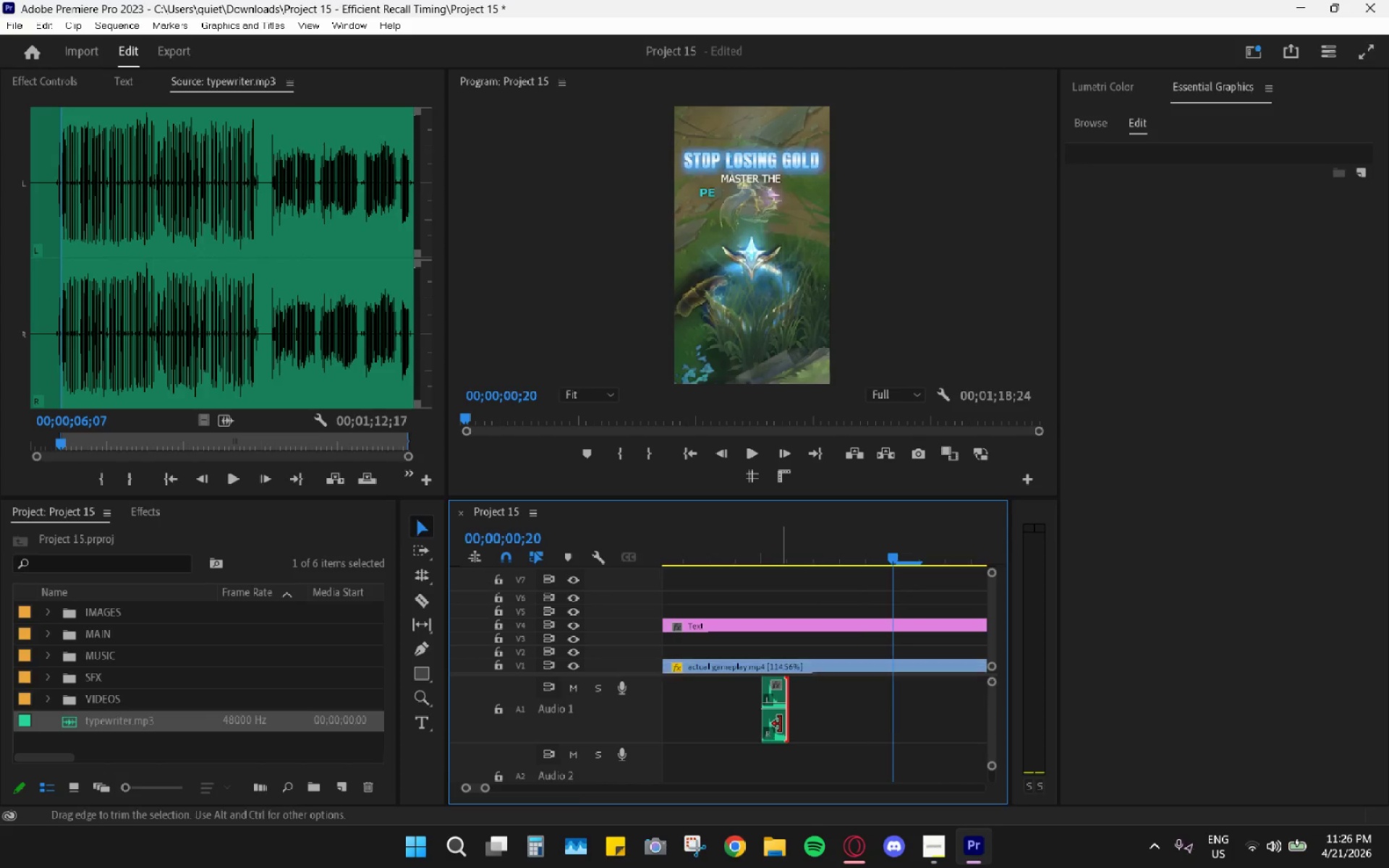 
double_click([775, 733])
 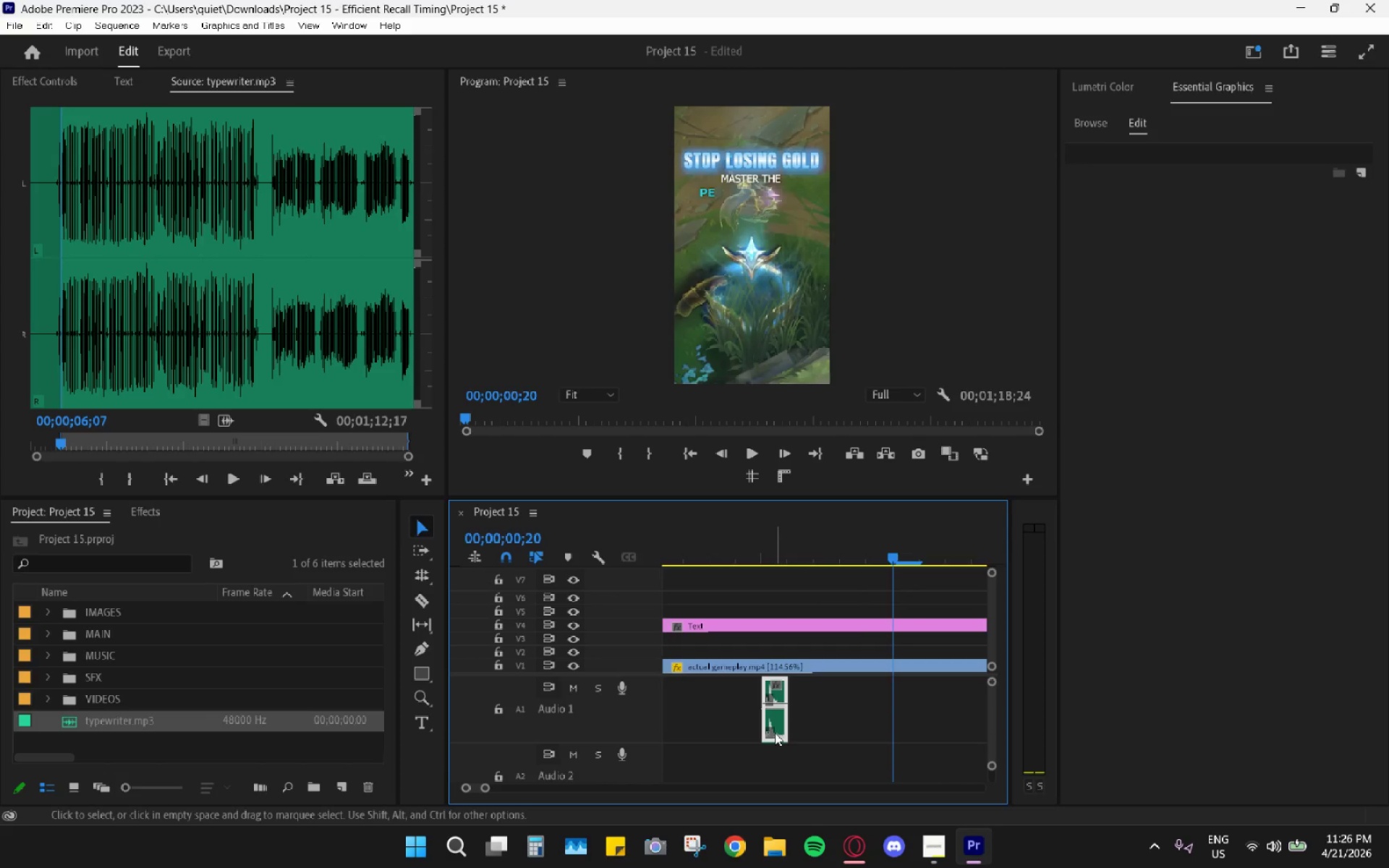 
hold_key(key=AltLeft, duration=1.83)
left_click_drag(start_coordinate=[776, 720], to_coordinate=[883, 718])
 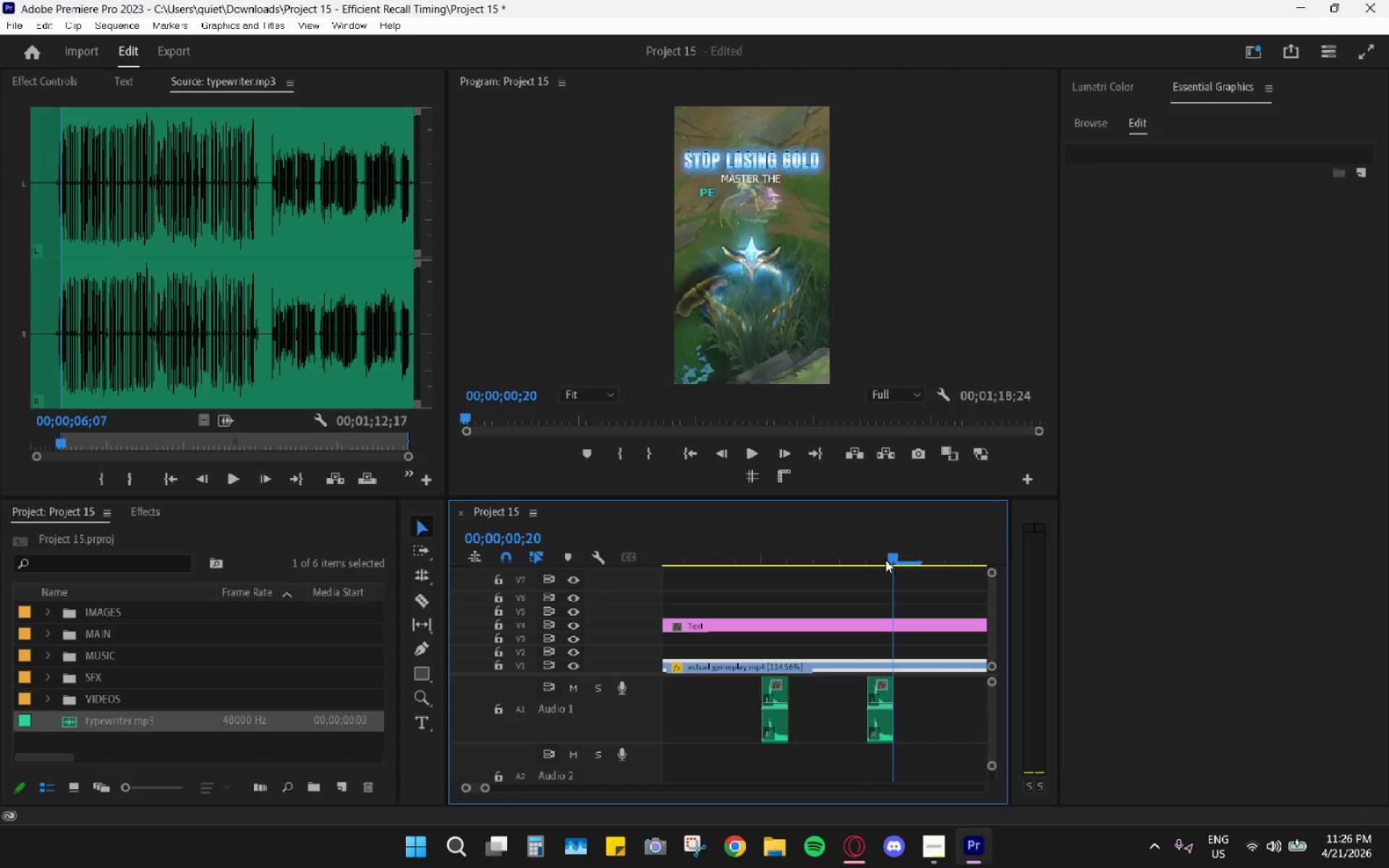 
key(Alt+AltLeft)
 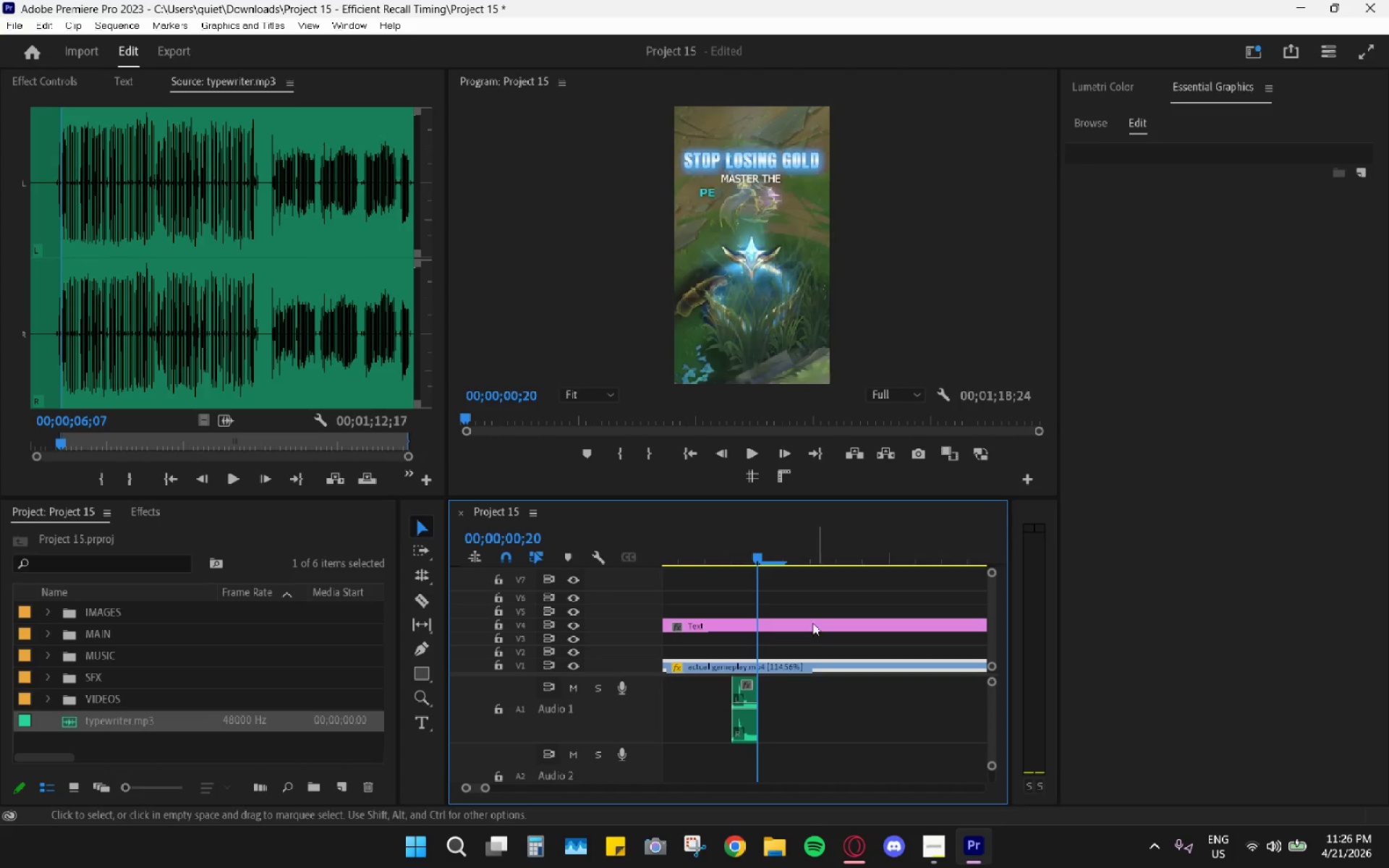 
key(Alt+AltLeft)
 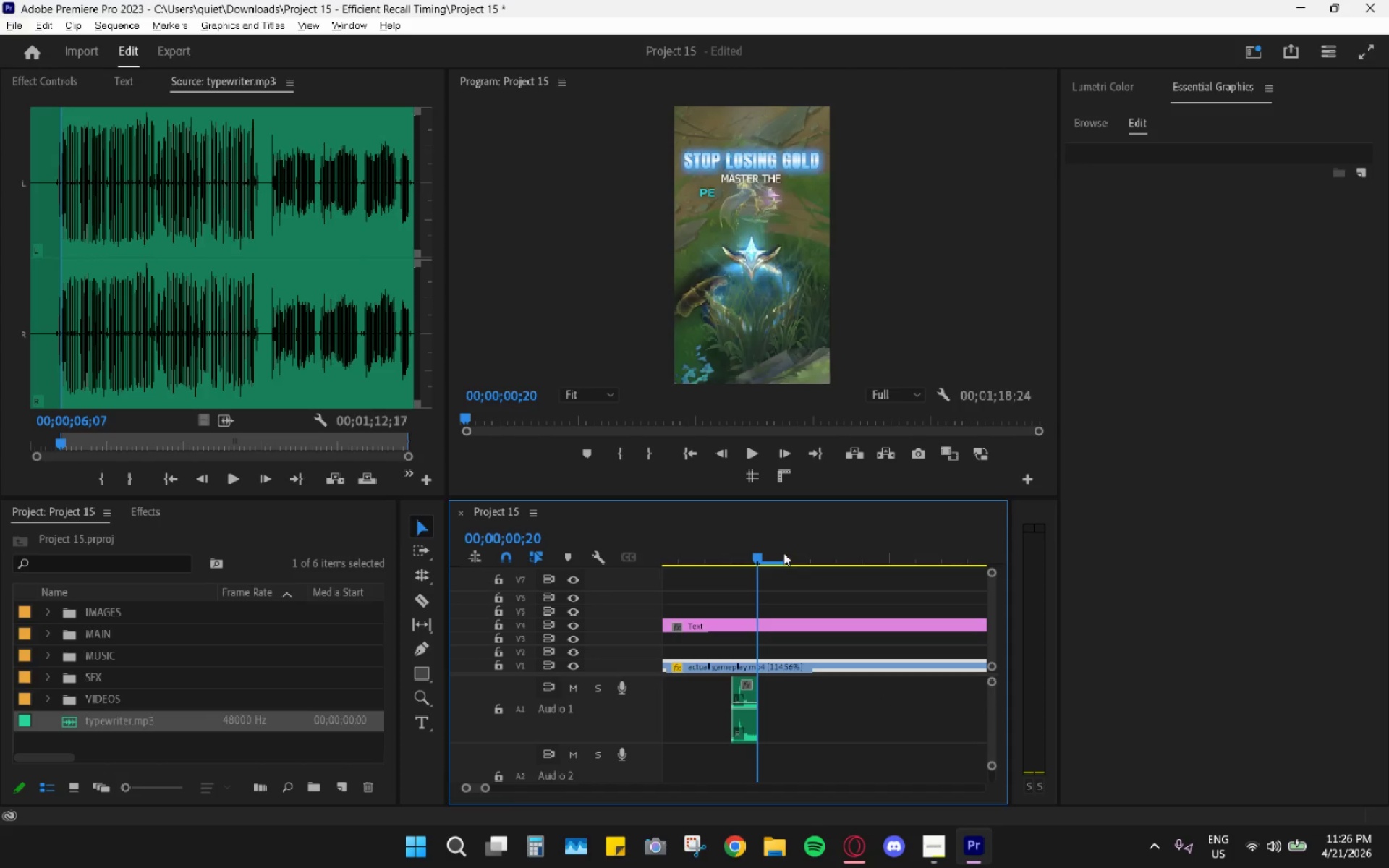 
scroll: coordinate [884, 682], scroll_direction: down, amount: 5.0
 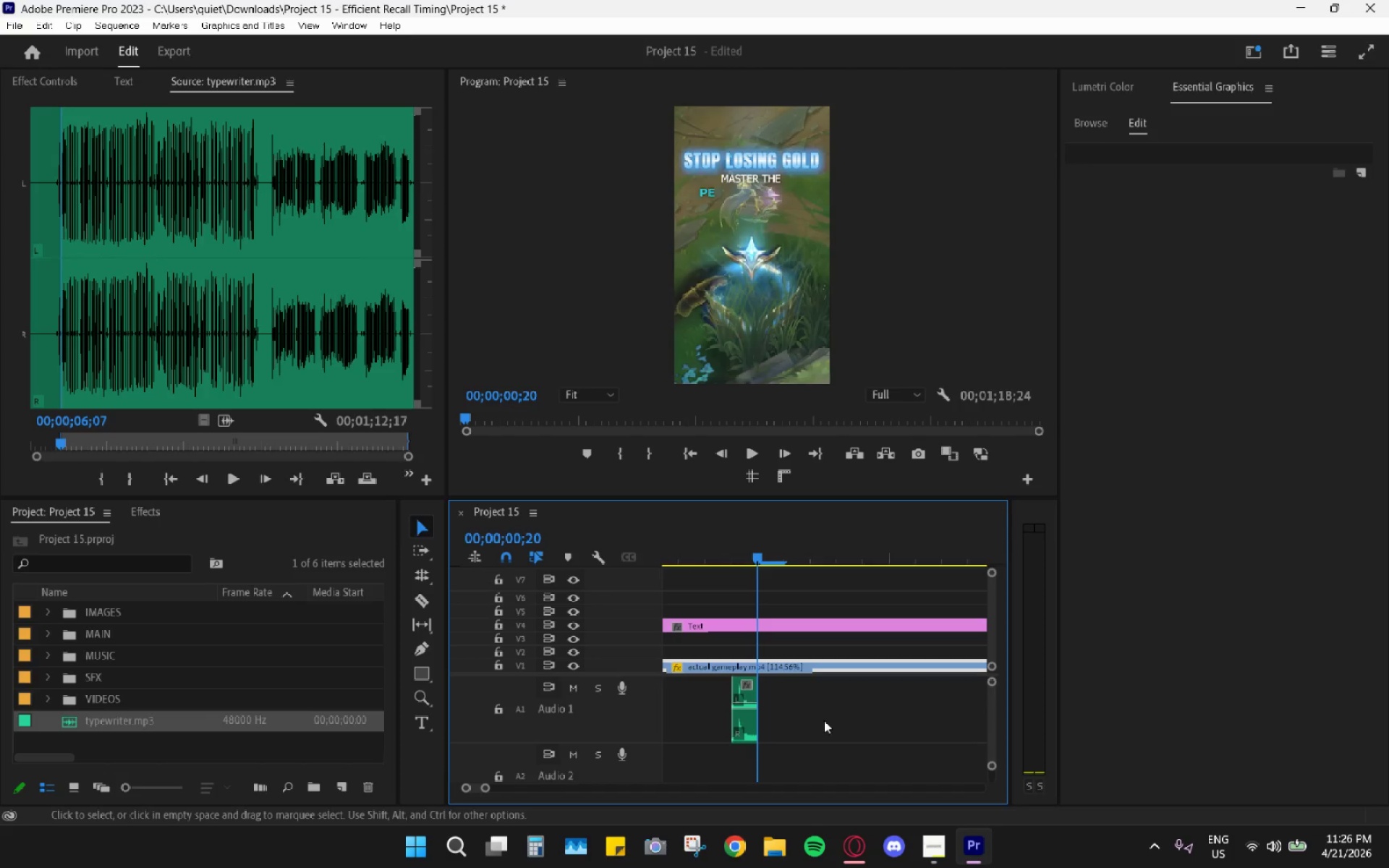 
left_click_drag(start_coordinate=[783, 553], to_coordinate=[821, 562])
 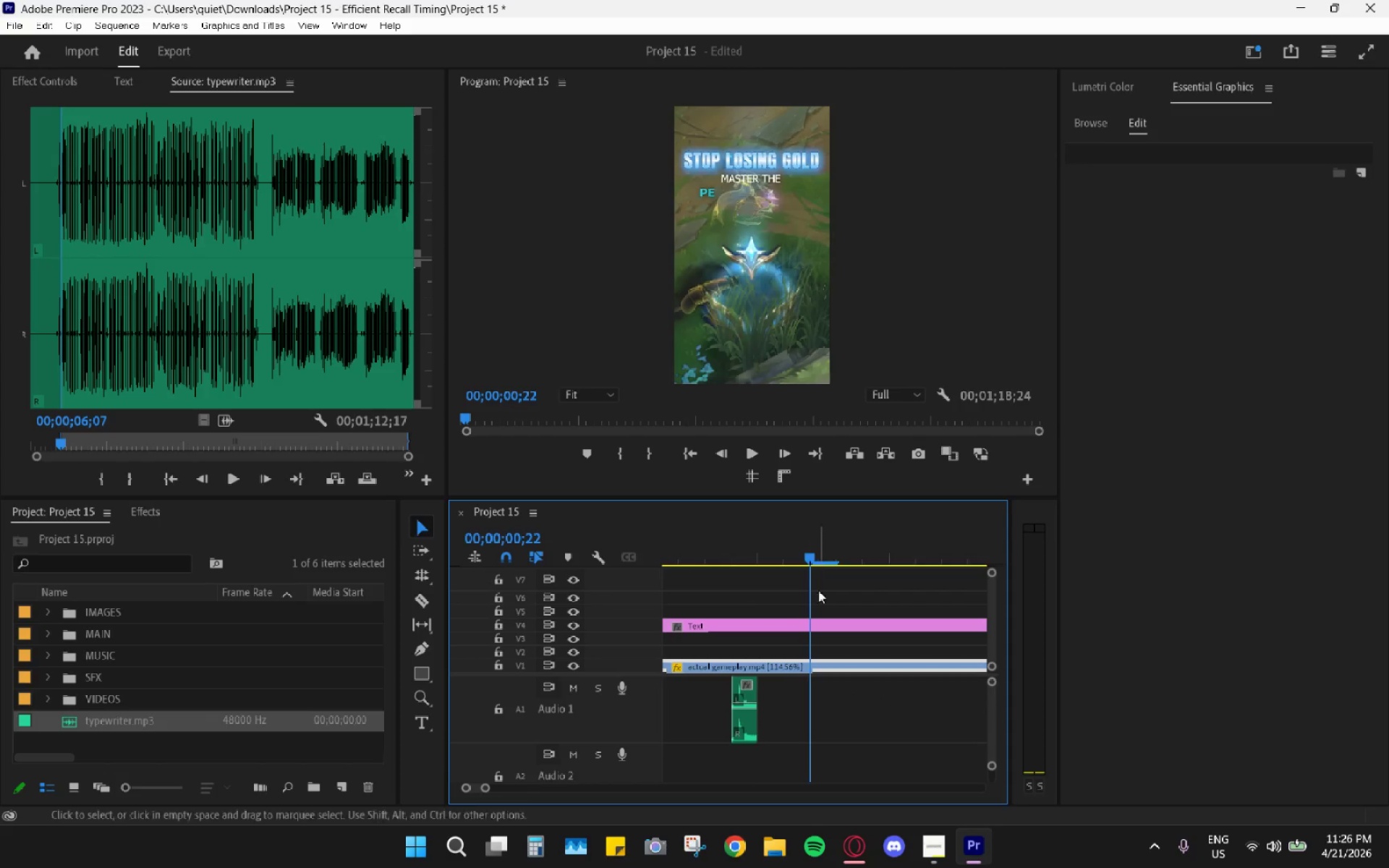 
hold_key(key=AltLeft, duration=1.41)
left_click_drag(start_coordinate=[741, 722], to_coordinate=[818, 719])
 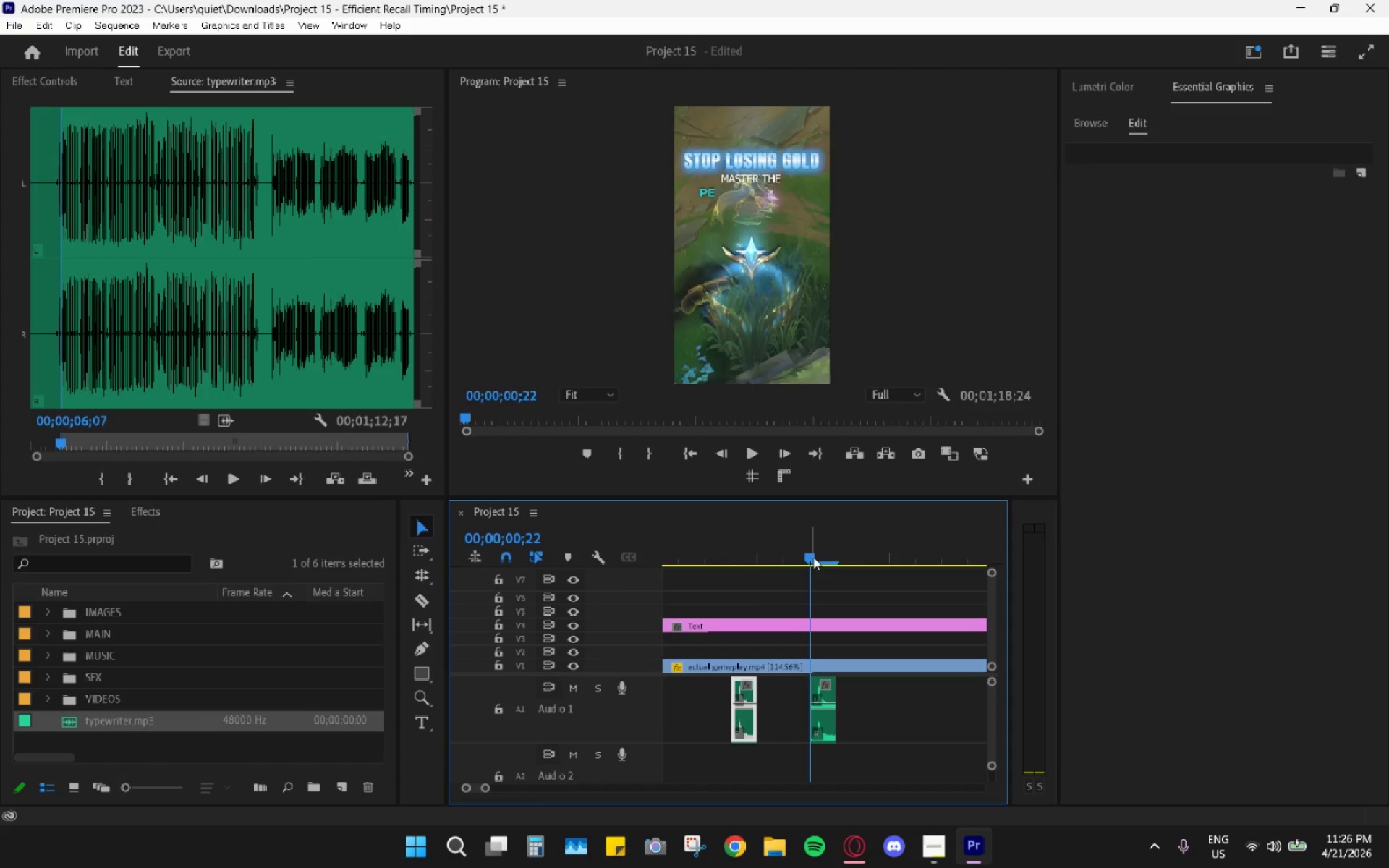 
left_click_drag(start_coordinate=[817, 552], to_coordinate=[929, 578])
 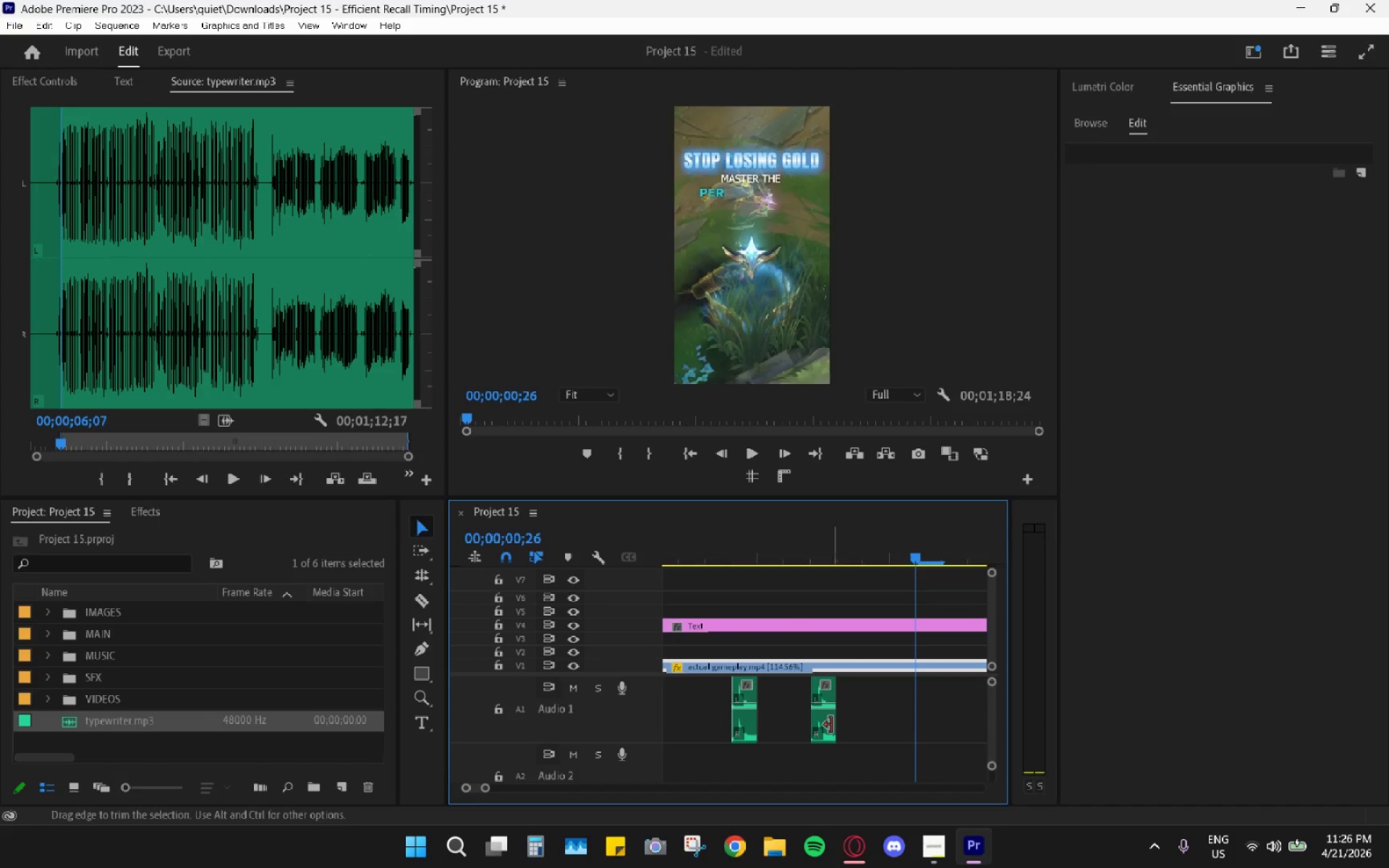 
hold_key(key=AltLeft, duration=1.8)
left_click_drag(start_coordinate=[823, 728], to_coordinate=[924, 724])
 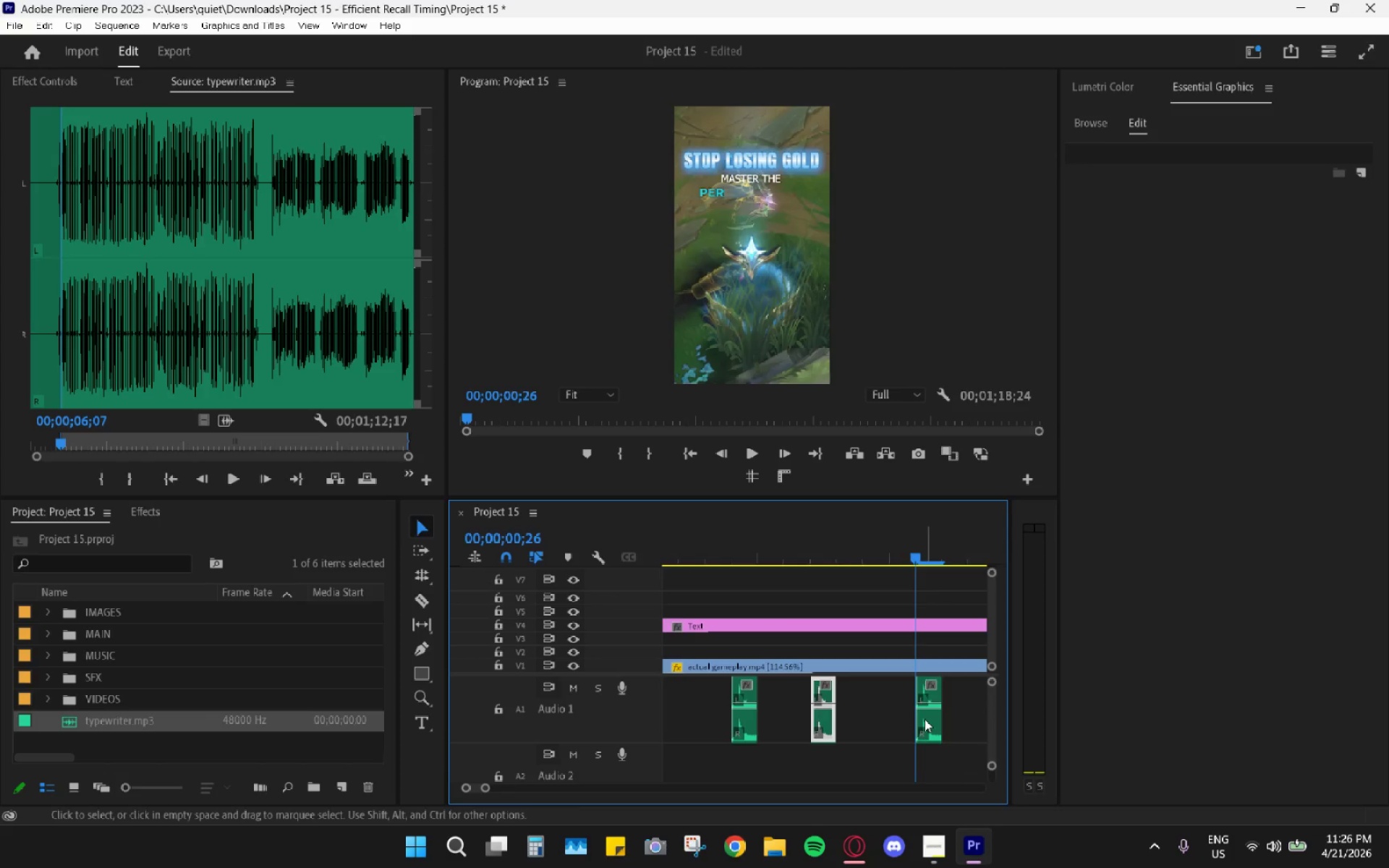 
scroll: coordinate [925, 718], scroll_direction: down, amount: 5.0
 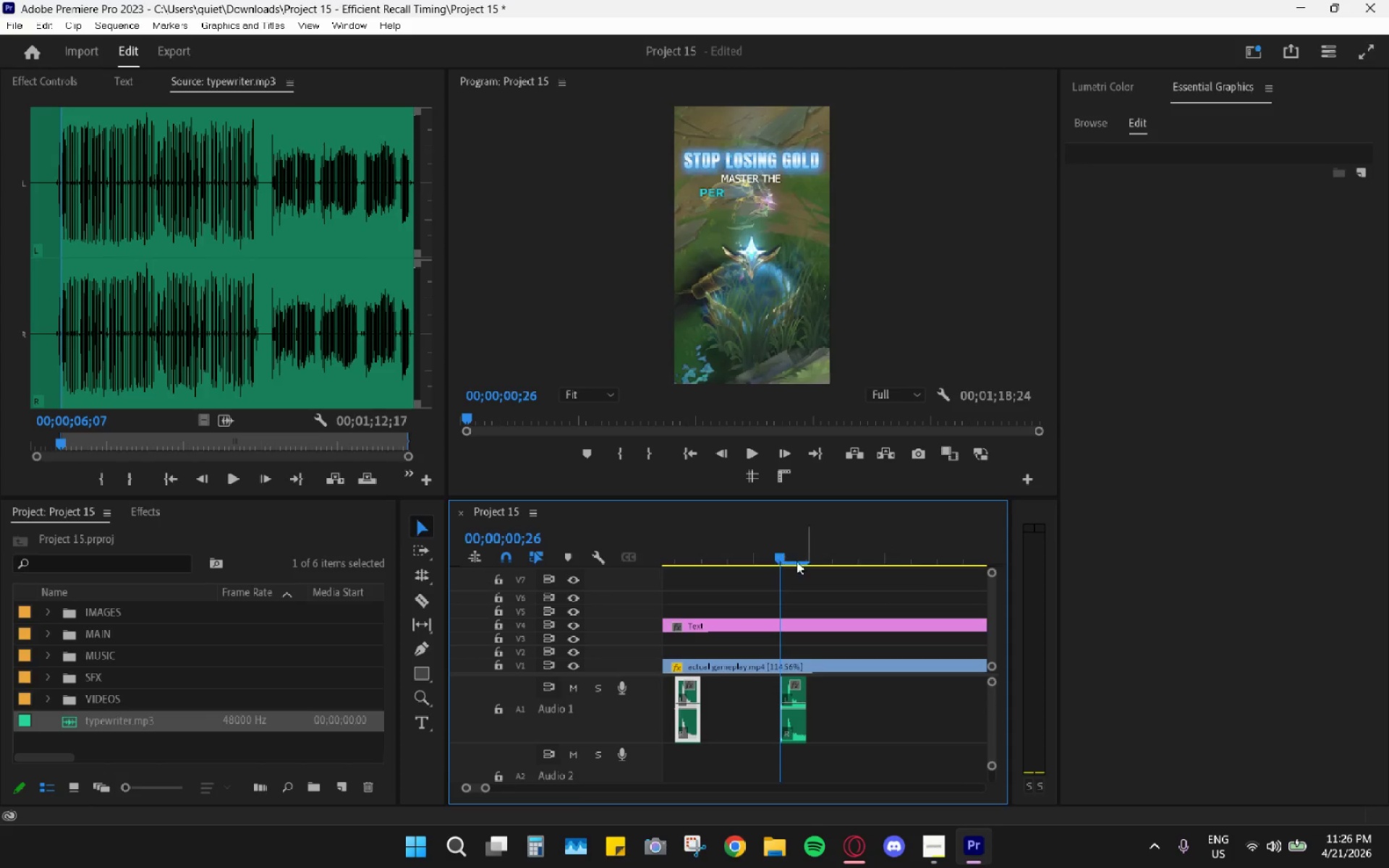 
left_click_drag(start_coordinate=[800, 563], to_coordinate=[896, 576])
 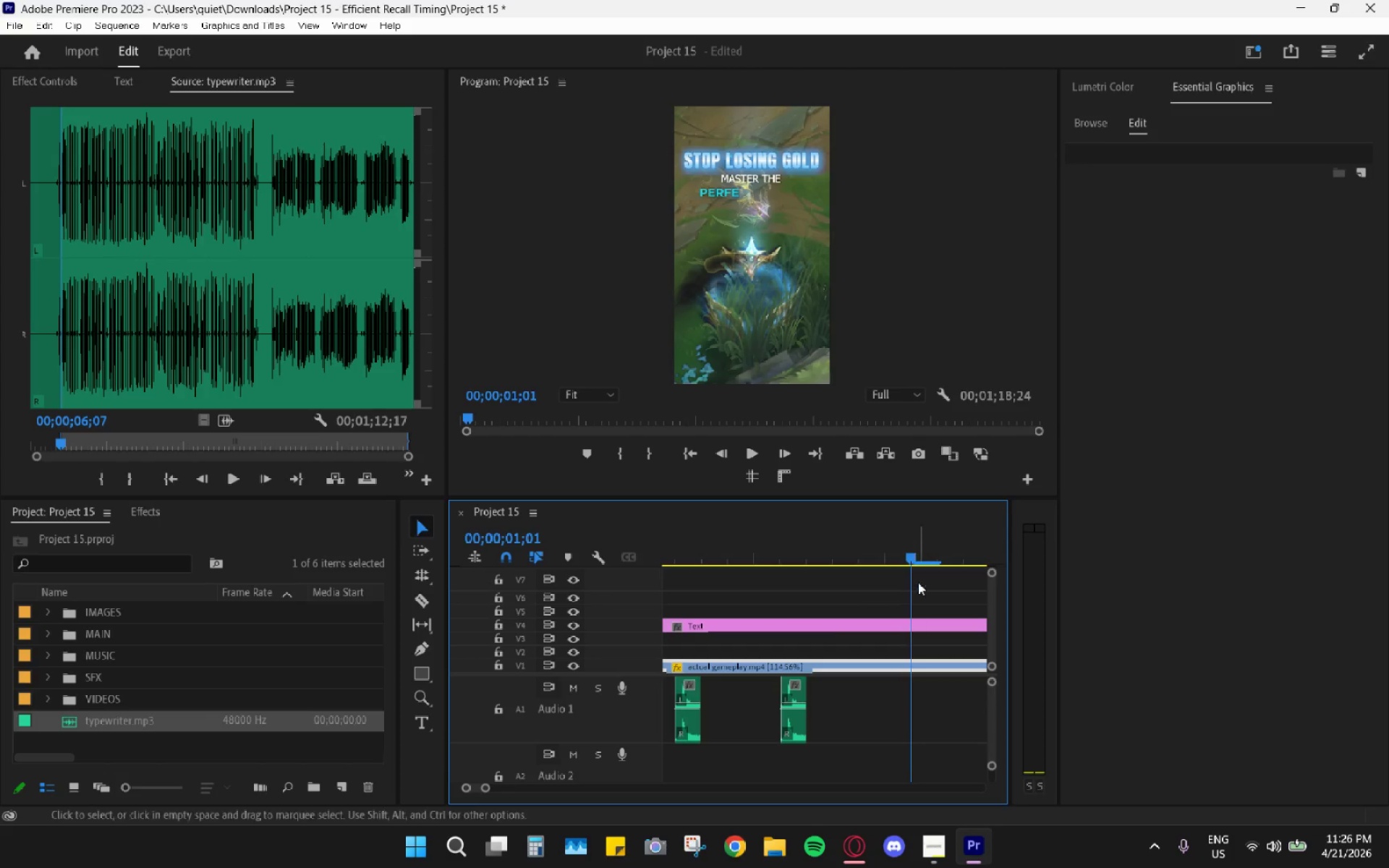 
hold_key(key=AltLeft, duration=0.69)
 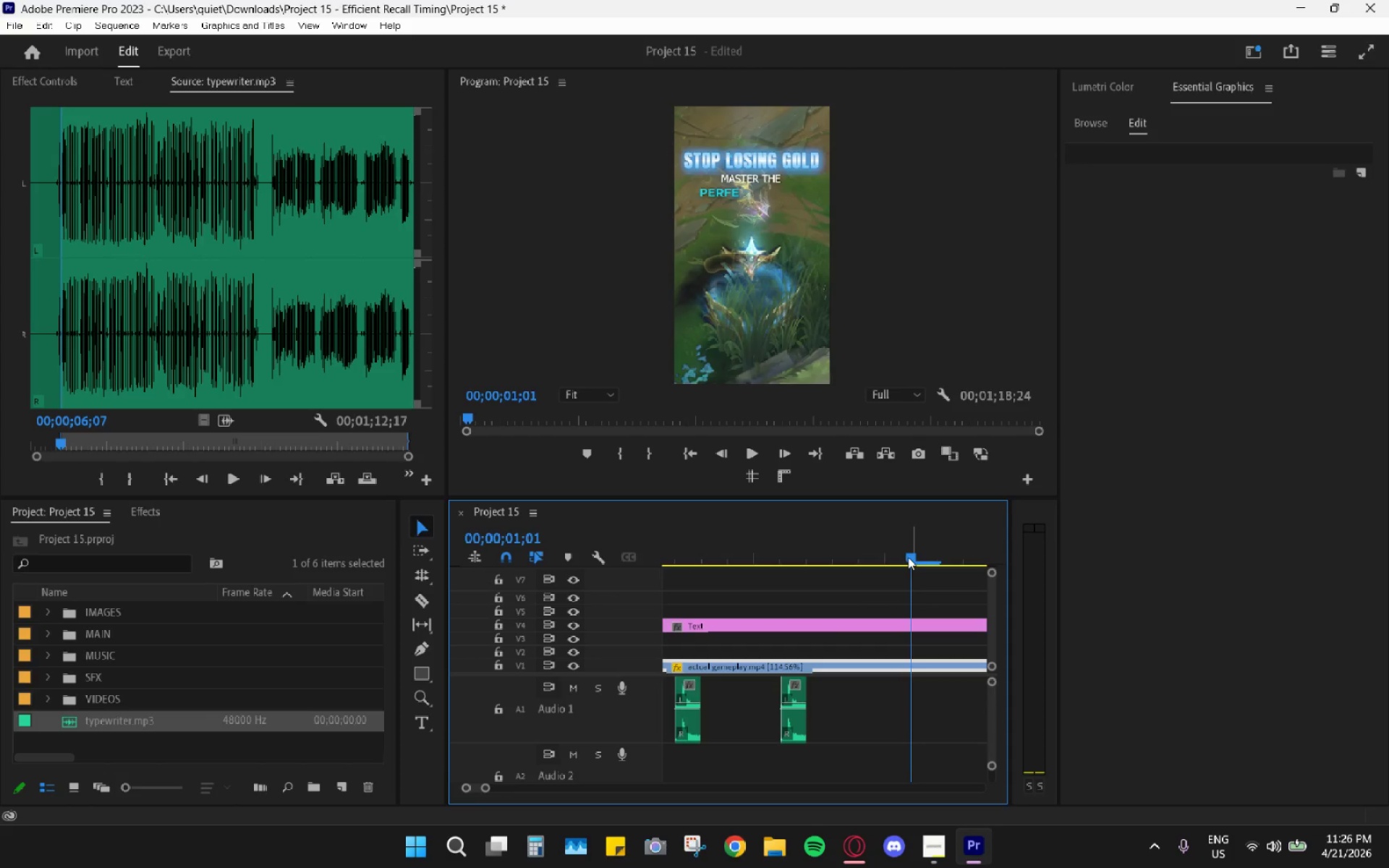 
left_click_drag(start_coordinate=[909, 555], to_coordinate=[889, 549])
 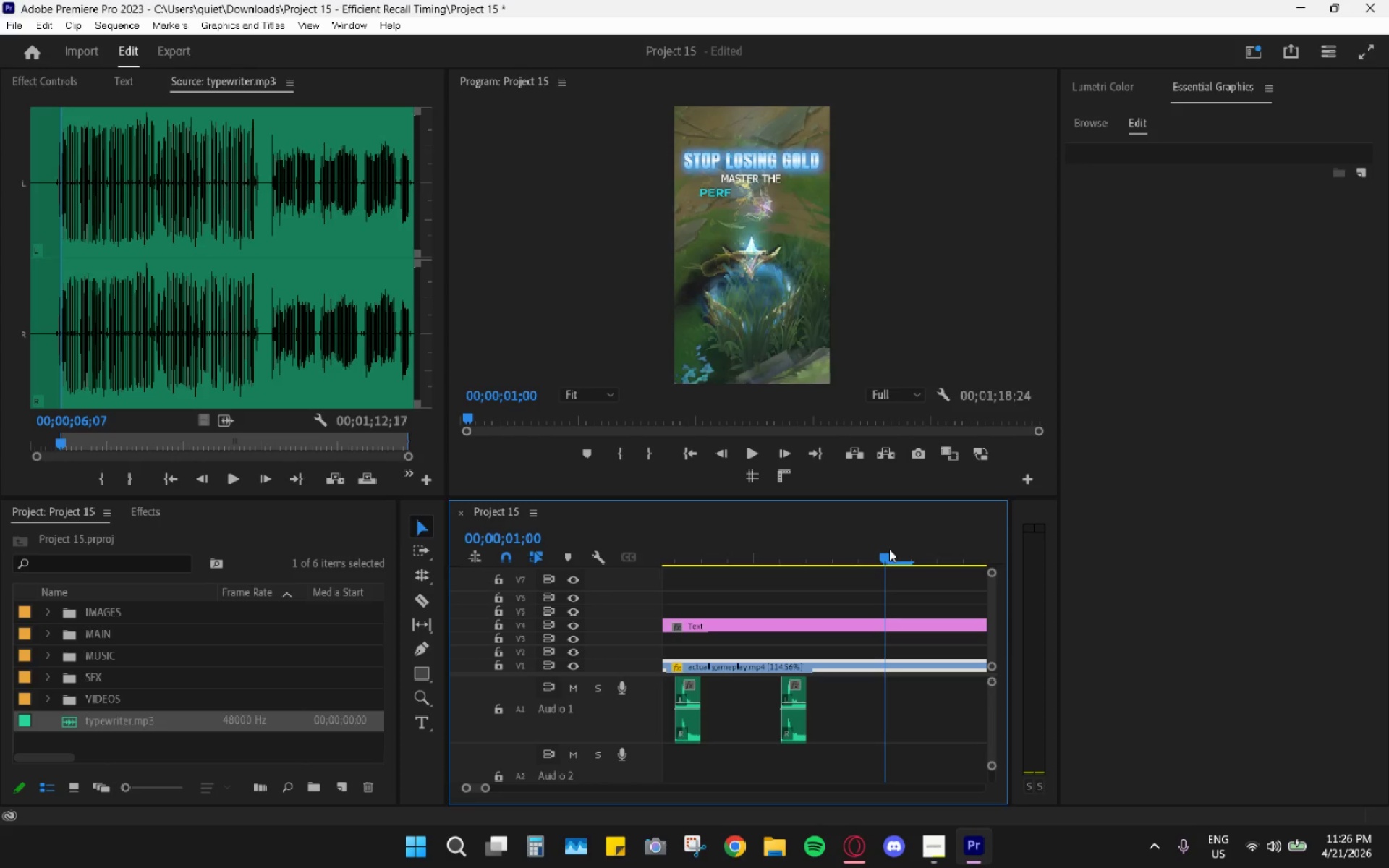 
hold_key(key=AltLeft, duration=1.81)
left_click_drag(start_coordinate=[793, 719], to_coordinate=[892, 715])
 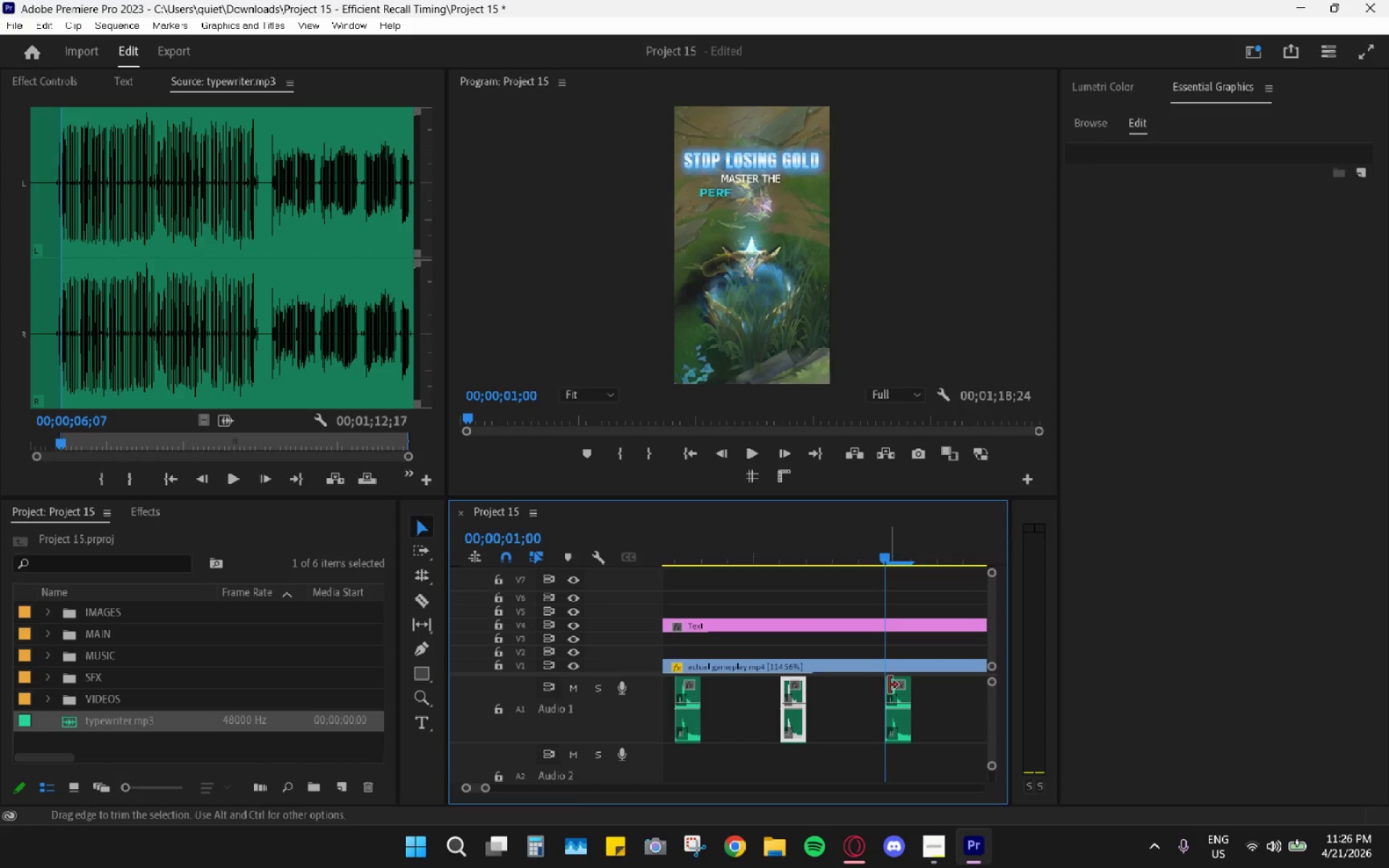 
scroll: coordinate [878, 683], scroll_direction: down, amount: 5.0
 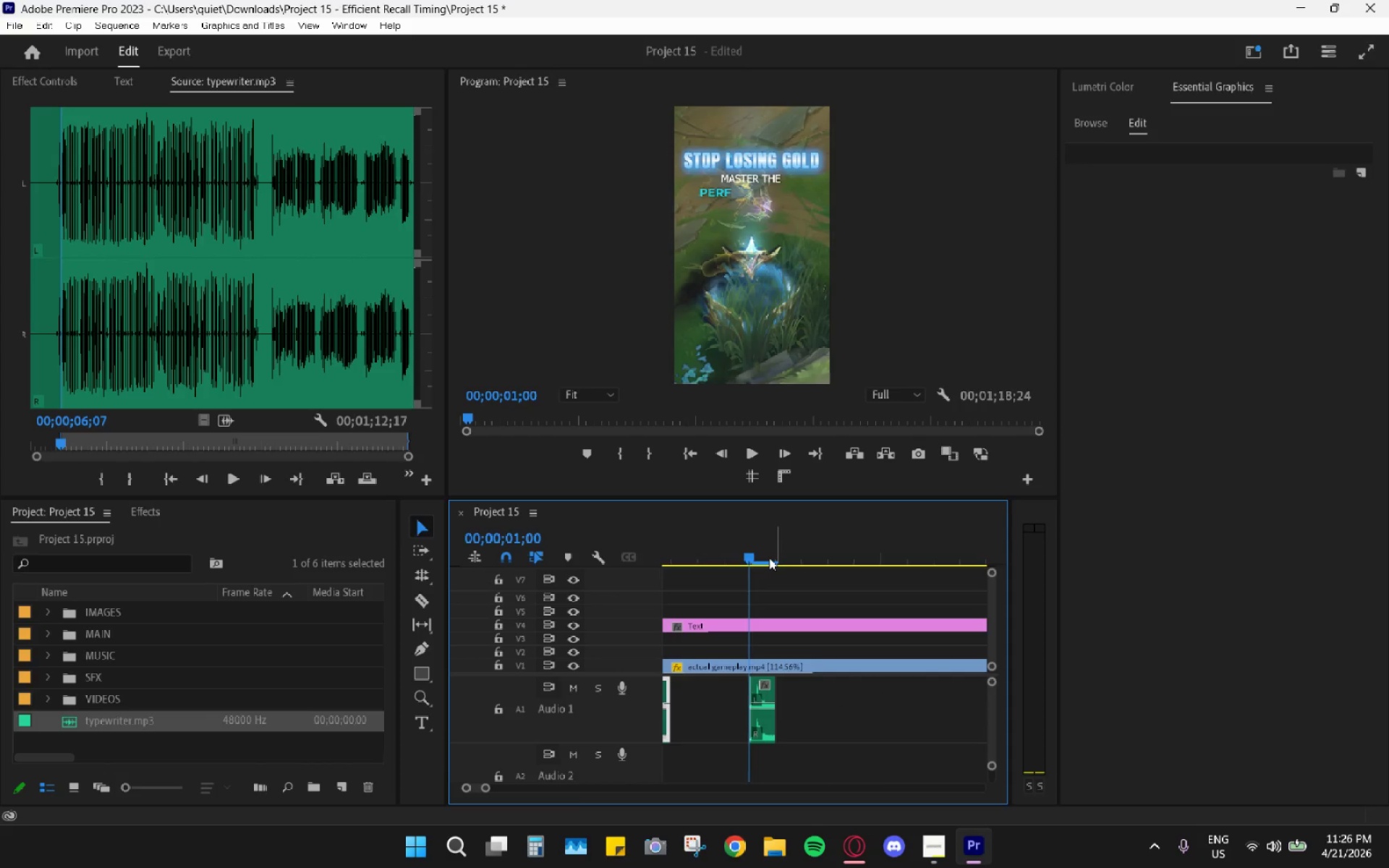 
left_click_drag(start_coordinate=[764, 558], to_coordinate=[844, 575])
 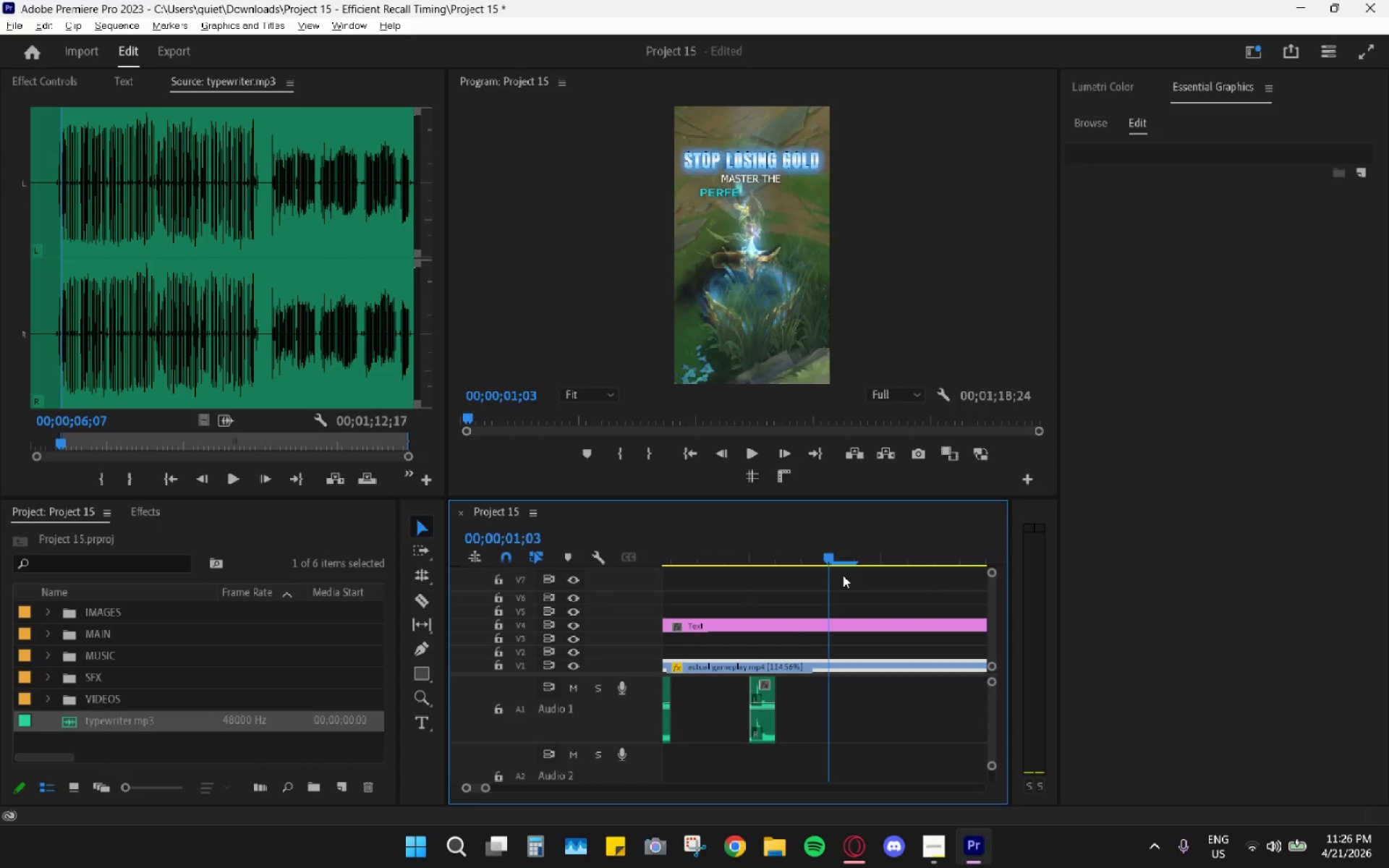 
hold_key(key=AltLeft, duration=2.58)
left_click_drag(start_coordinate=[767, 726], to_coordinate=[857, 720])
 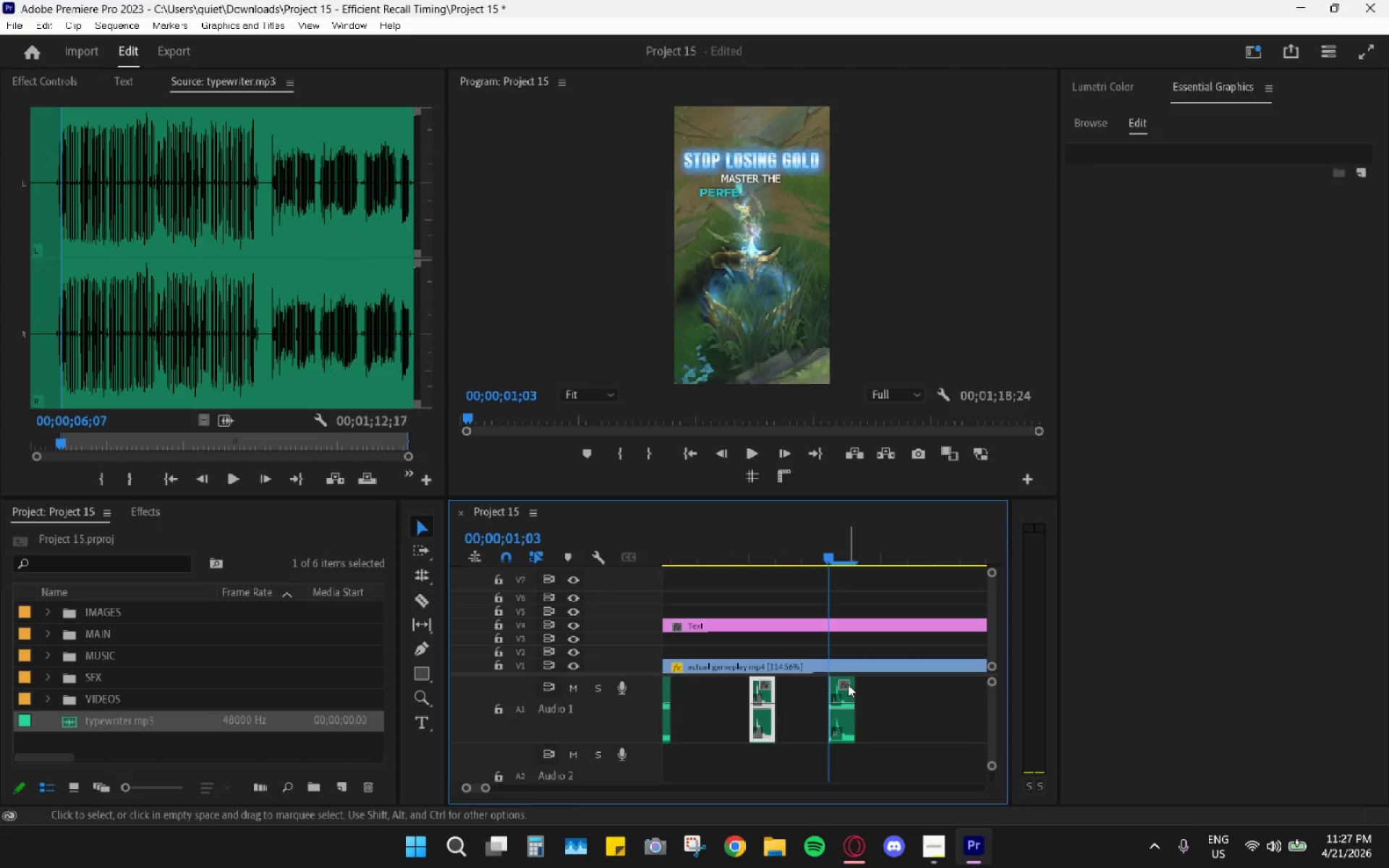 
scroll: coordinate [833, 678], scroll_direction: down, amount: 5.0
 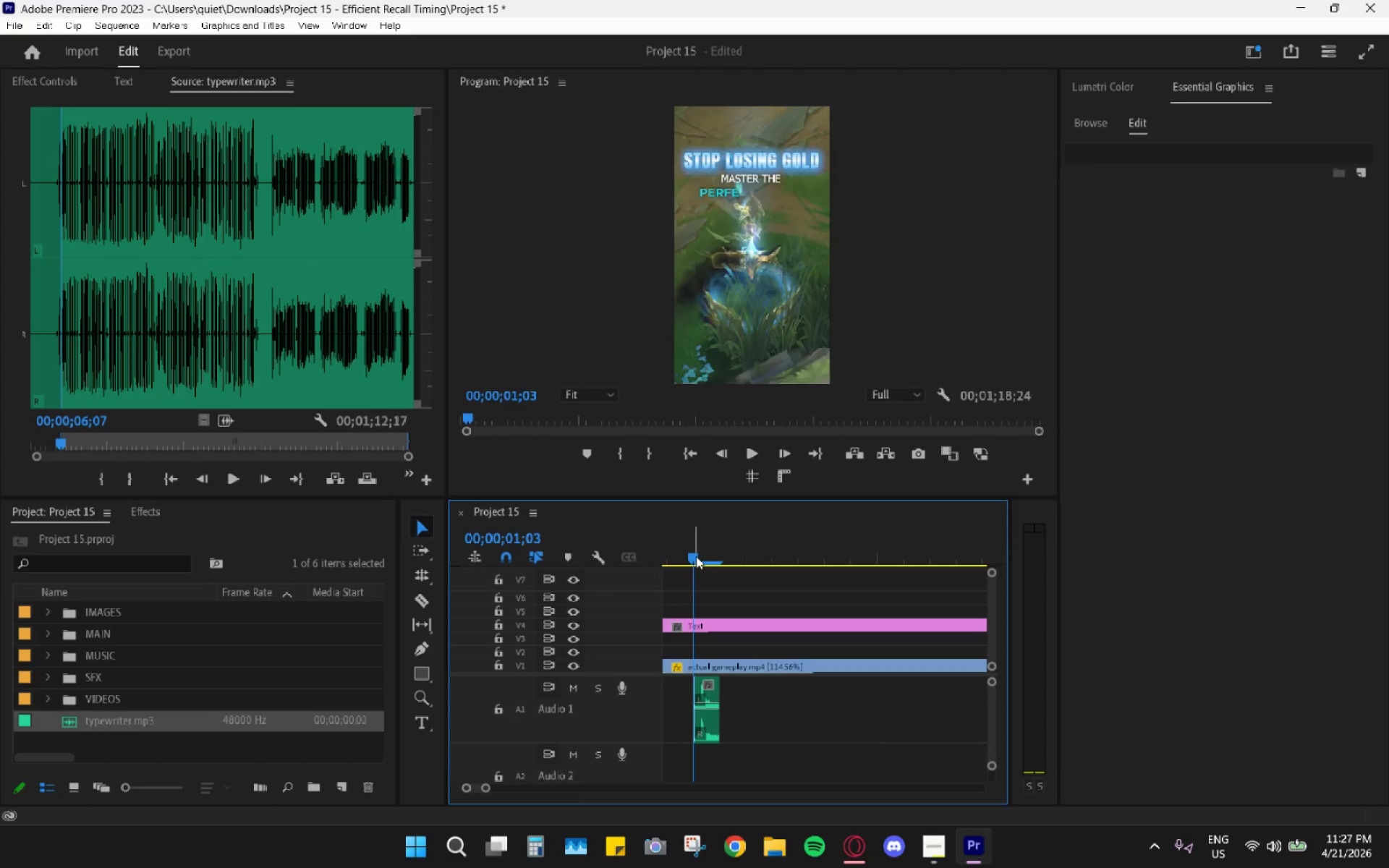 
left_click_drag(start_coordinate=[696, 556], to_coordinate=[729, 565])
 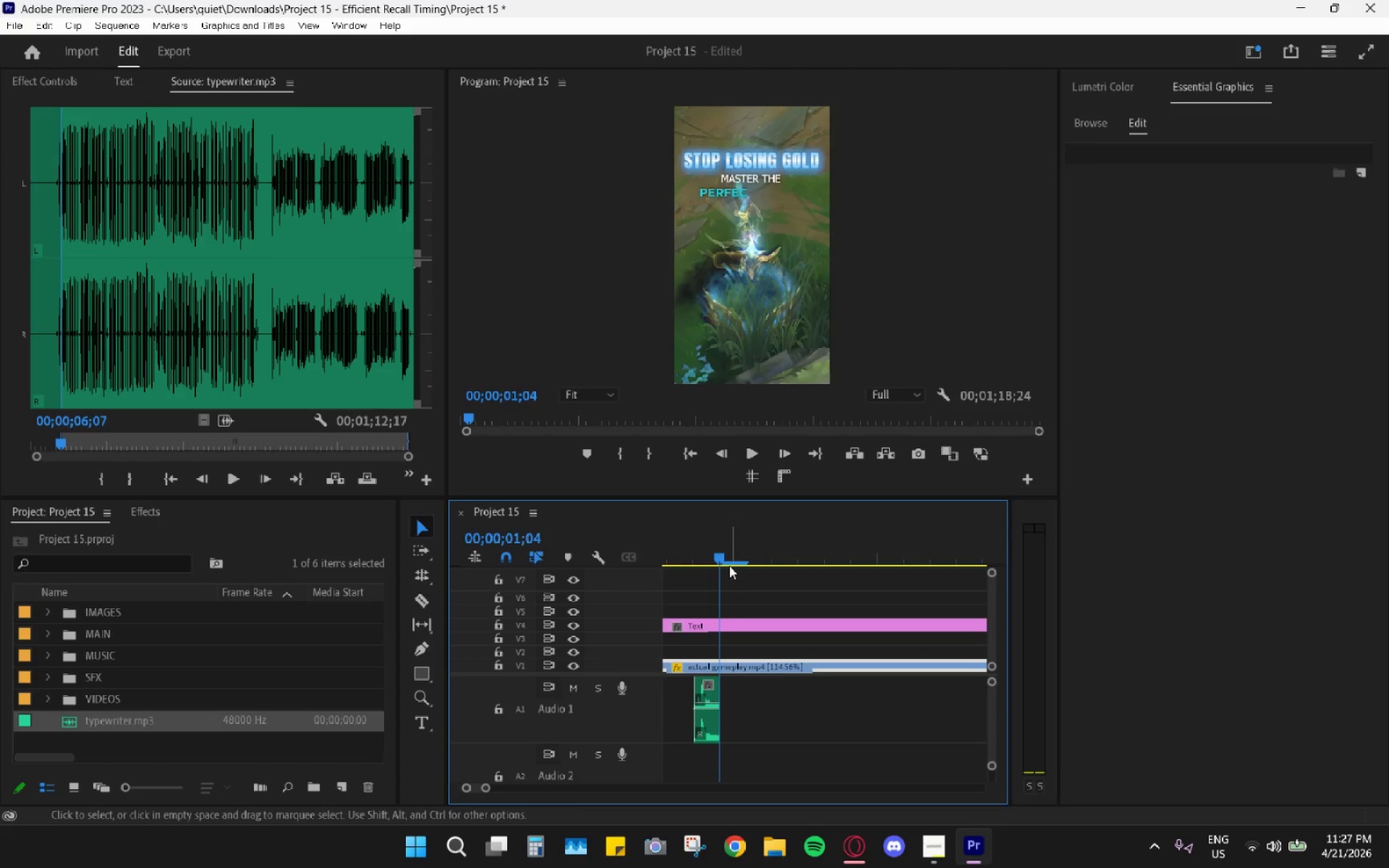 
wait(30.92)
 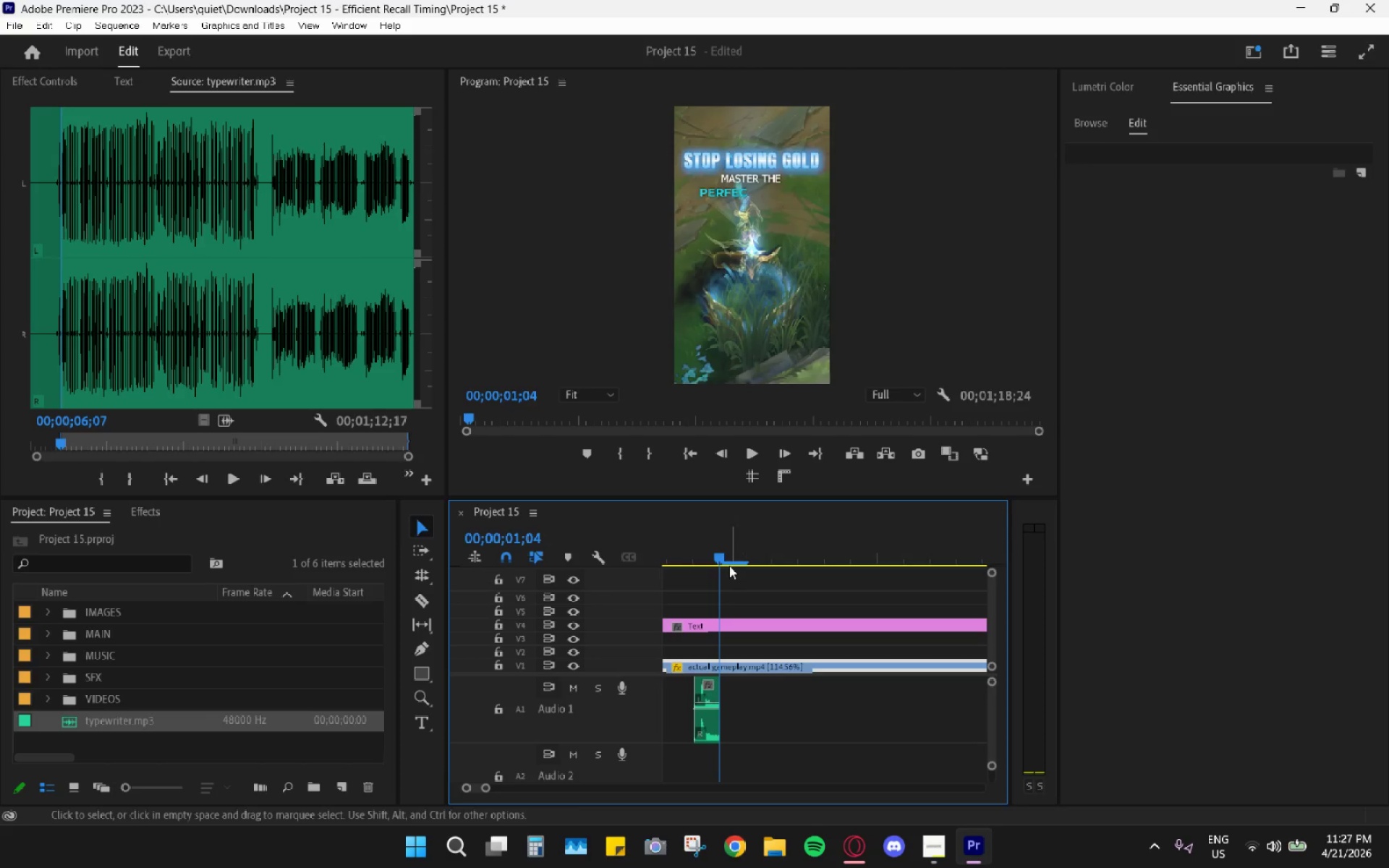 
left_click_drag(start_coordinate=[687, 556], to_coordinate=[611, 555])
 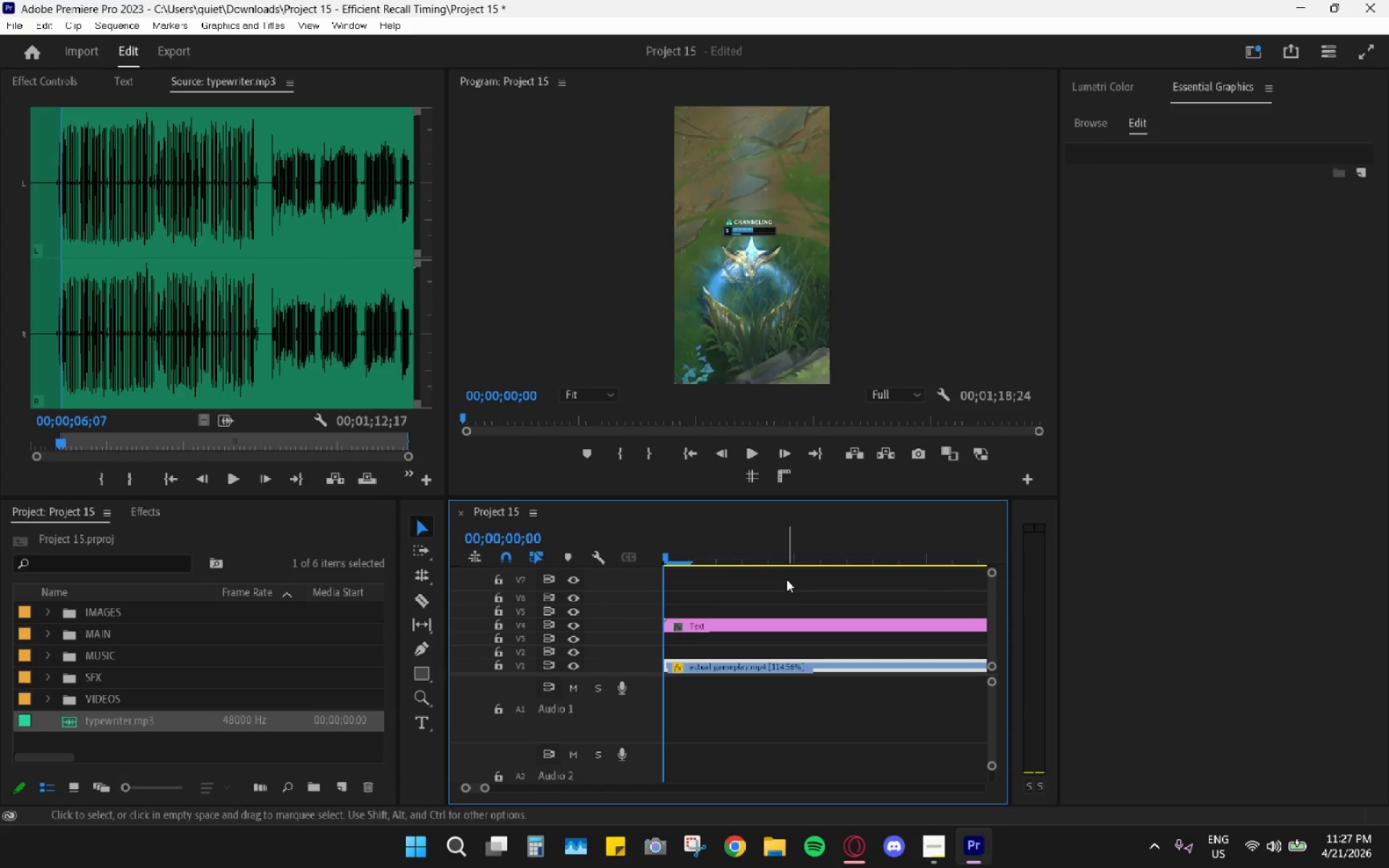 
hold_key(key=AltLeft, duration=0.81)
scroll: coordinate [797, 590], scroll_direction: down, amount: 10.0
 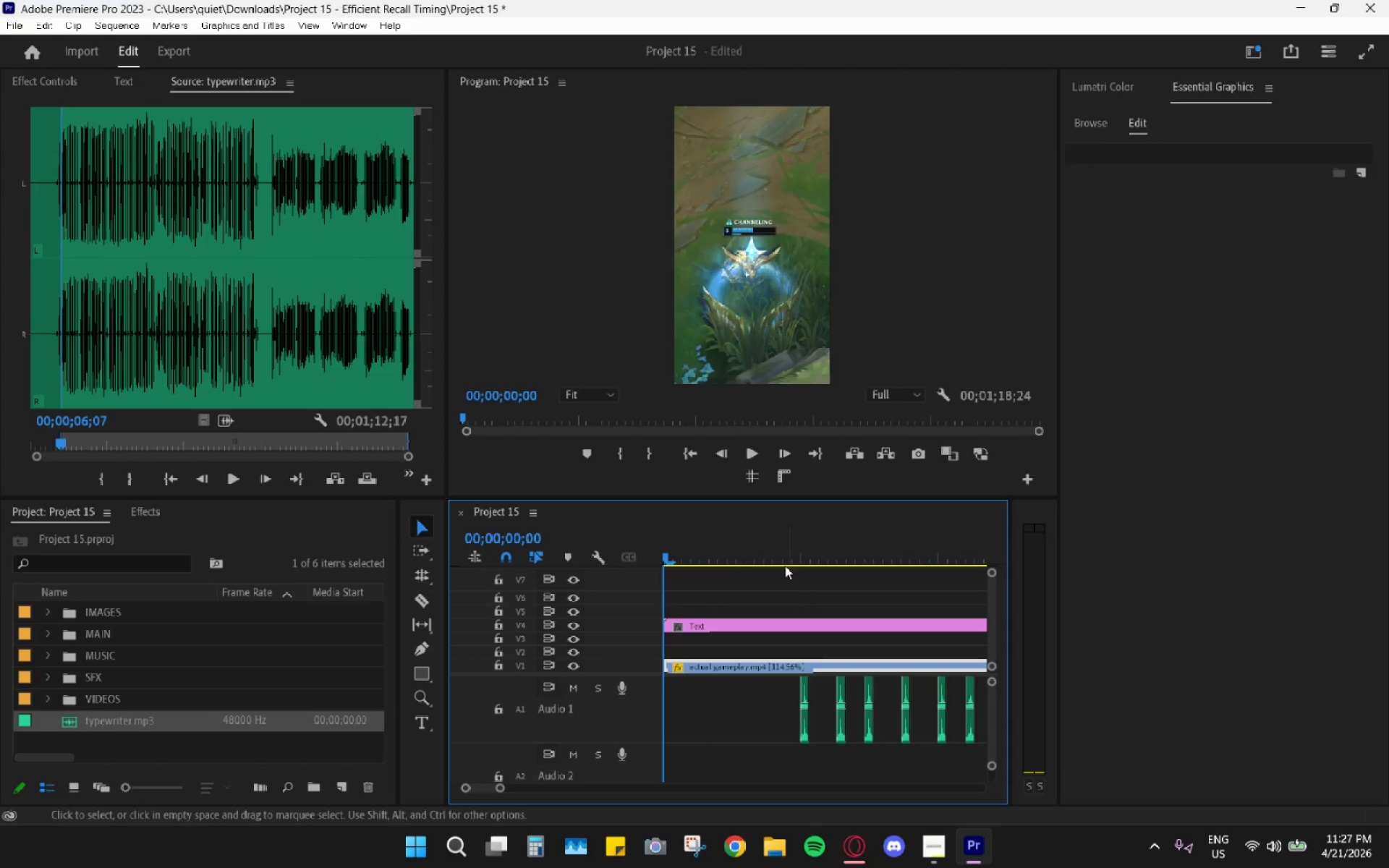 
left_click_drag(start_coordinate=[783, 559], to_coordinate=[924, 585])
 